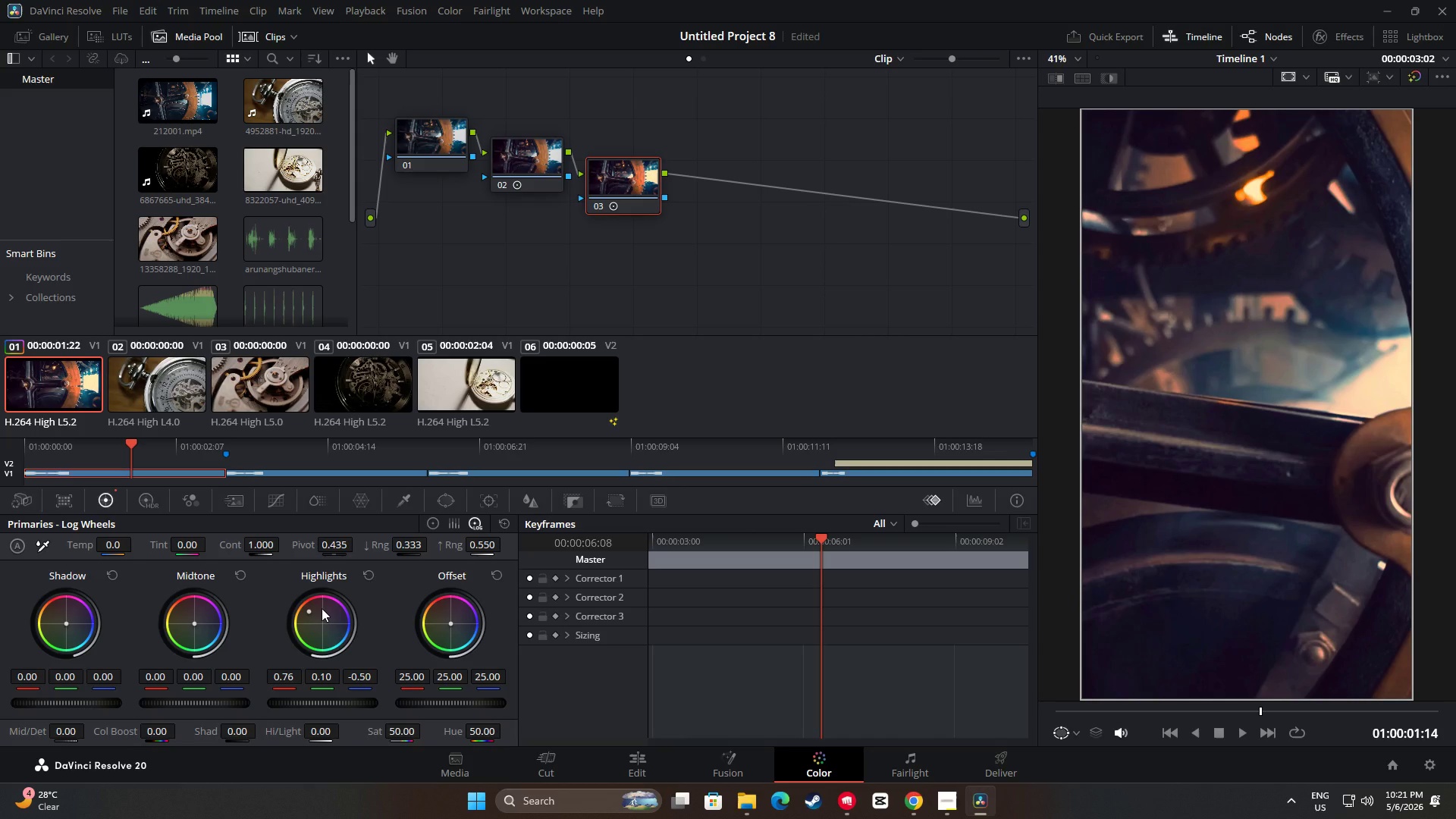 
wait(8.53)
 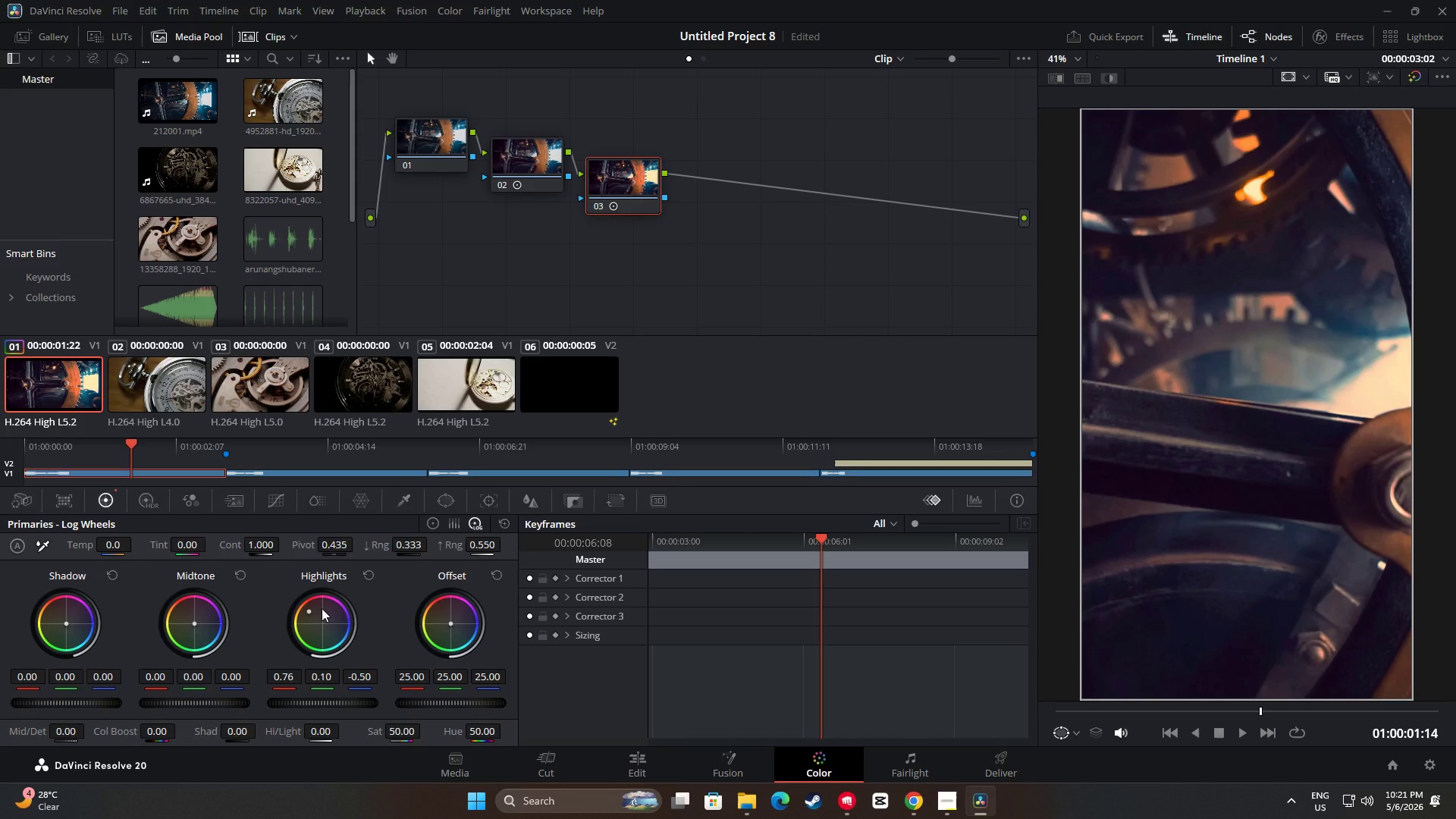 
left_click([639, 764])
 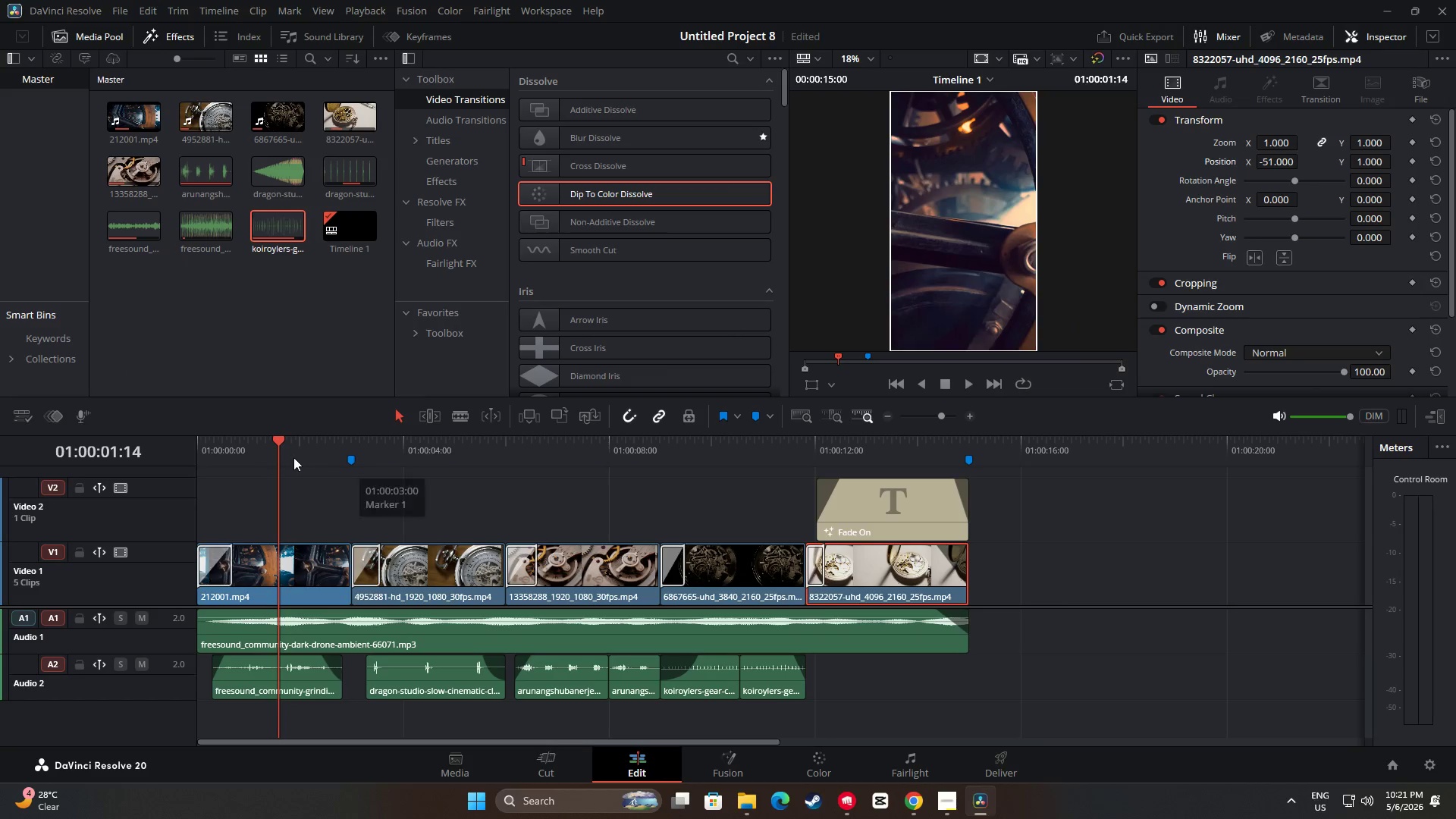 
left_click_drag(start_coordinate=[275, 440], to_coordinate=[187, 436])
 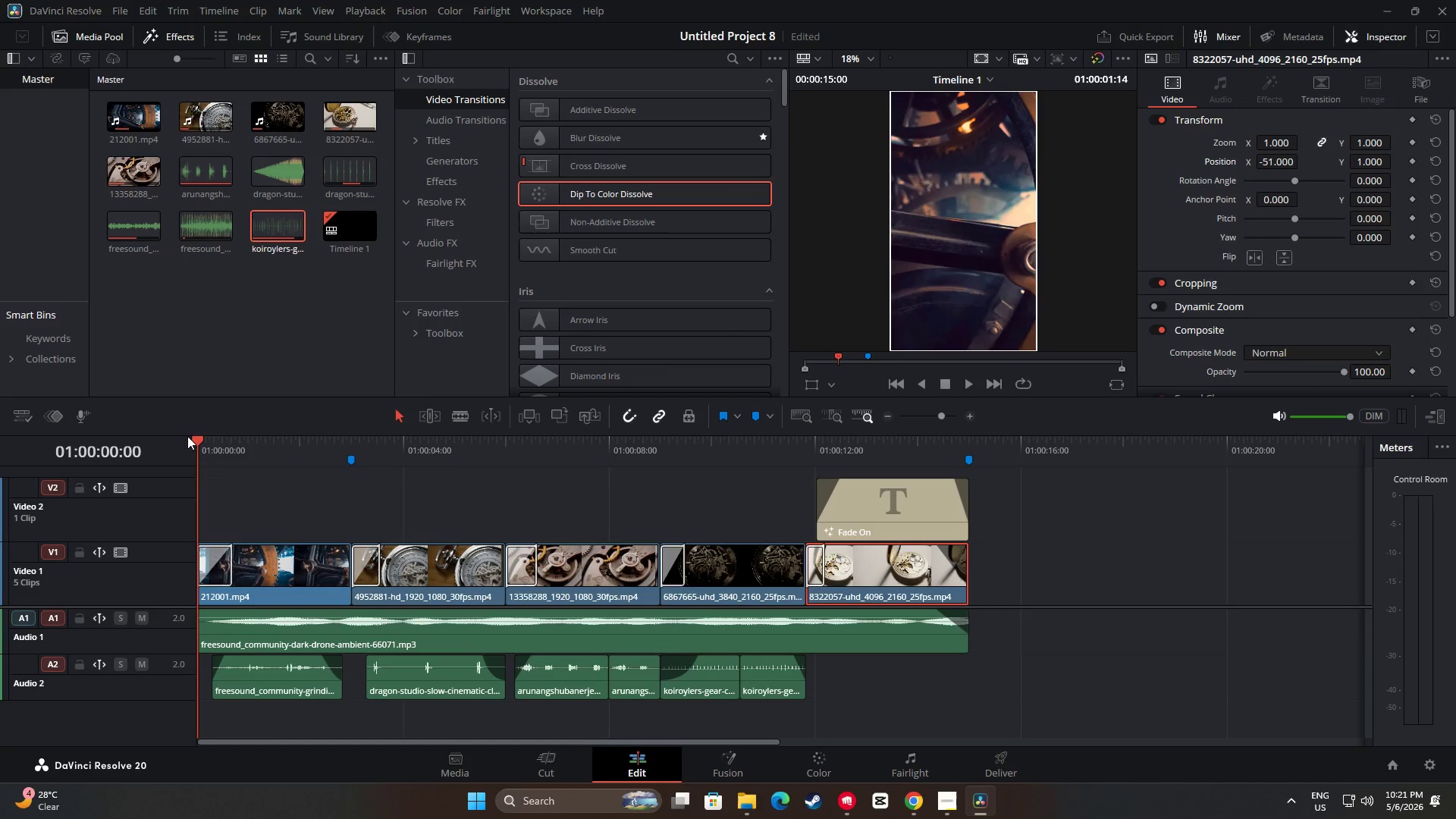 
key(Space)
 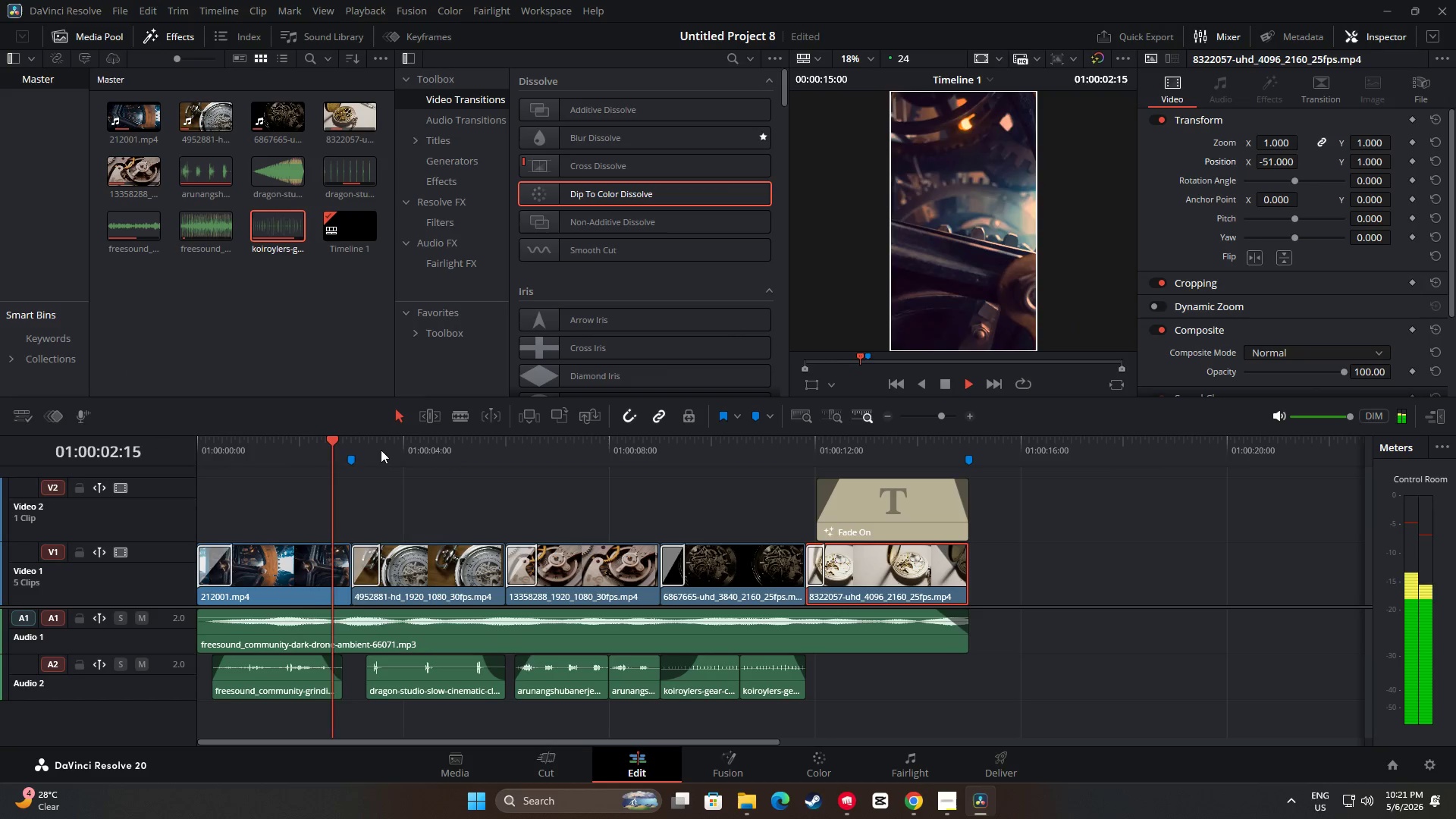 
key(Space)
 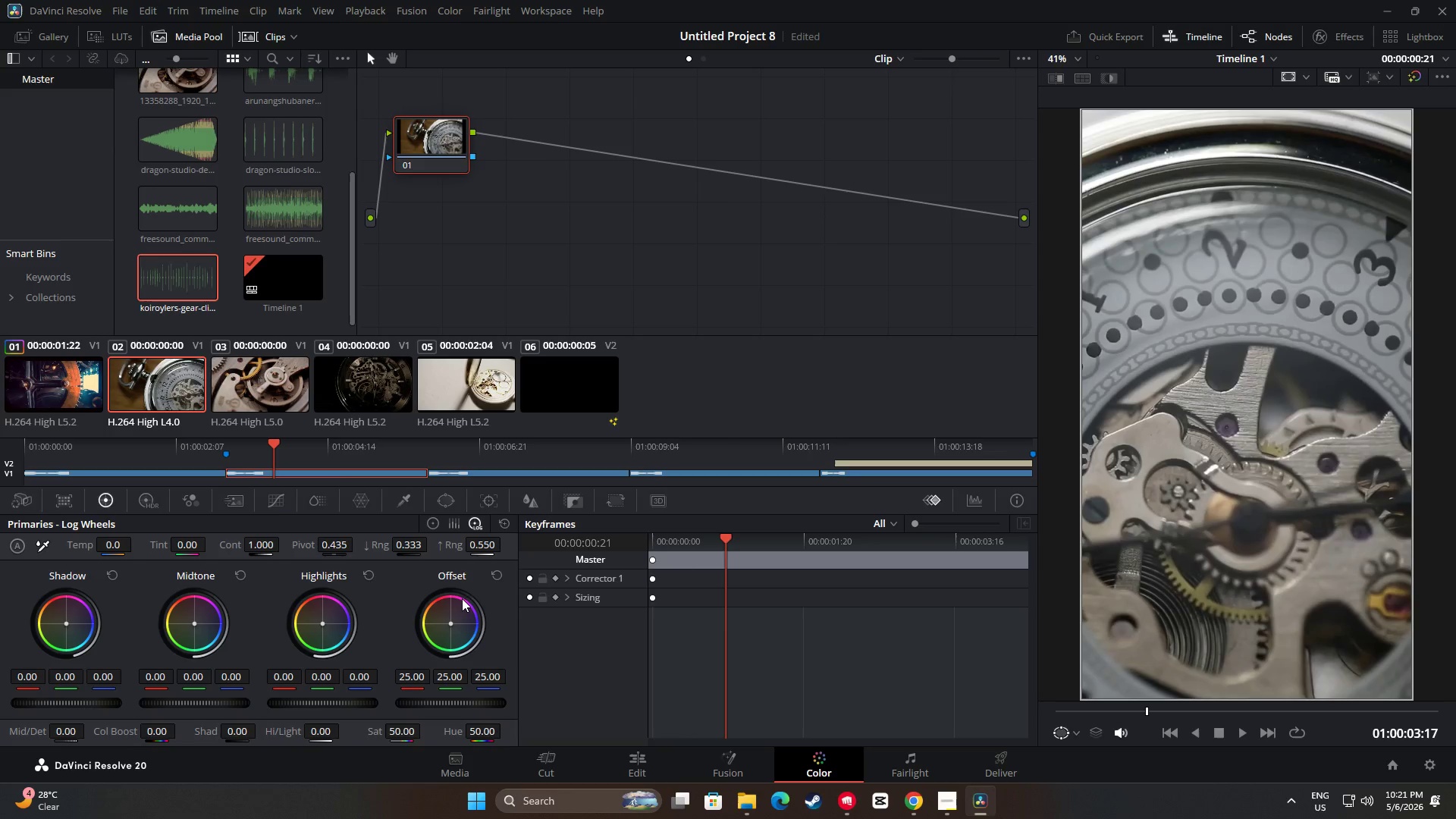 
left_click([49, 390])
 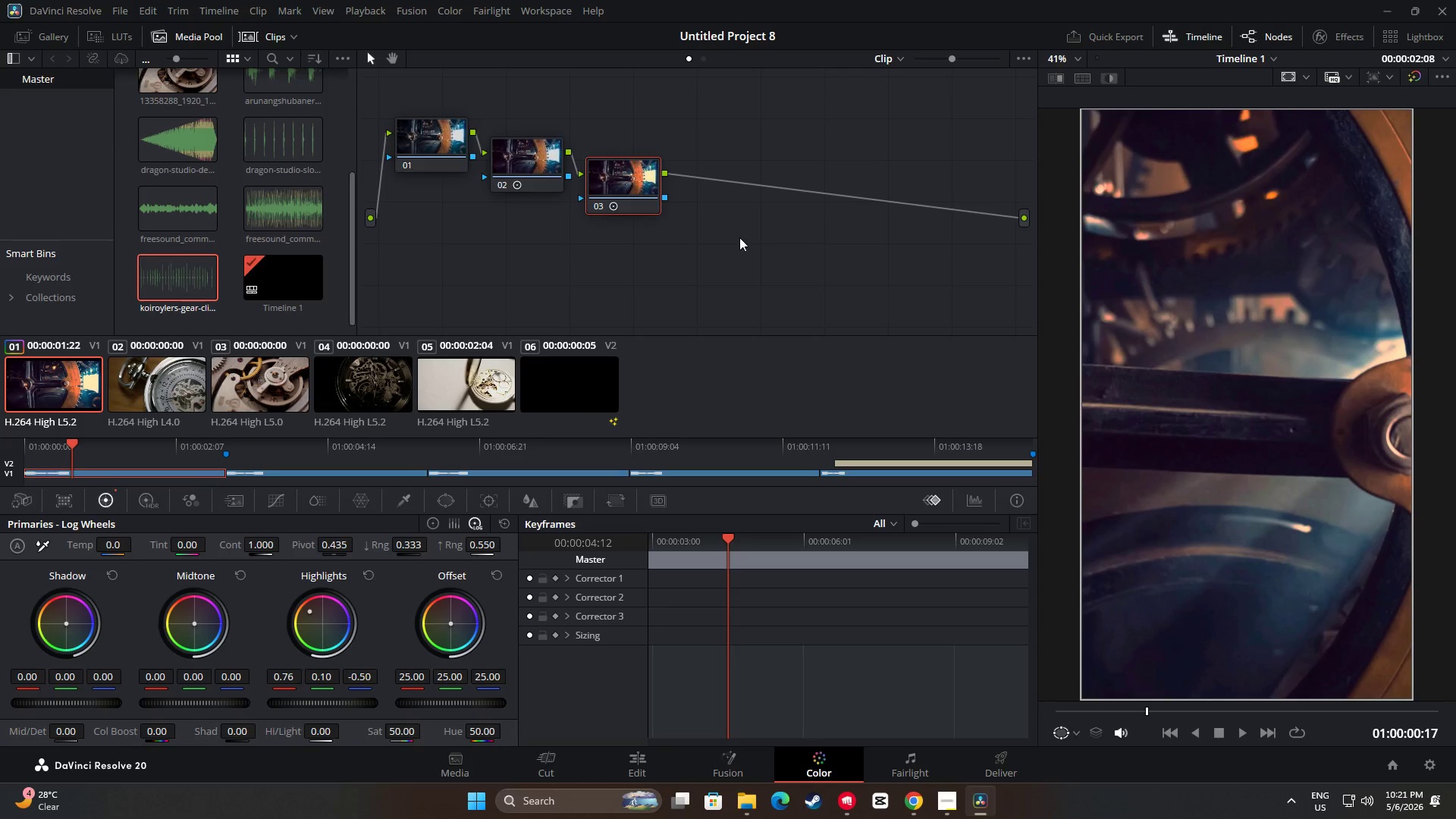 
key(Alt+AltLeft)
 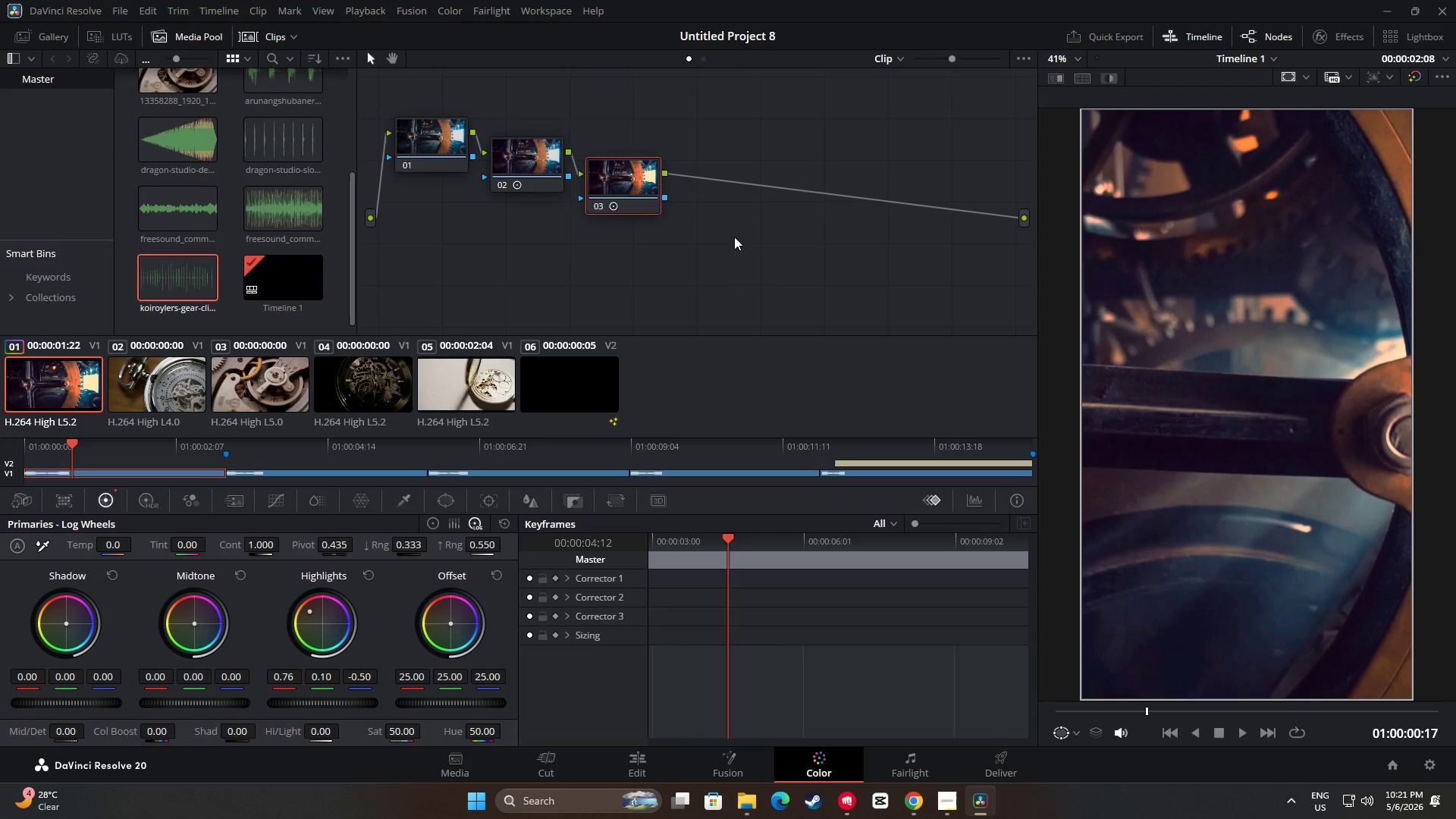 
key(Alt+S)
 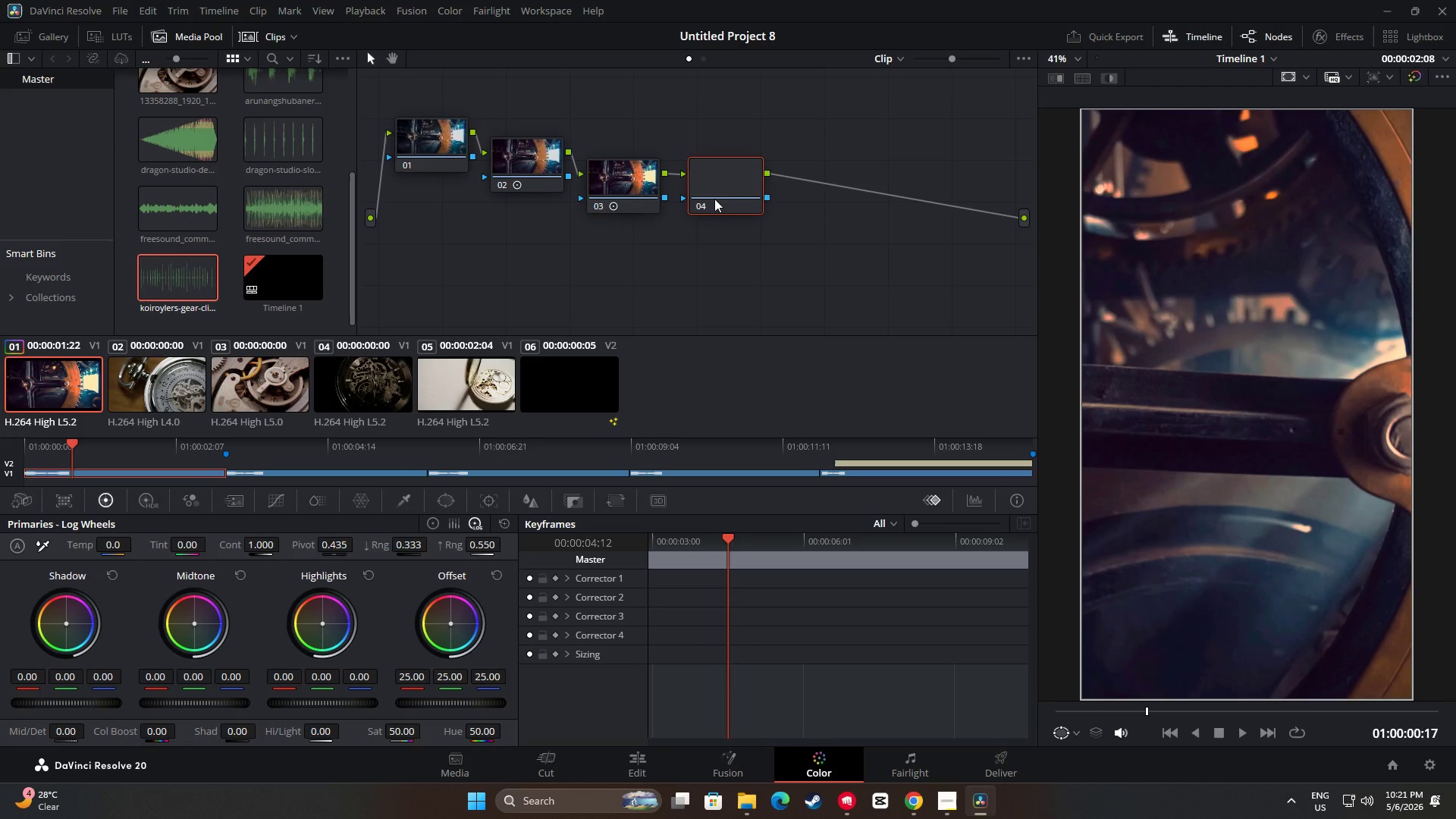 
left_click_drag(start_coordinate=[715, 190], to_coordinate=[716, 215])
 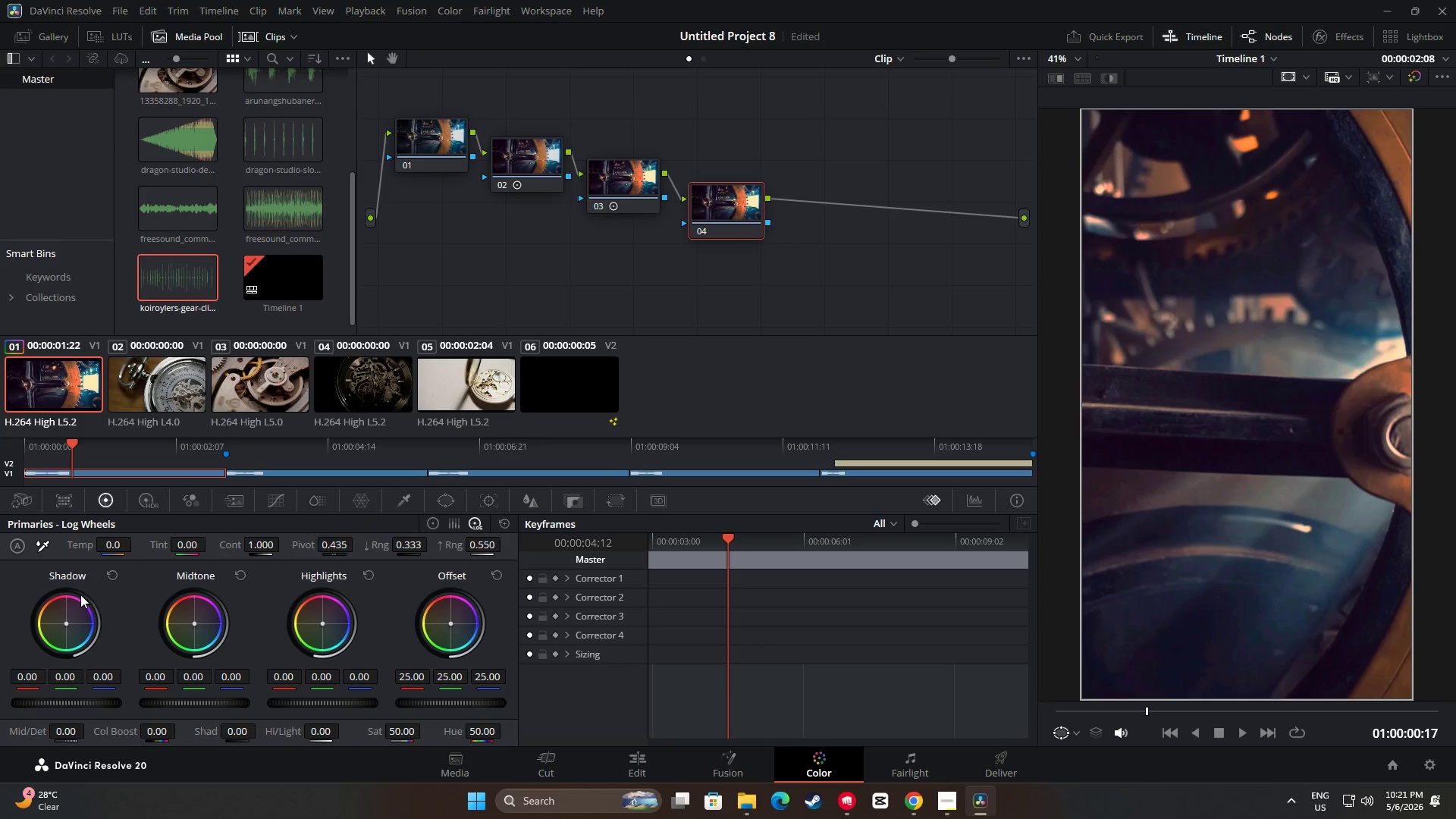 
wait(6.03)
 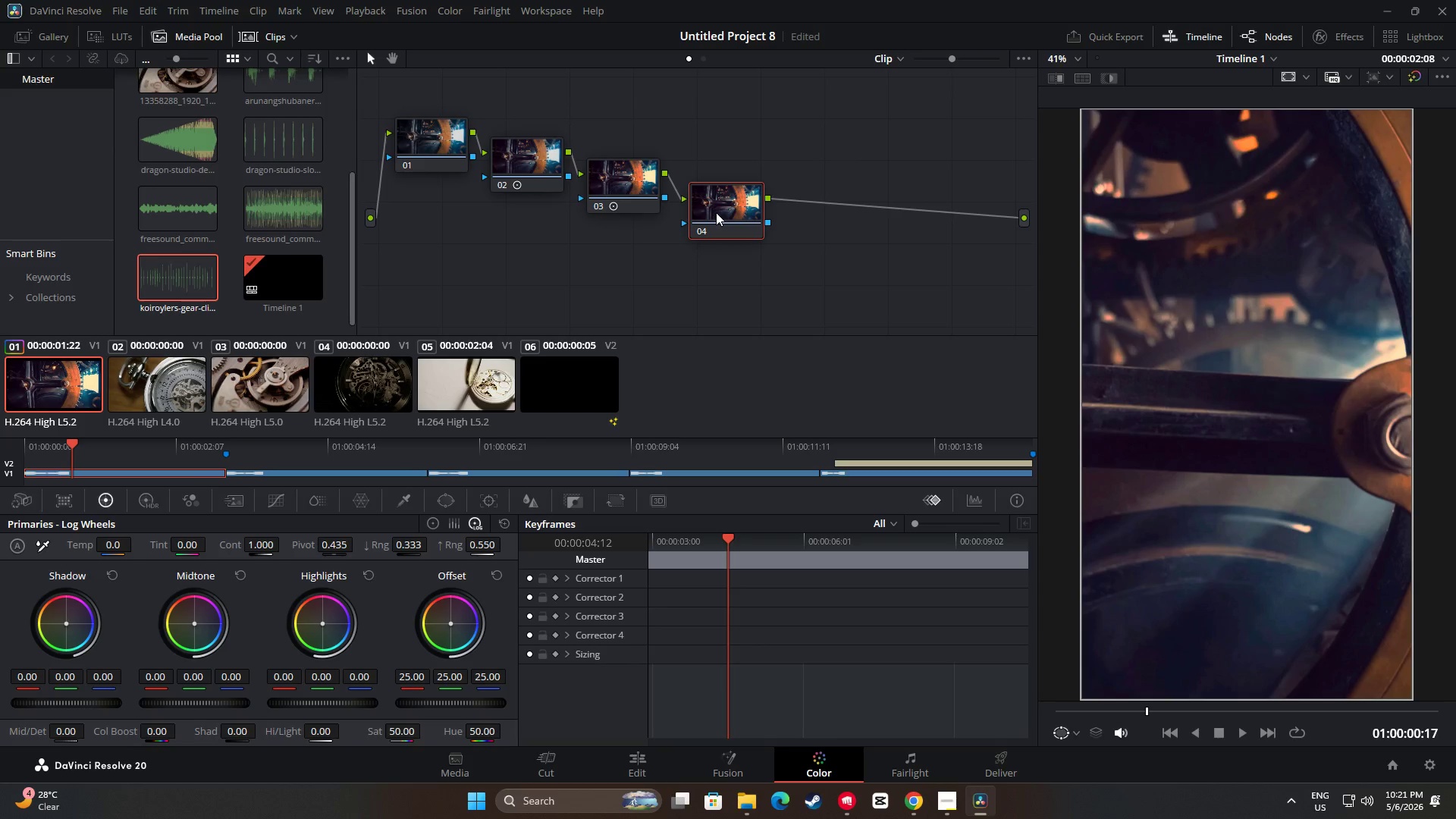 
left_click_drag(start_coordinate=[65, 623], to_coordinate=[101, 650])
 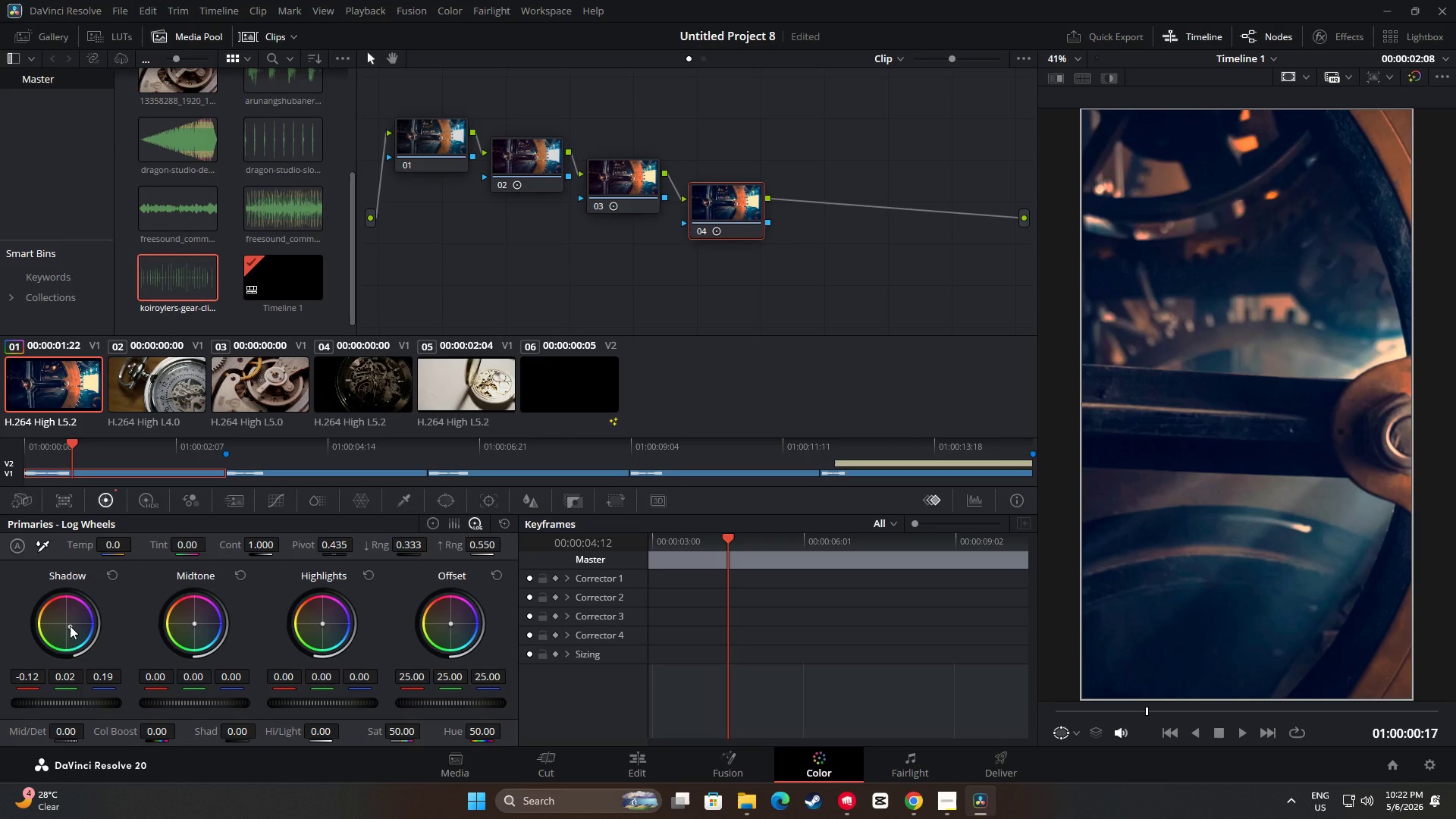 
wait(15.23)
 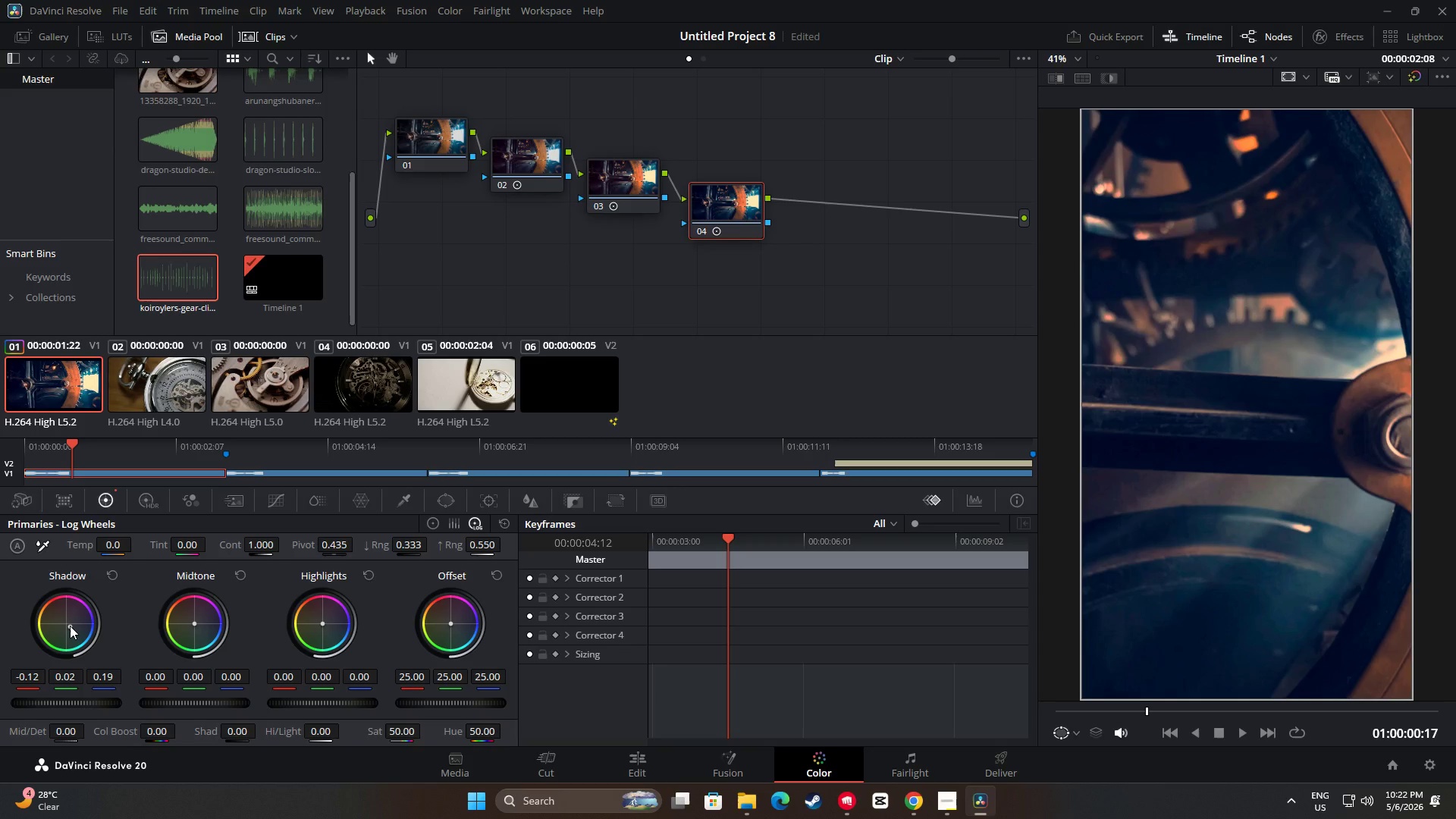 
left_click([148, 498])
 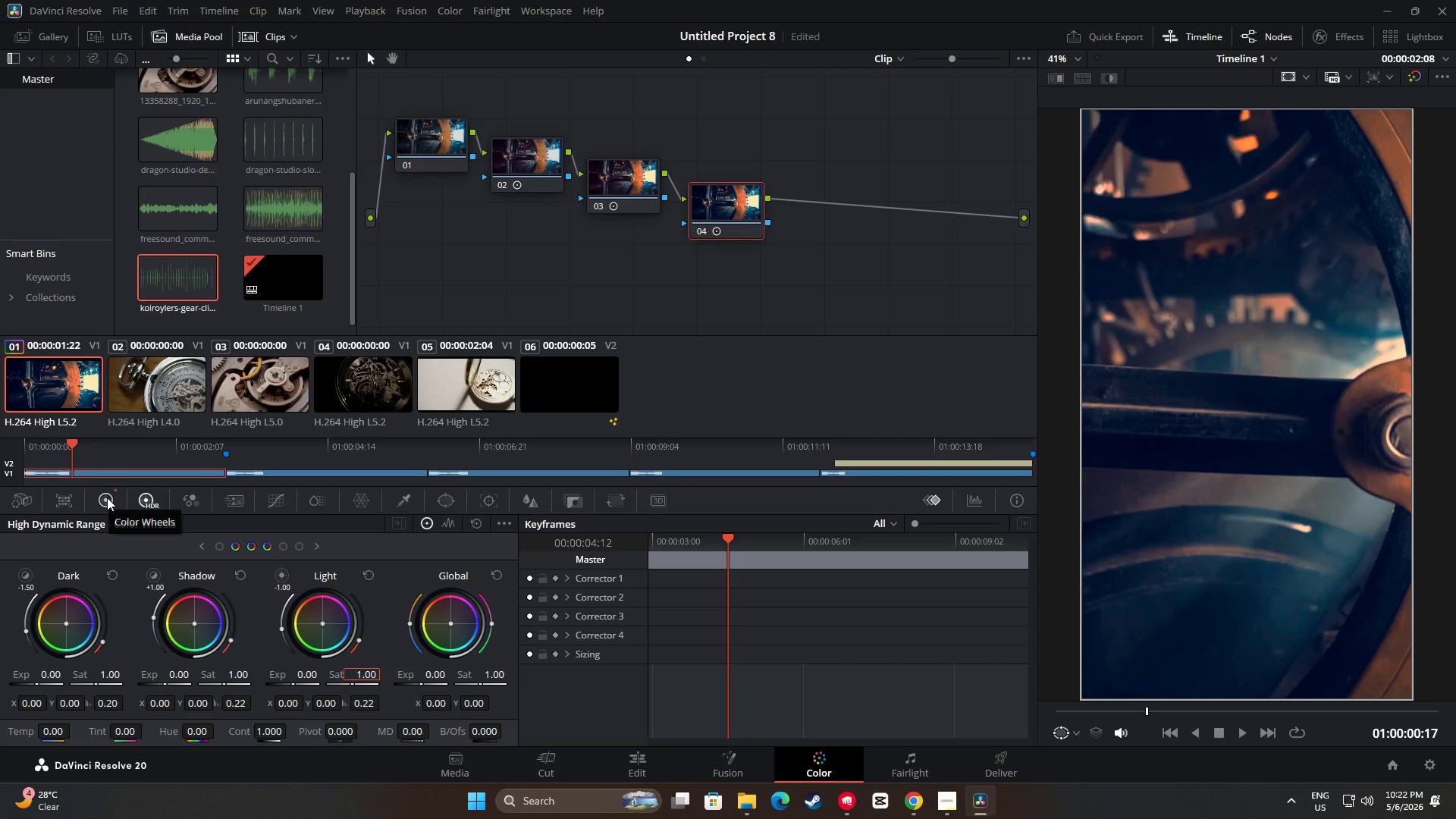 
wait(5.53)
 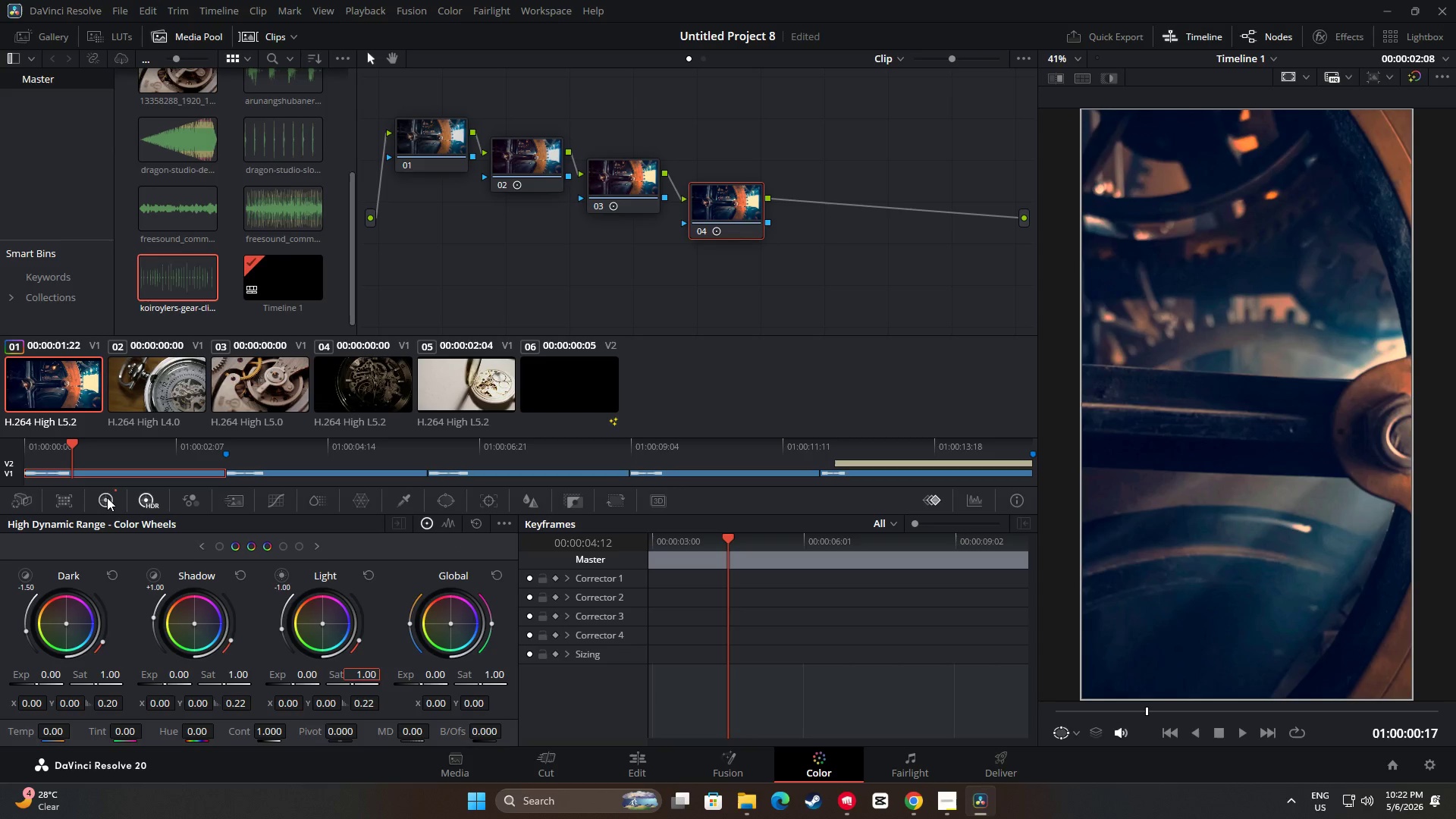 
left_click([108, 499])
 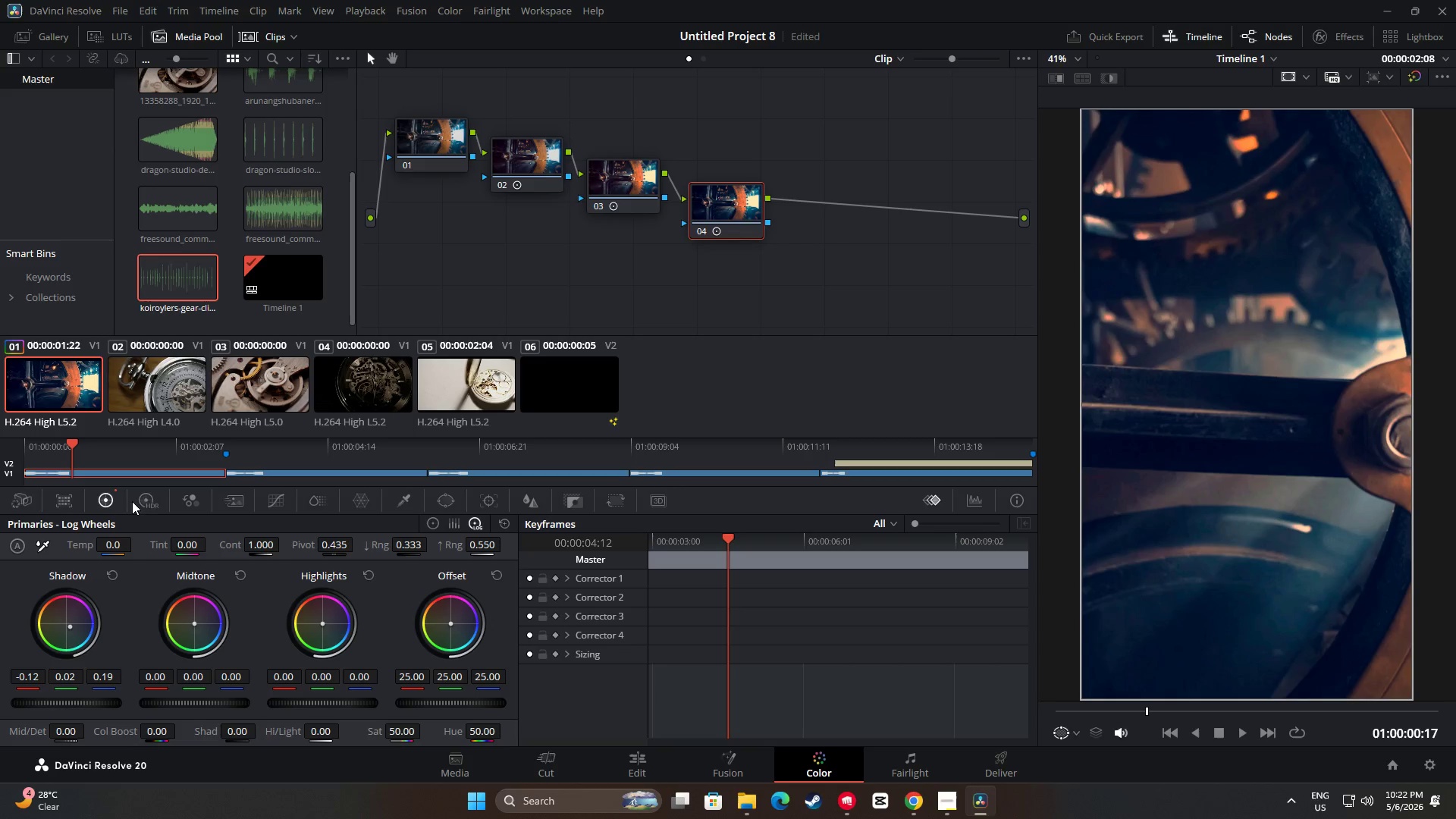 
mouse_move([125, 503])
 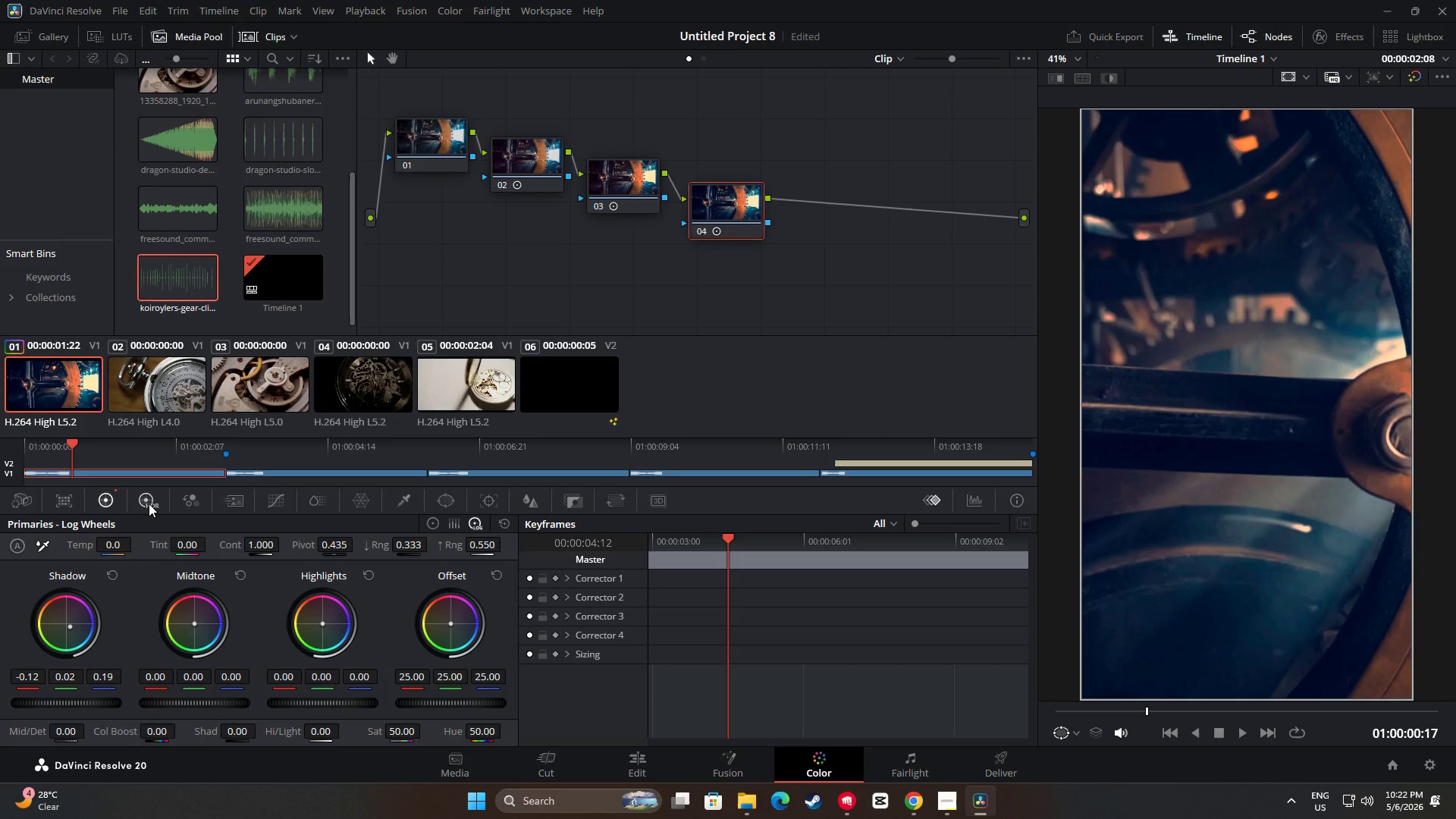 
double_click([149, 504])
 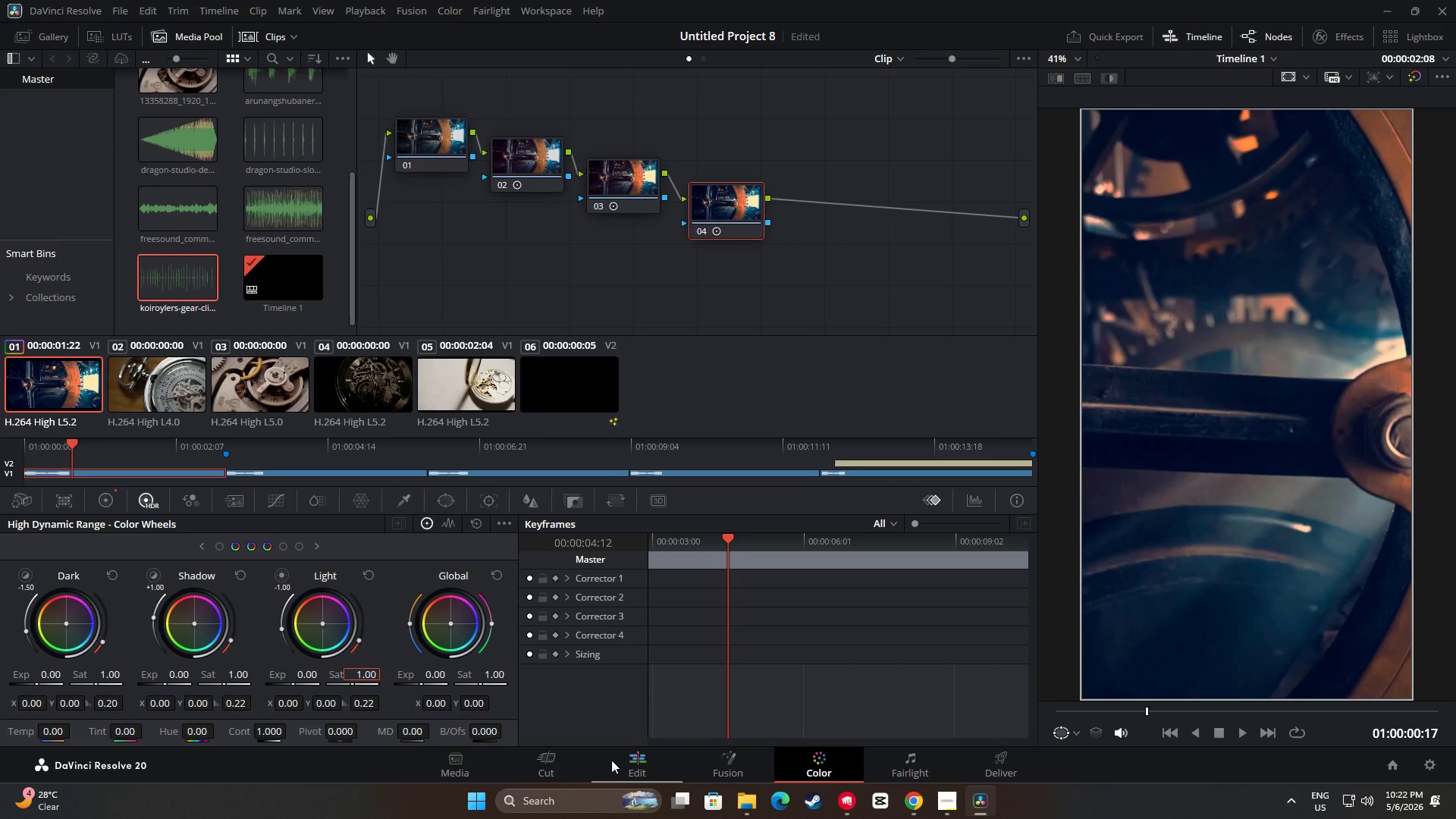 
left_click([641, 762])
 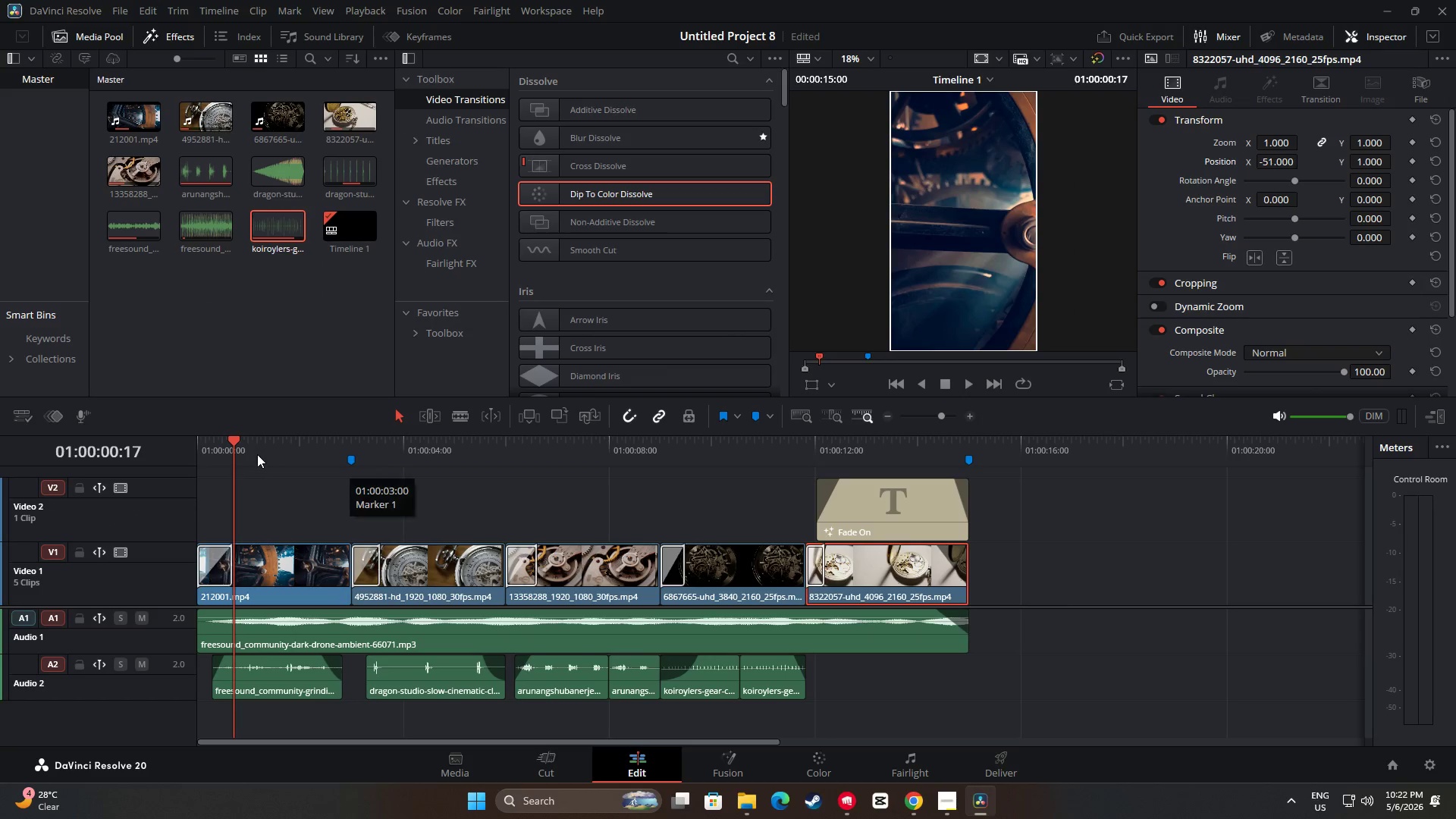 
left_click_drag(start_coordinate=[242, 441], to_coordinate=[148, 444])
 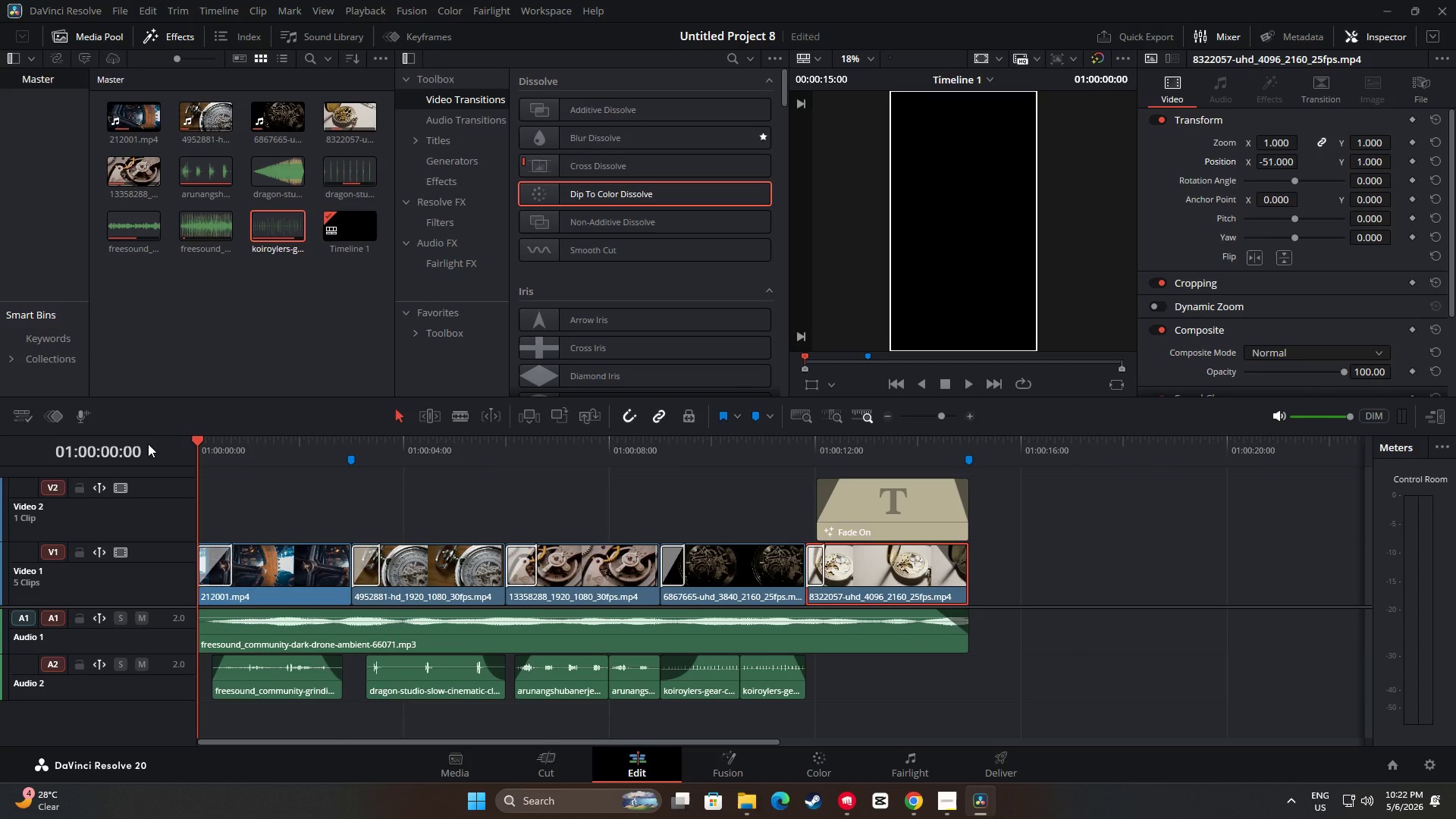 
key(Space)
 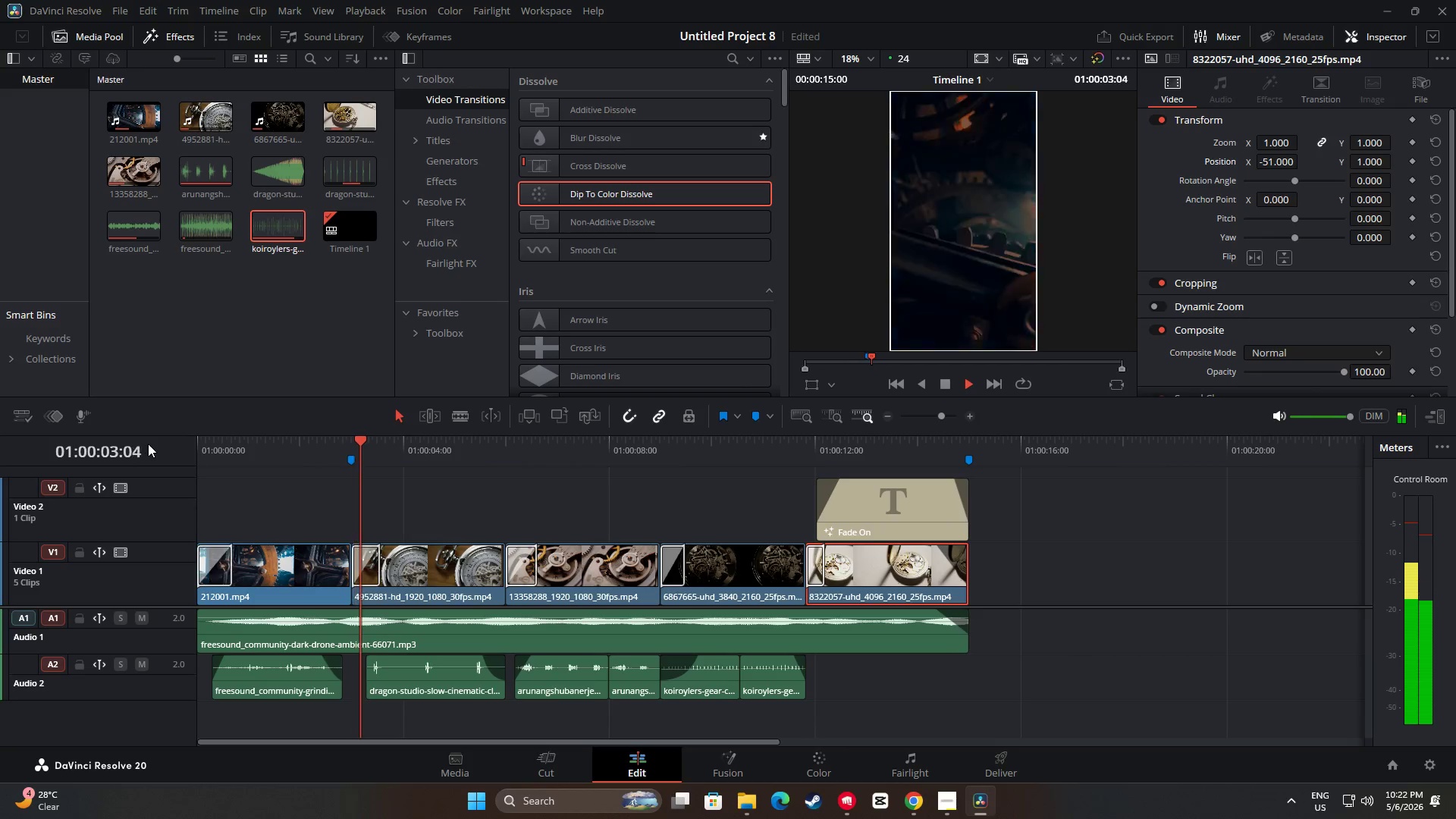 
key(Space)
 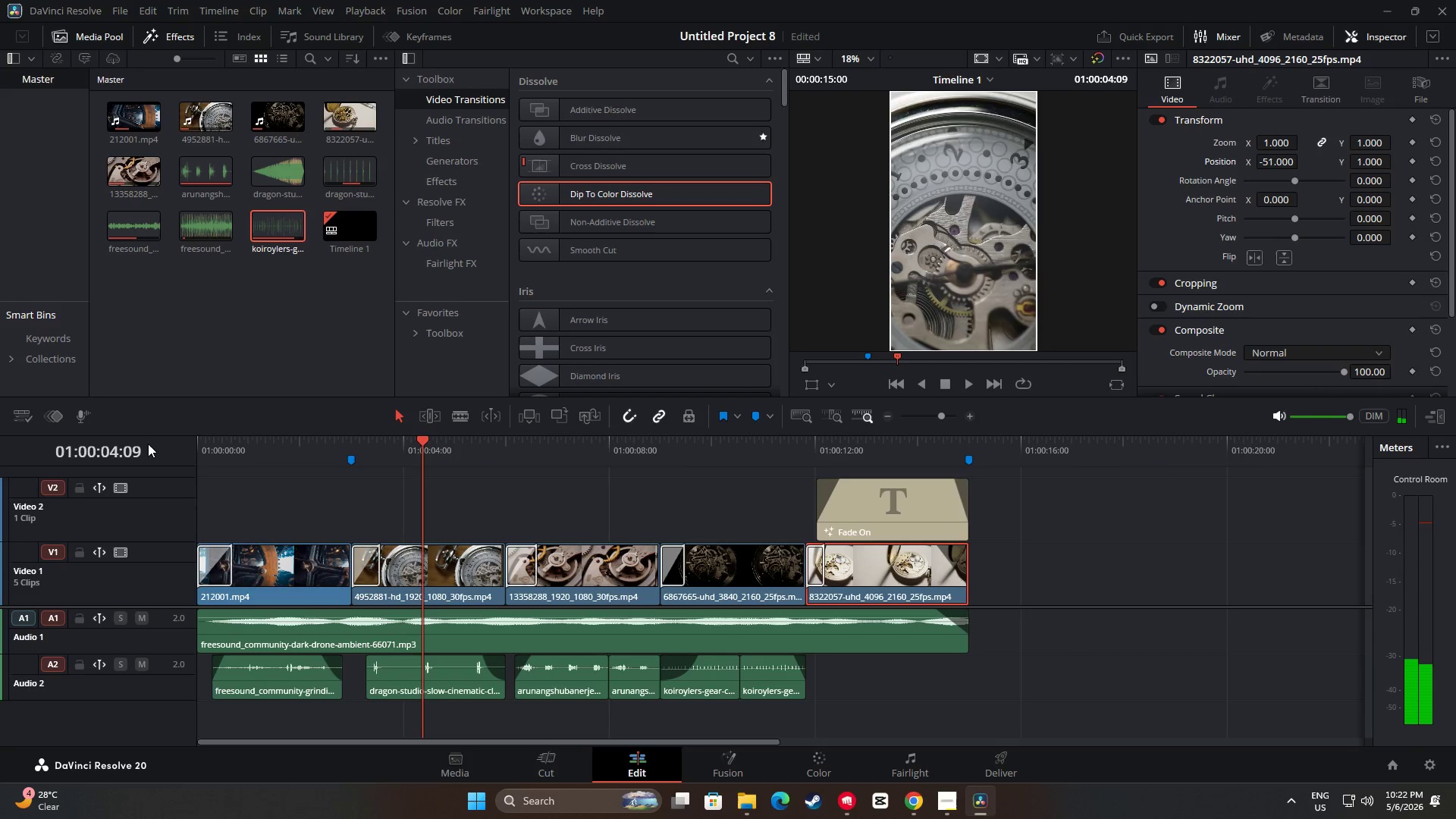 
key(Space)
 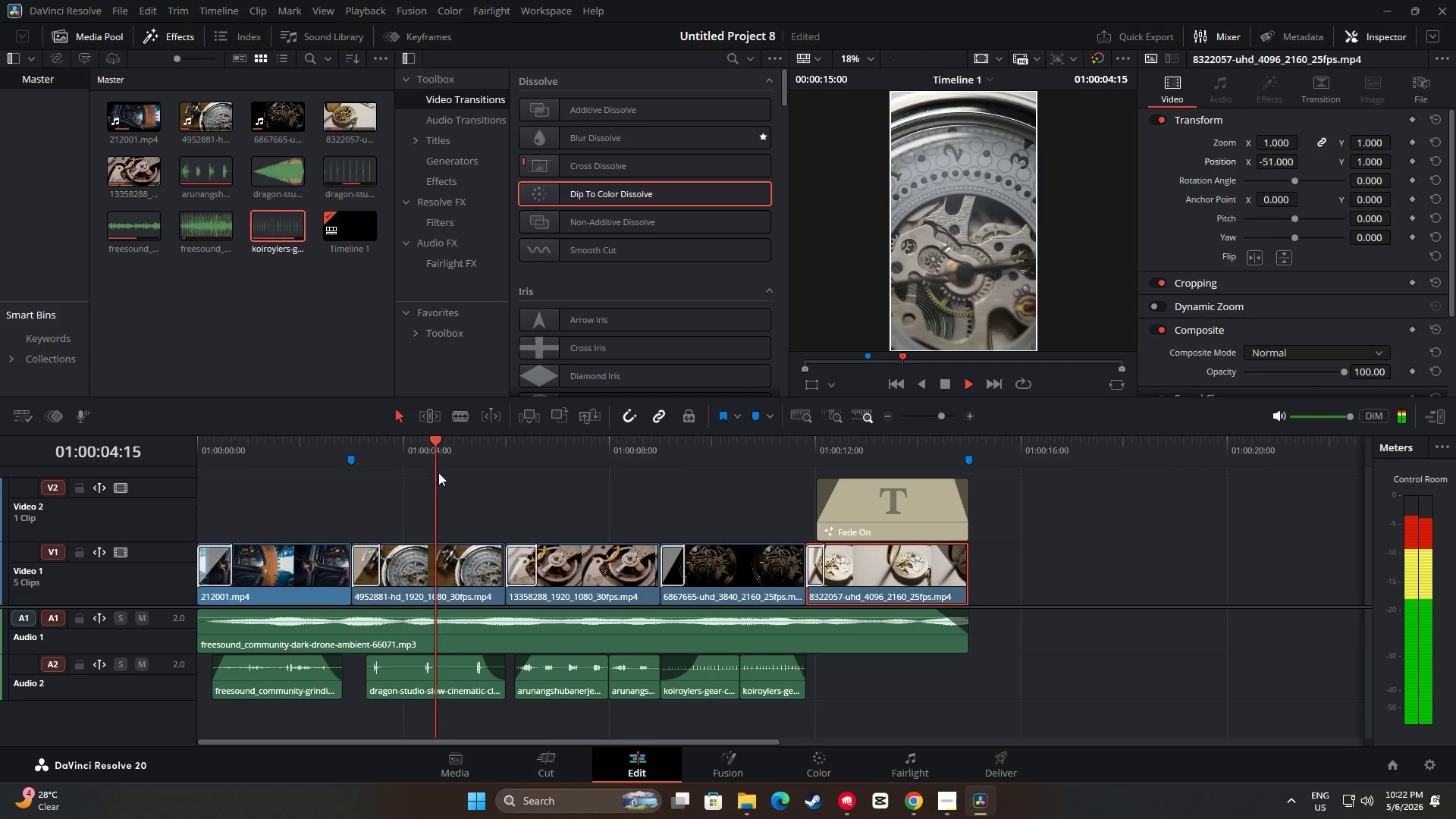 
key(Space)
 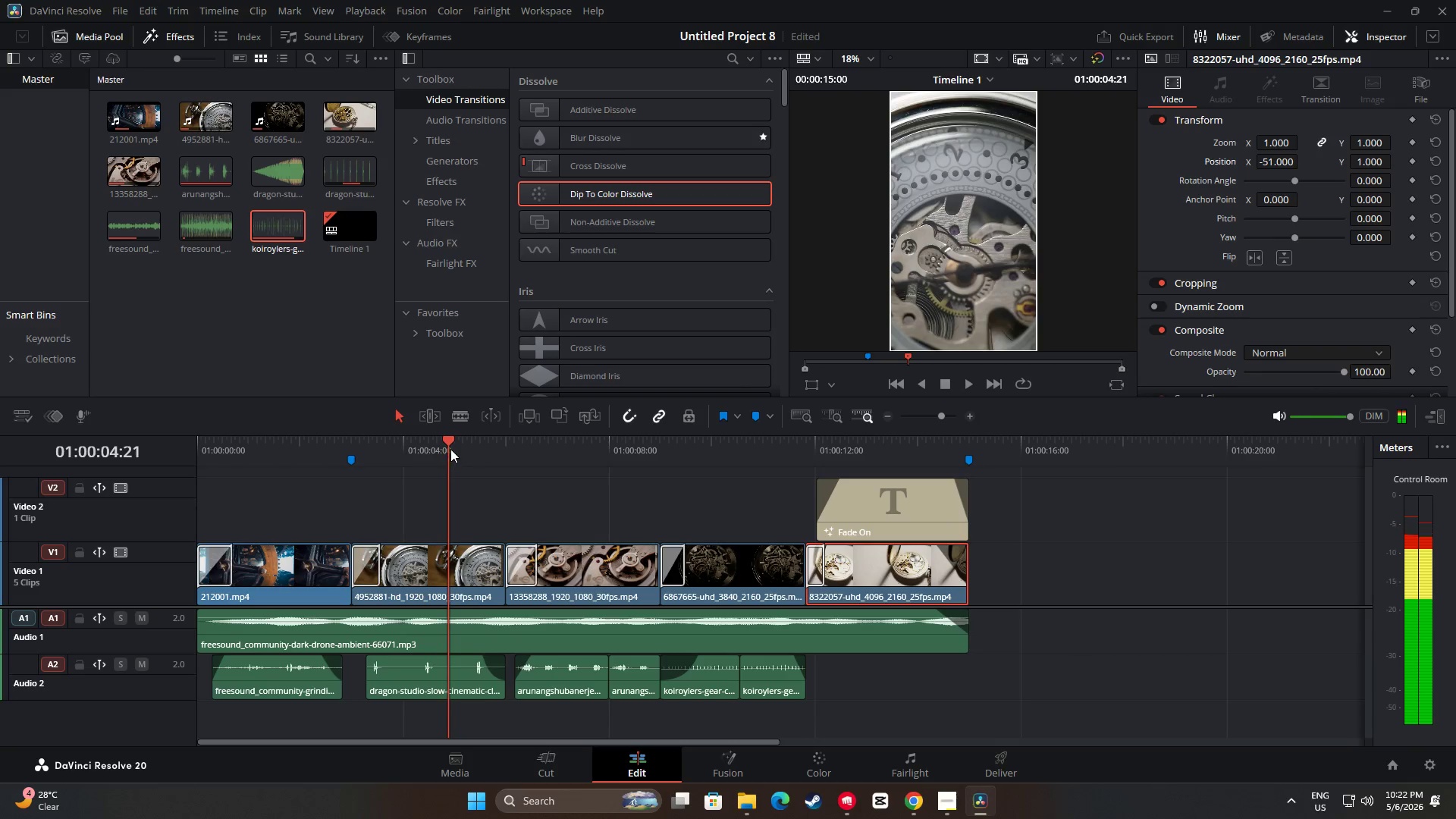 
key(Space)
 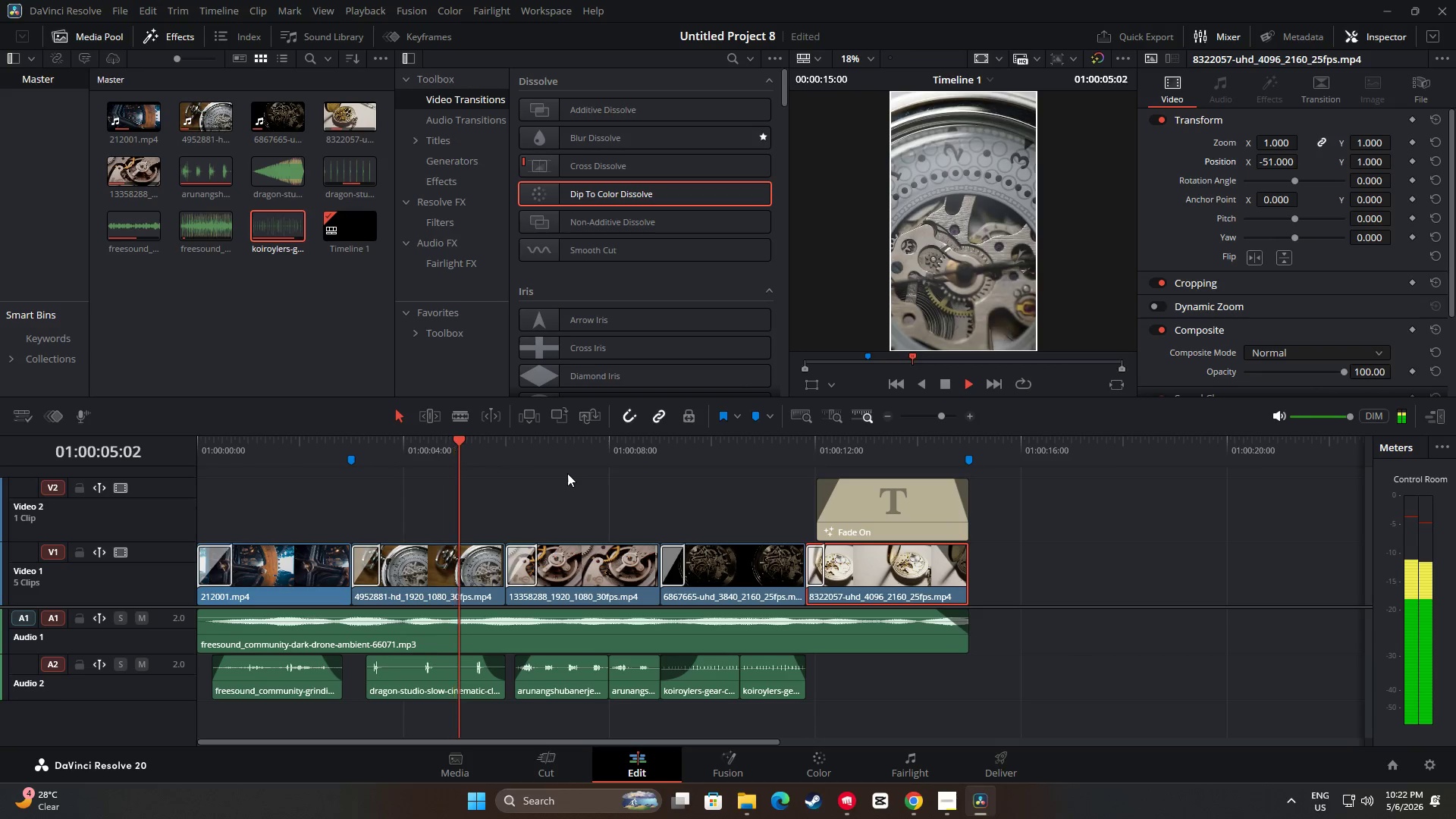 
key(Space)
 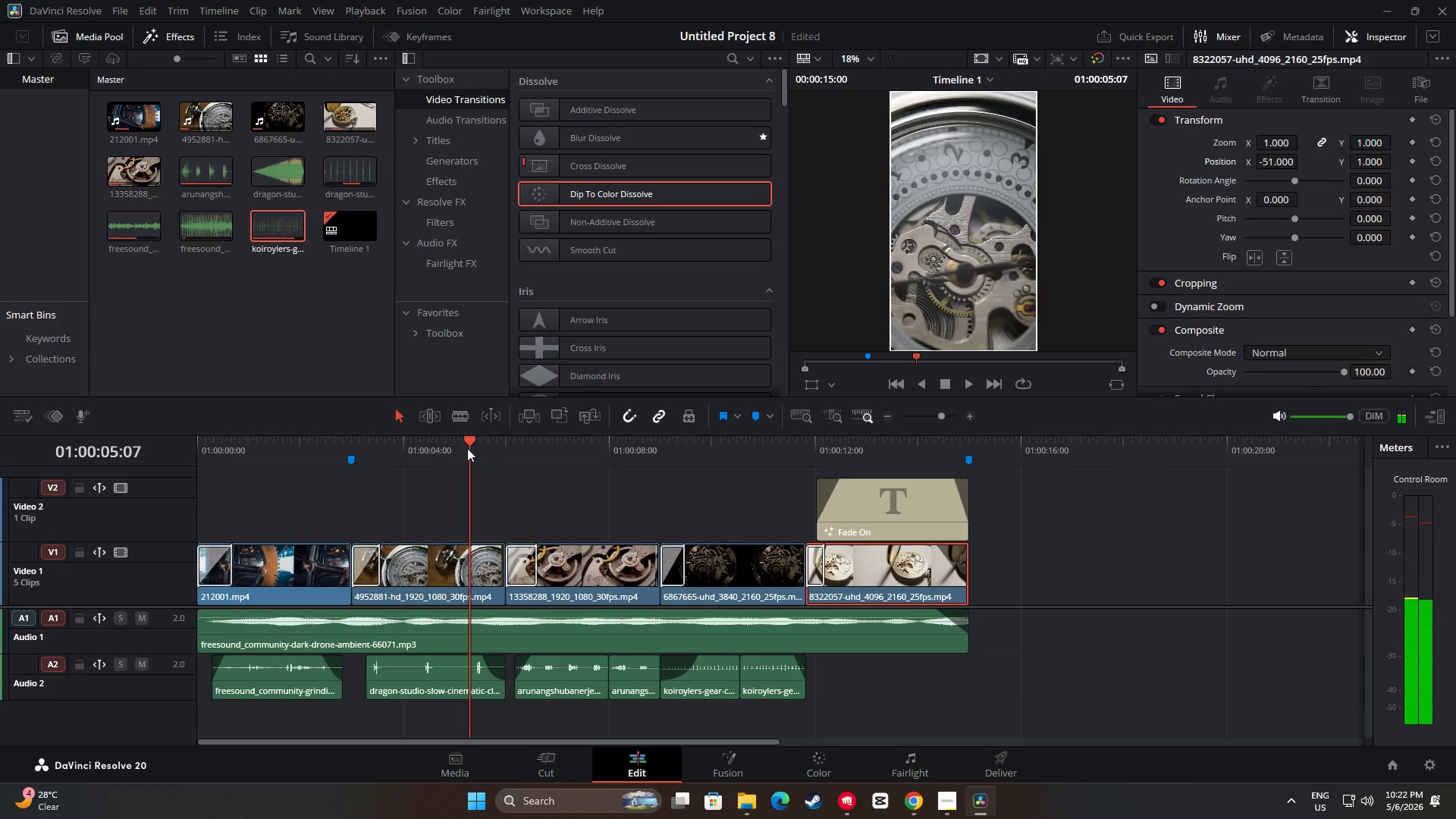 
left_click_drag(start_coordinate=[475, 444], to_coordinate=[196, 443])
 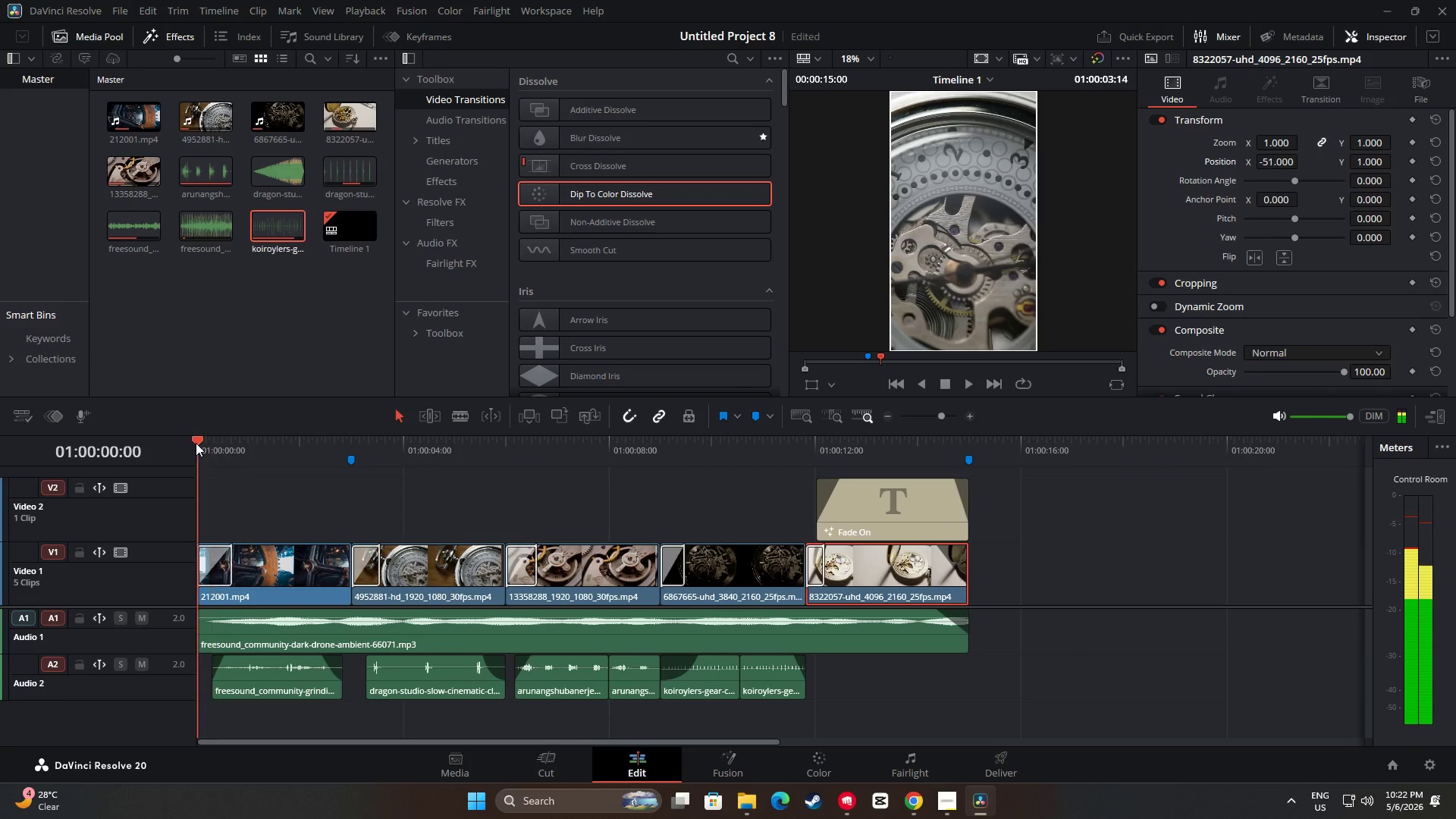 
key(Space)
 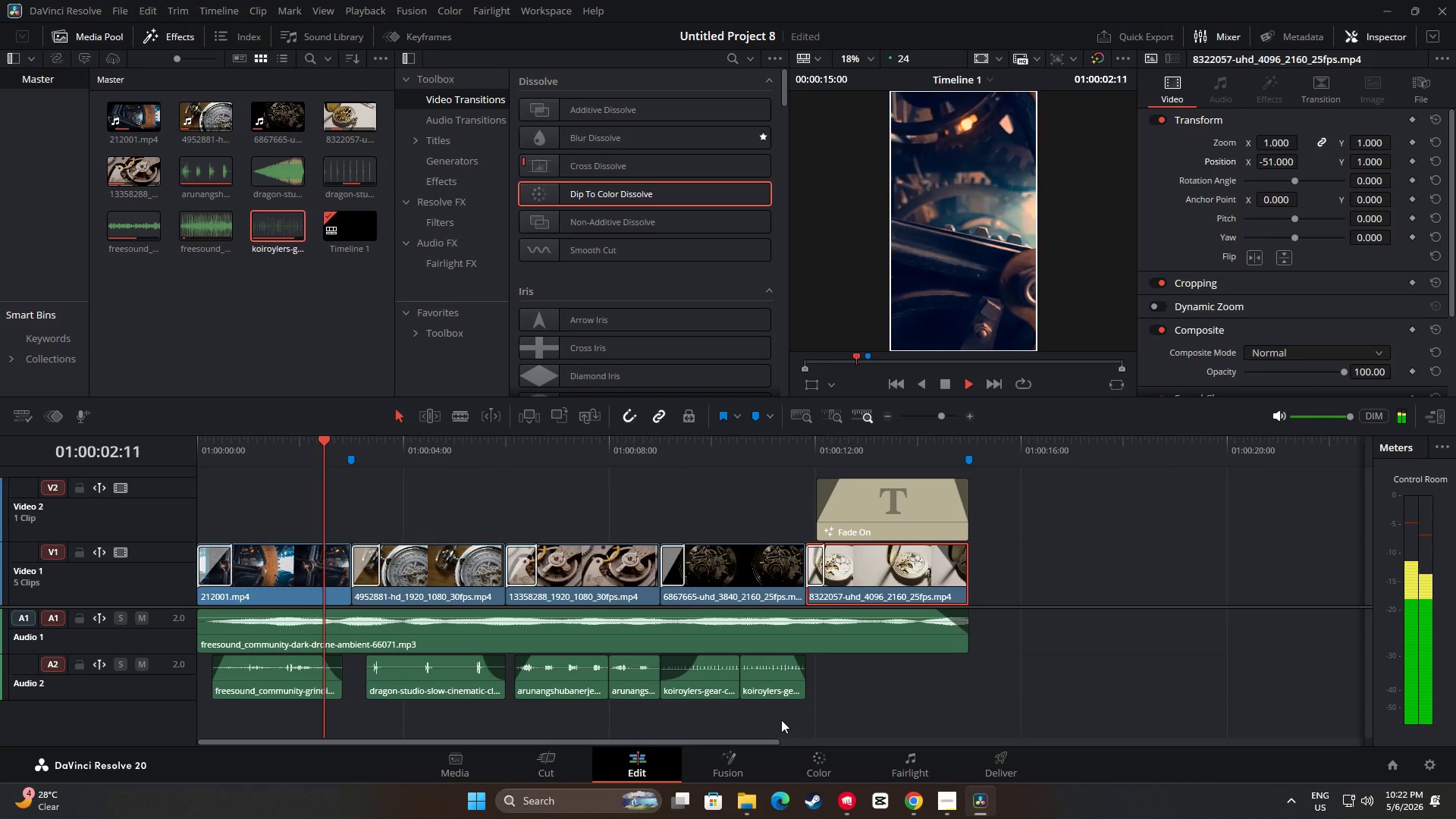 
key(Space)
 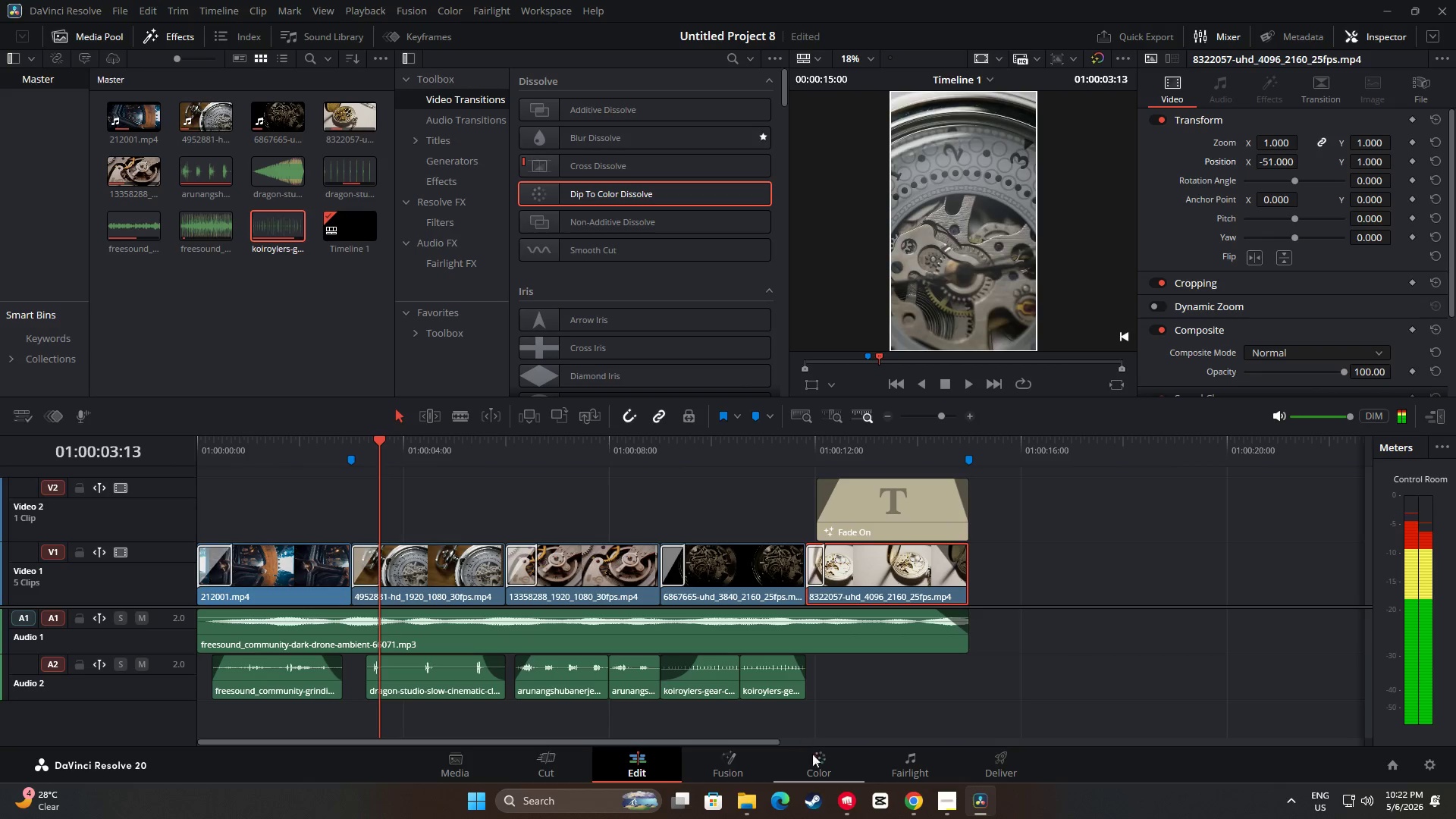 
left_click([823, 759])
 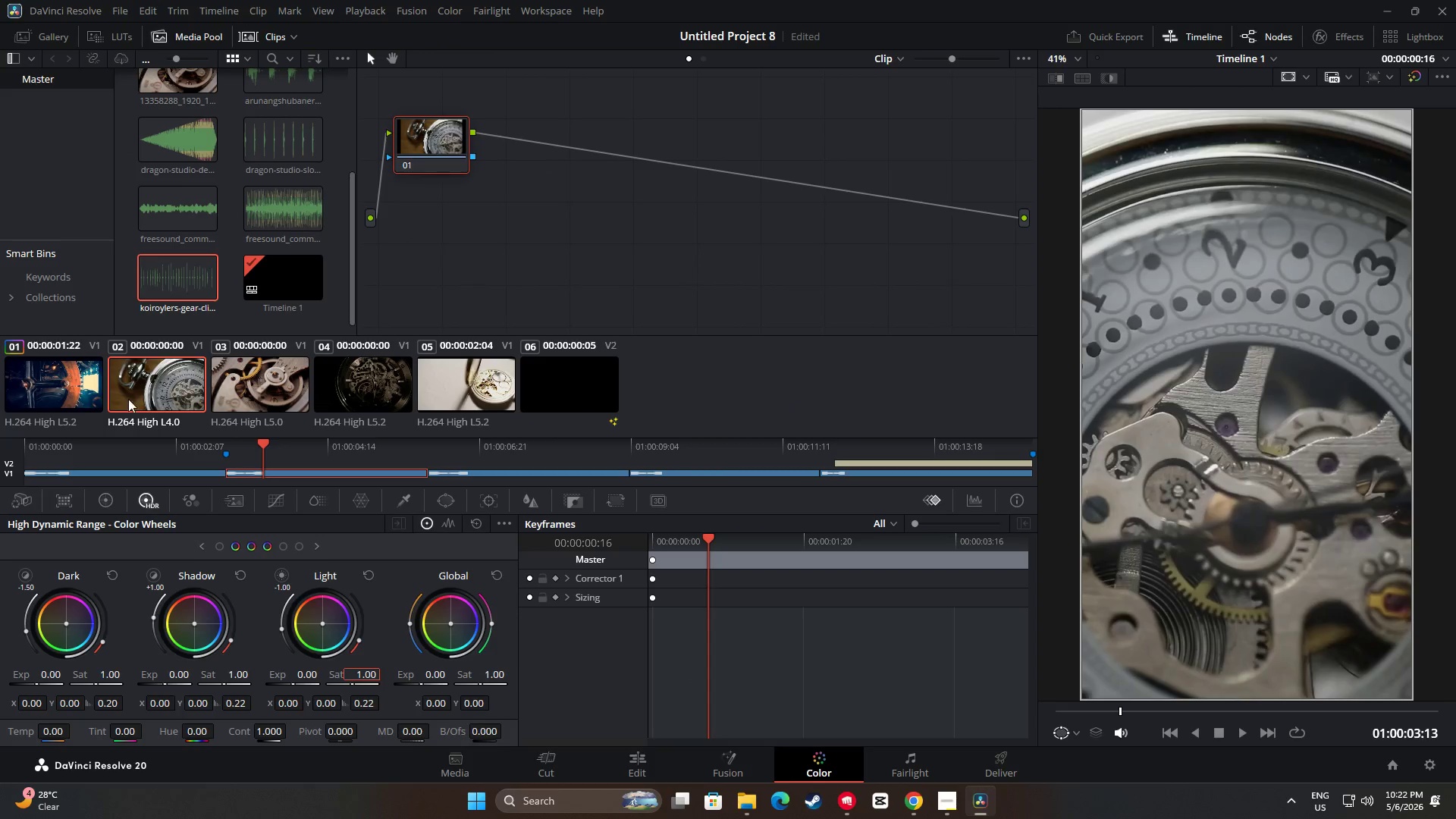 
left_click([71, 378])
 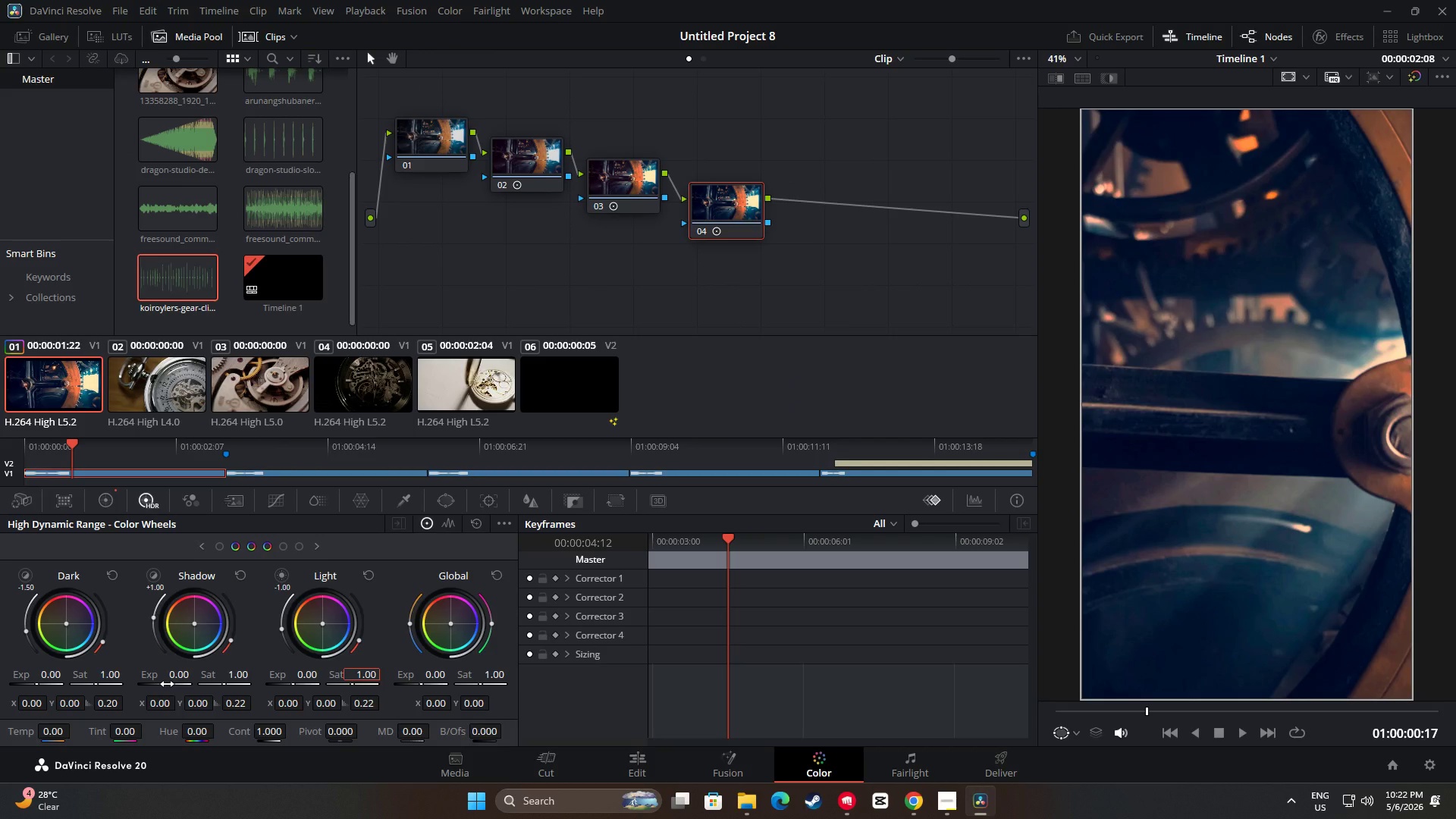 
wait(6.36)
 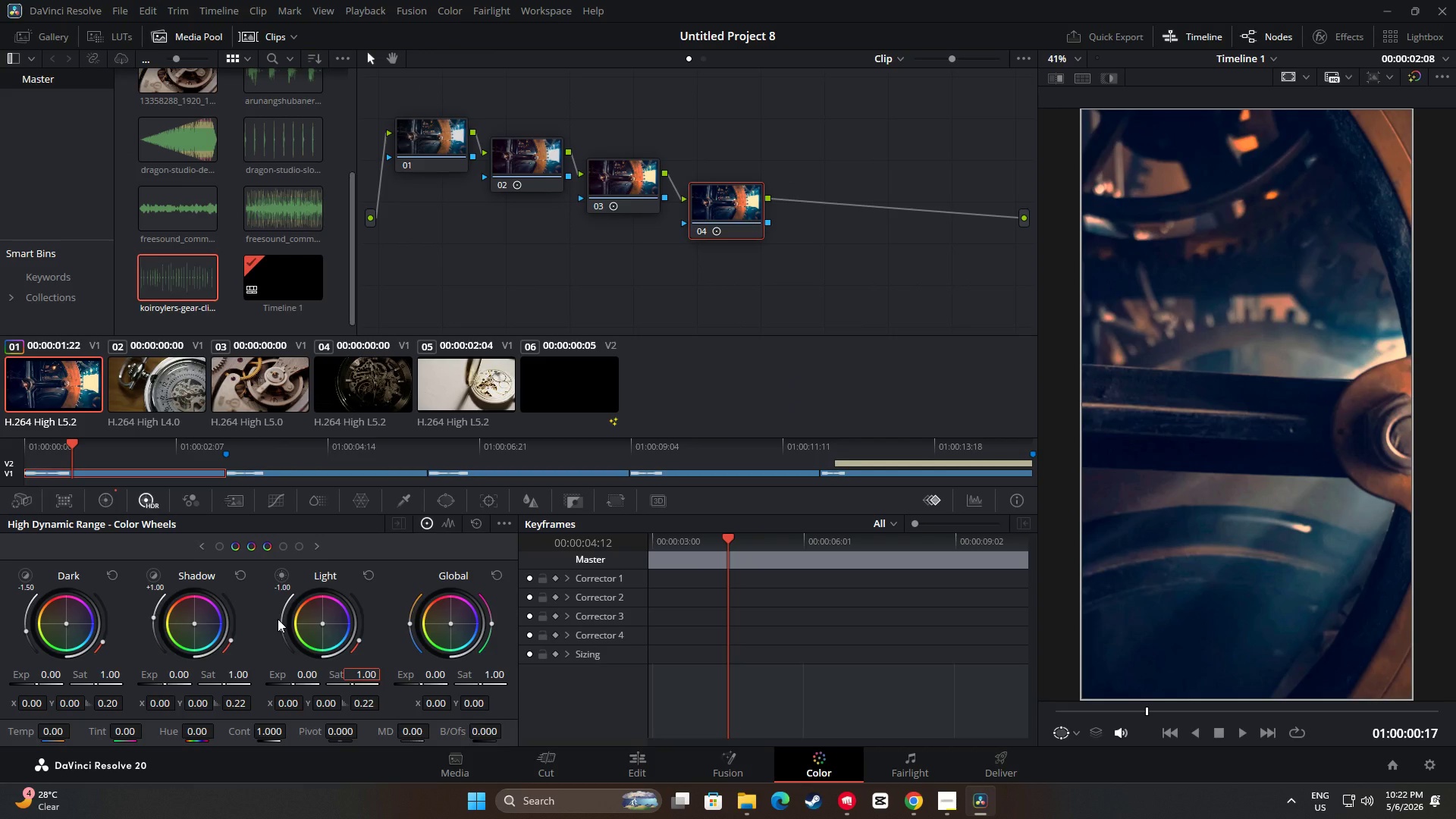 
left_click_drag(start_coordinate=[167, 684], to_coordinate=[722, 408])
 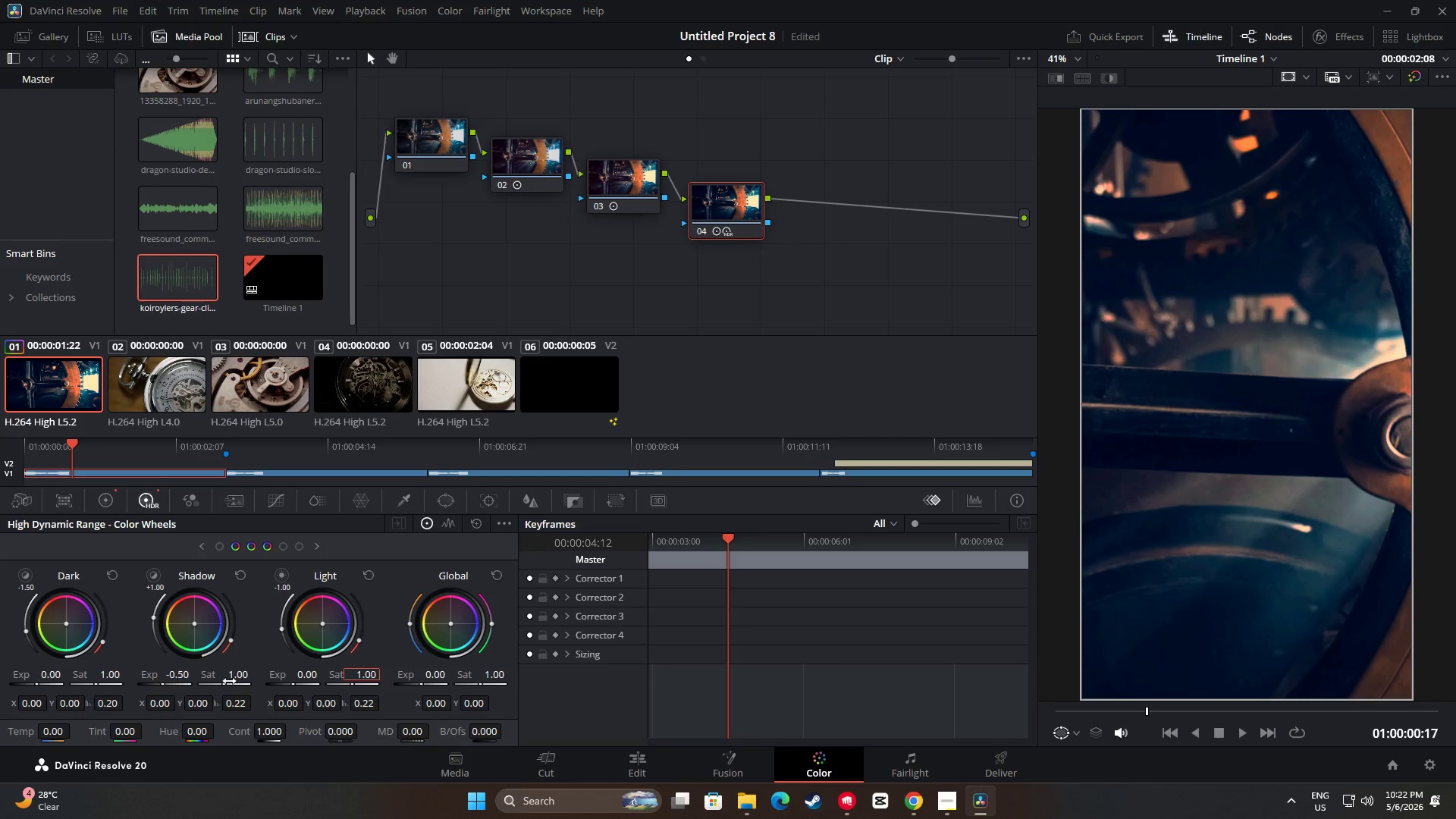 
left_click_drag(start_coordinate=[229, 681], to_coordinate=[1081, 415])
 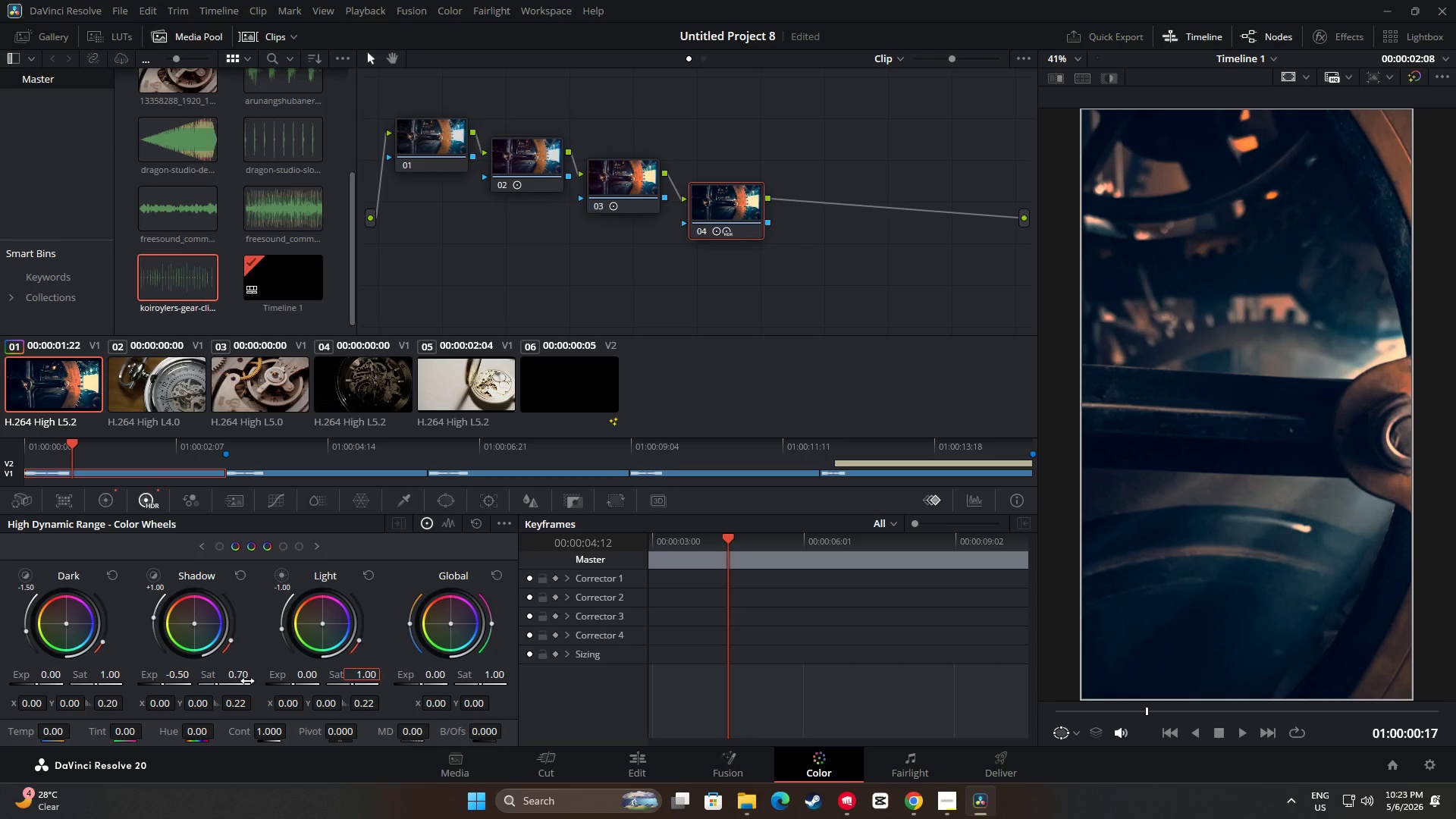 
left_click_drag(start_coordinate=[218, 684], to_coordinate=[794, 709])
 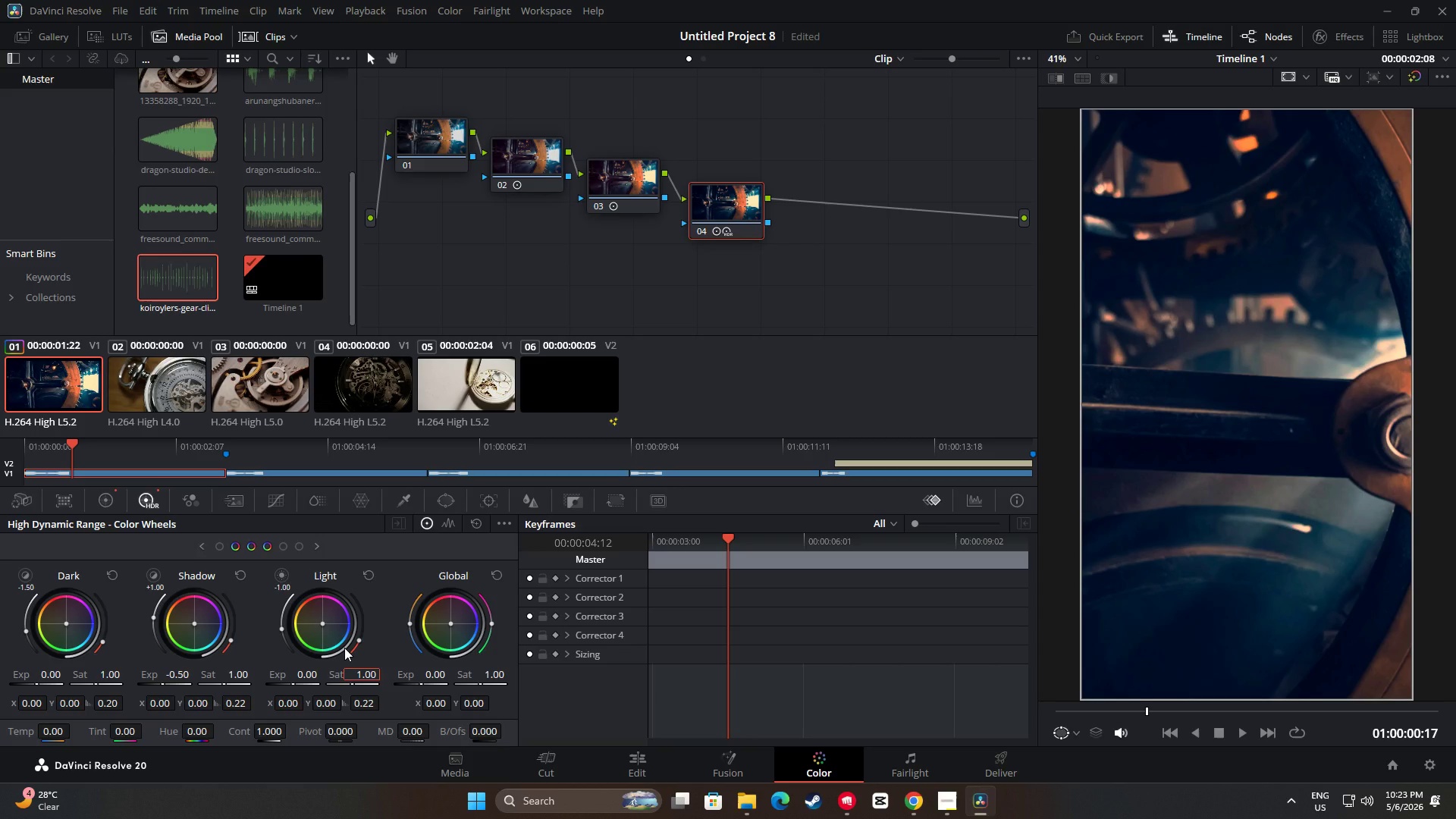 
left_click([642, 761])
 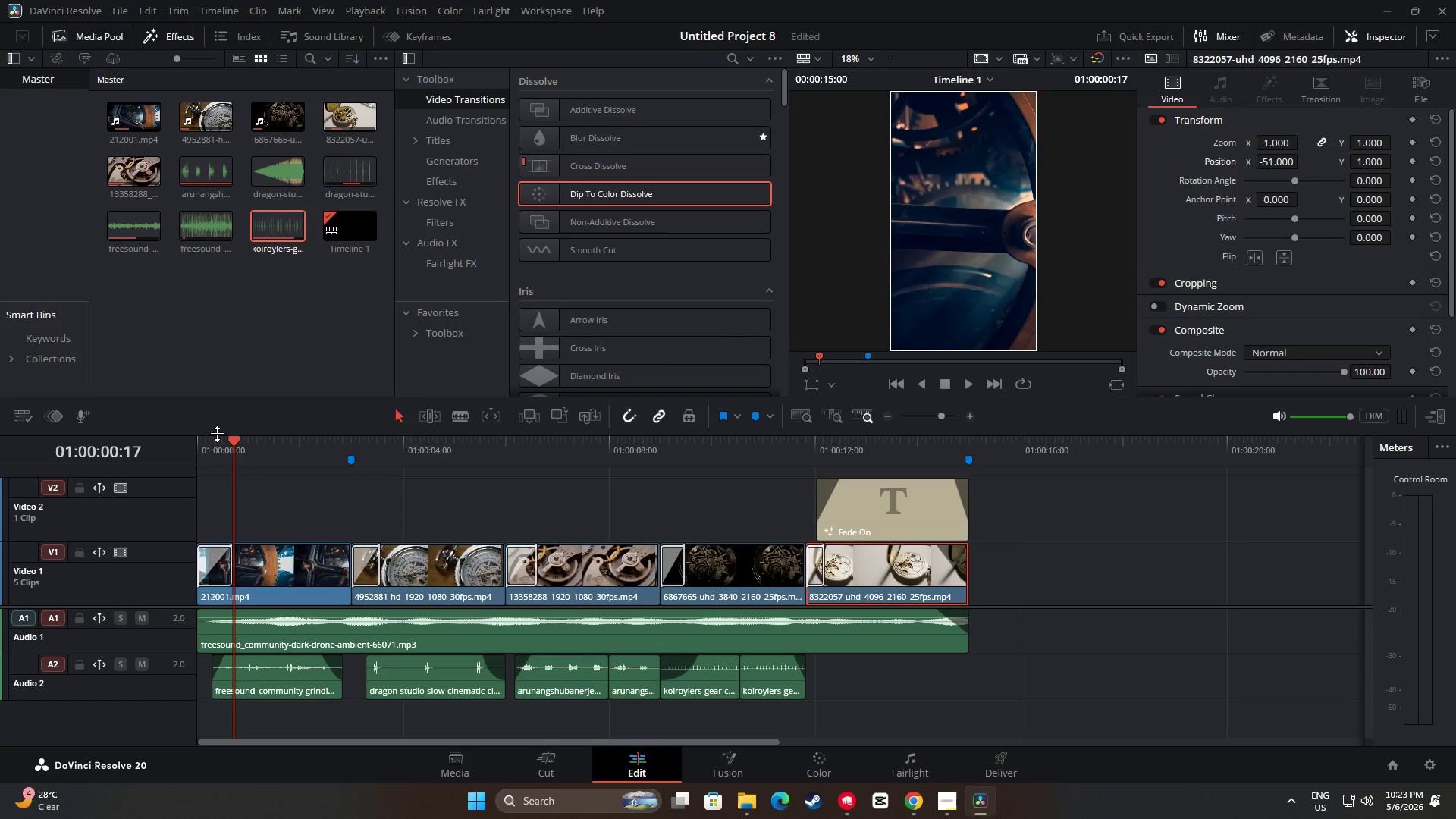 
left_click_drag(start_coordinate=[234, 441], to_coordinate=[190, 444])
 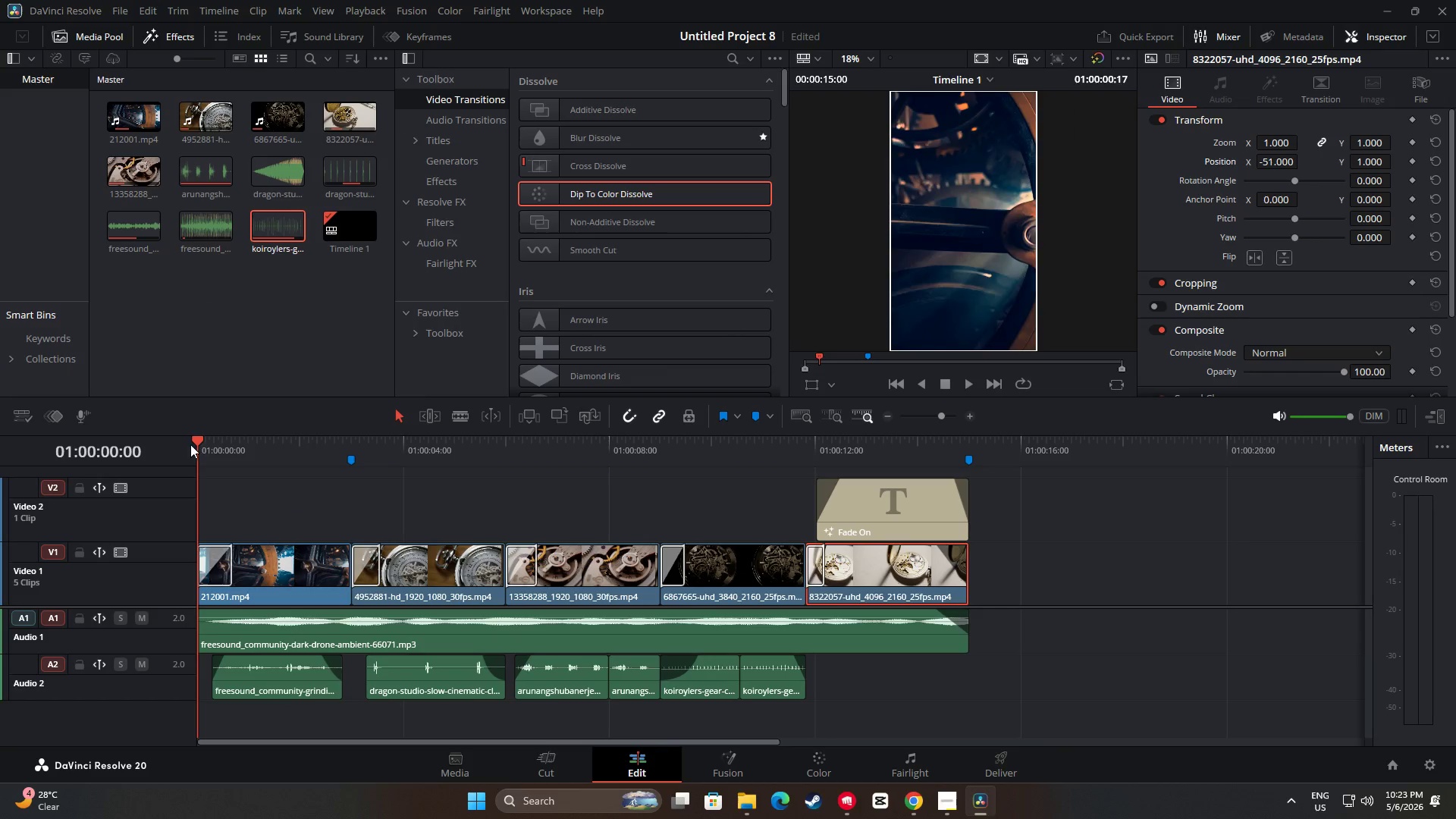 
key(Space)
 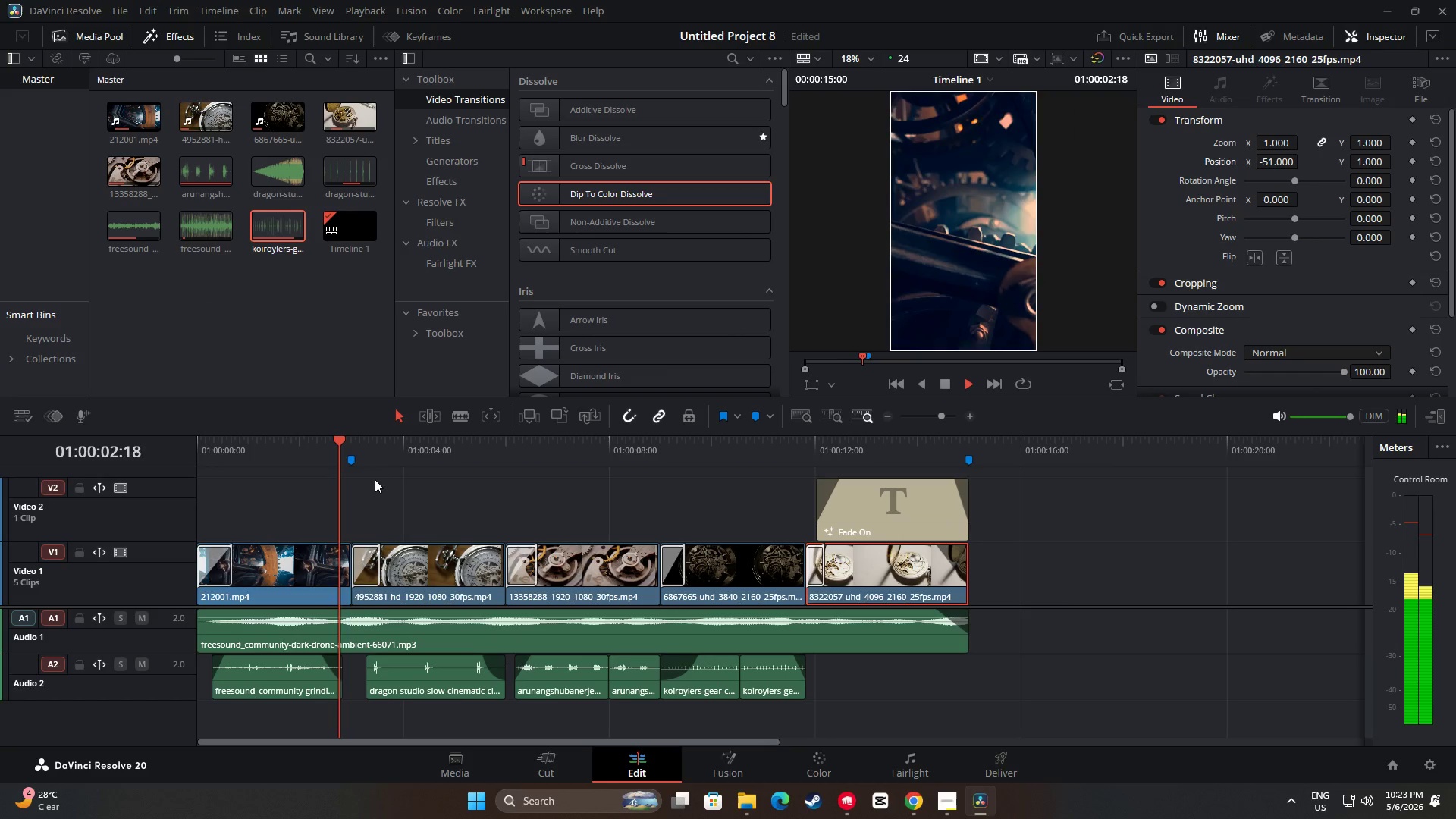 
key(Space)
 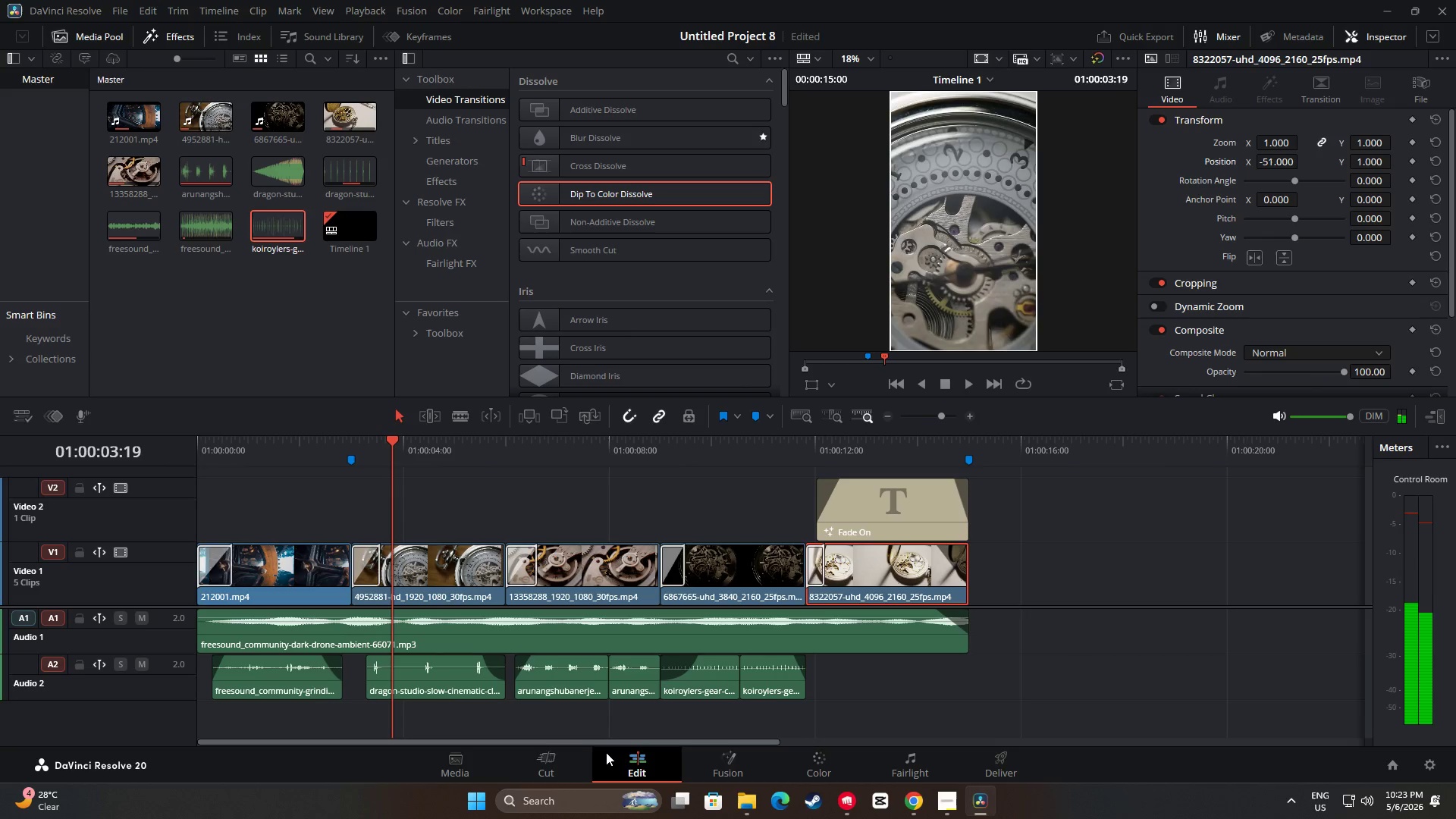 
left_click([826, 761])
 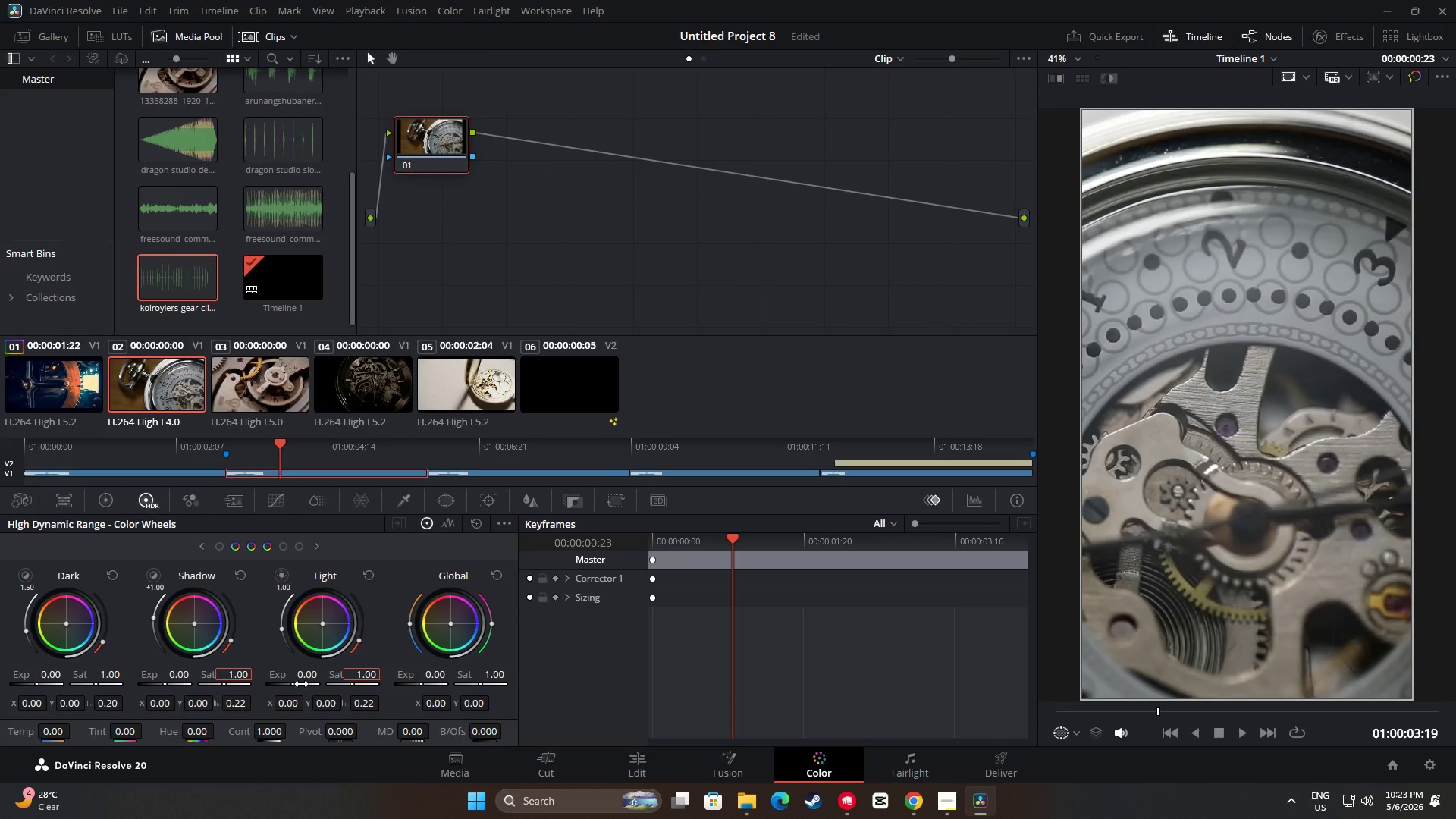 
wait(5.77)
 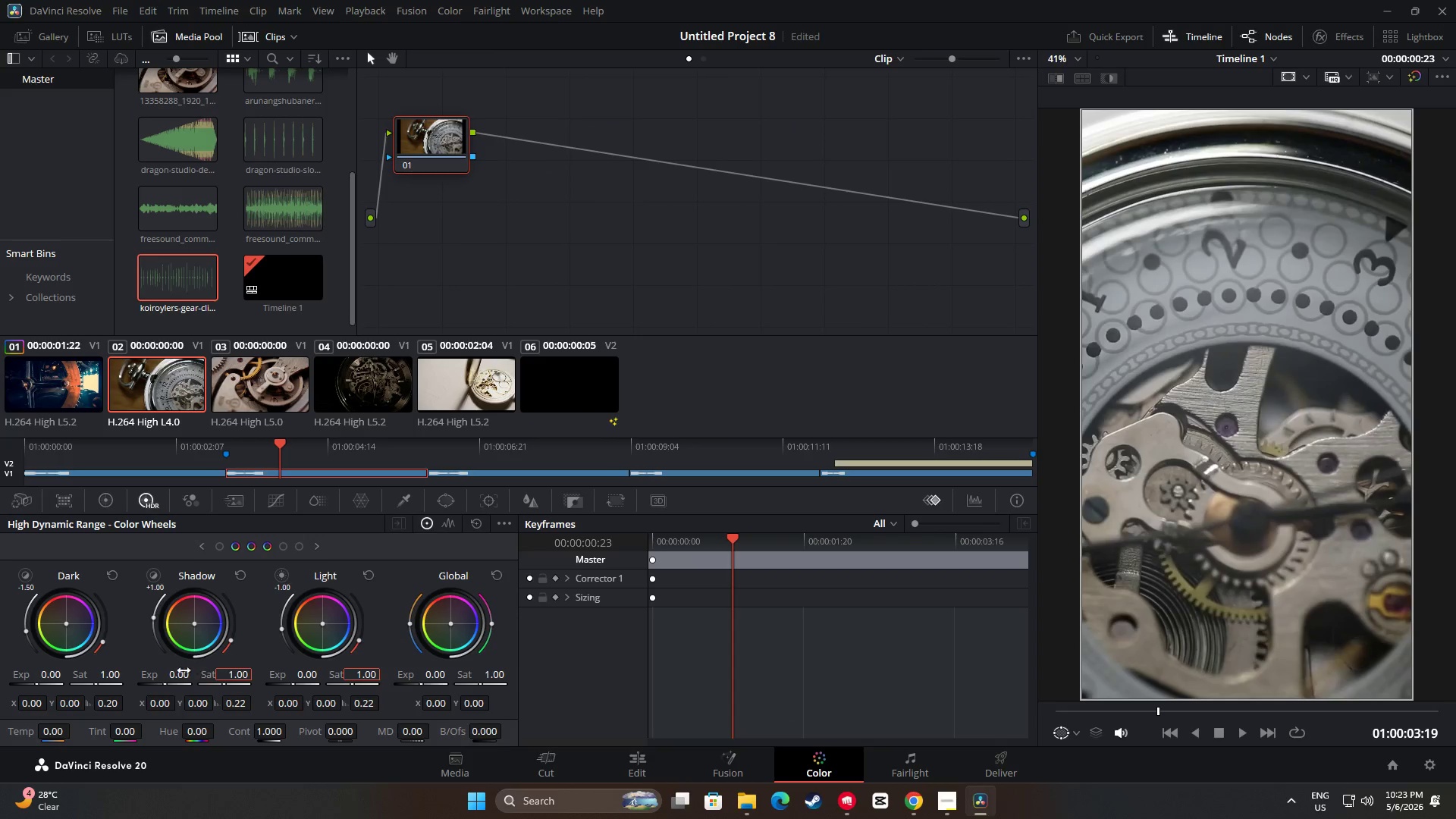 
left_click([65, 383])
 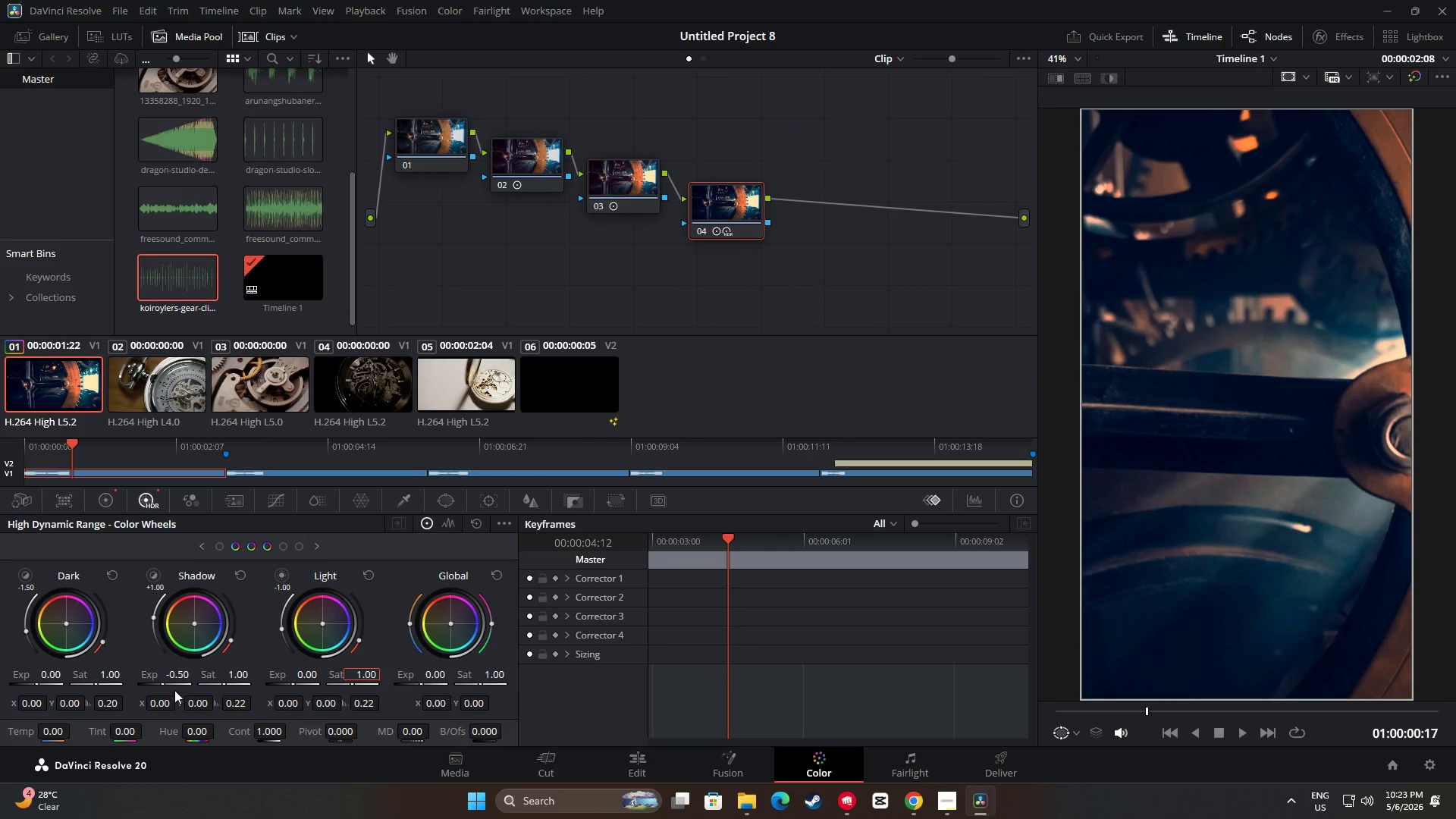 
left_click_drag(start_coordinate=[168, 684], to_coordinate=[293, 694])
 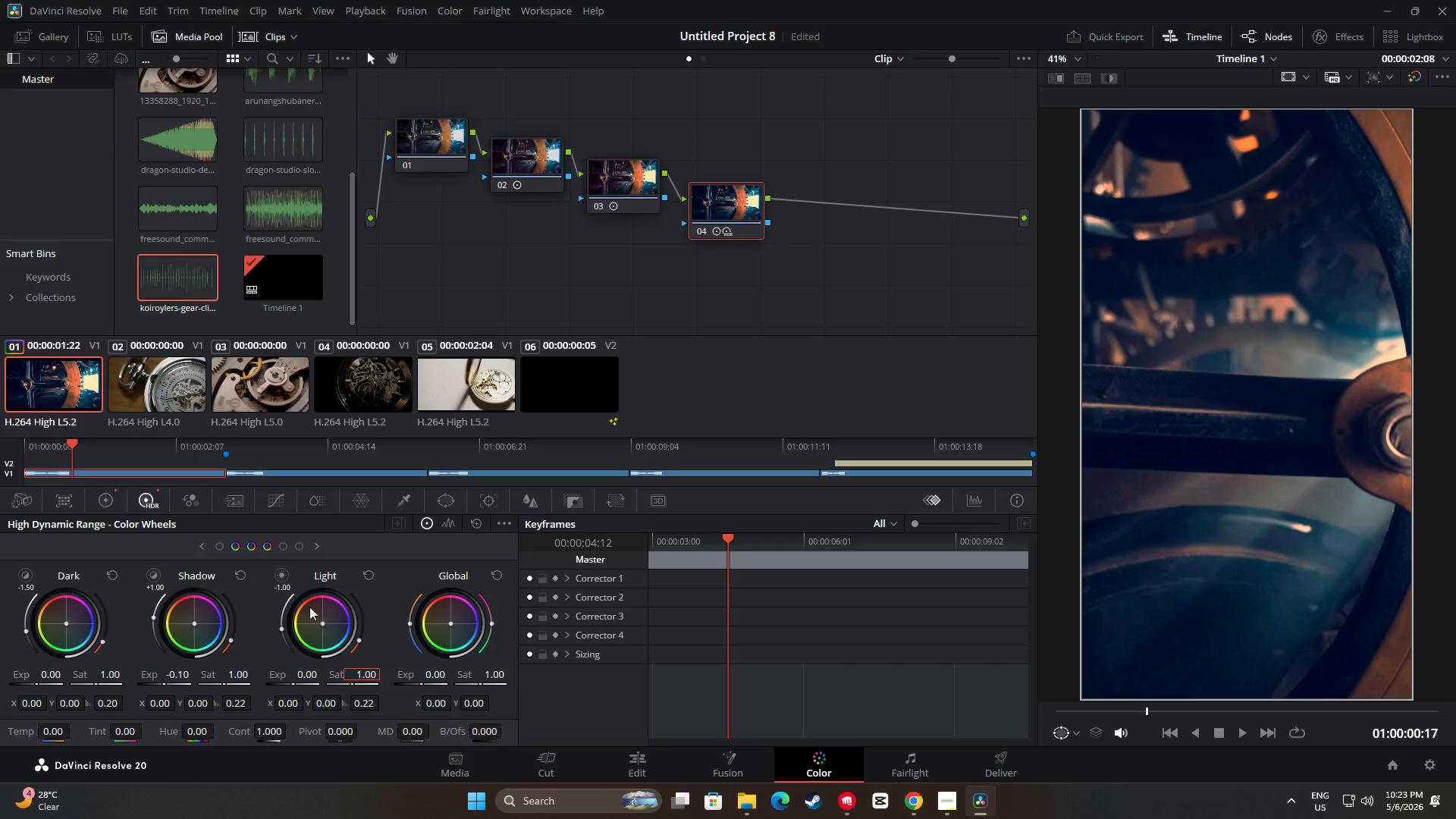 
left_click([101, 503])
 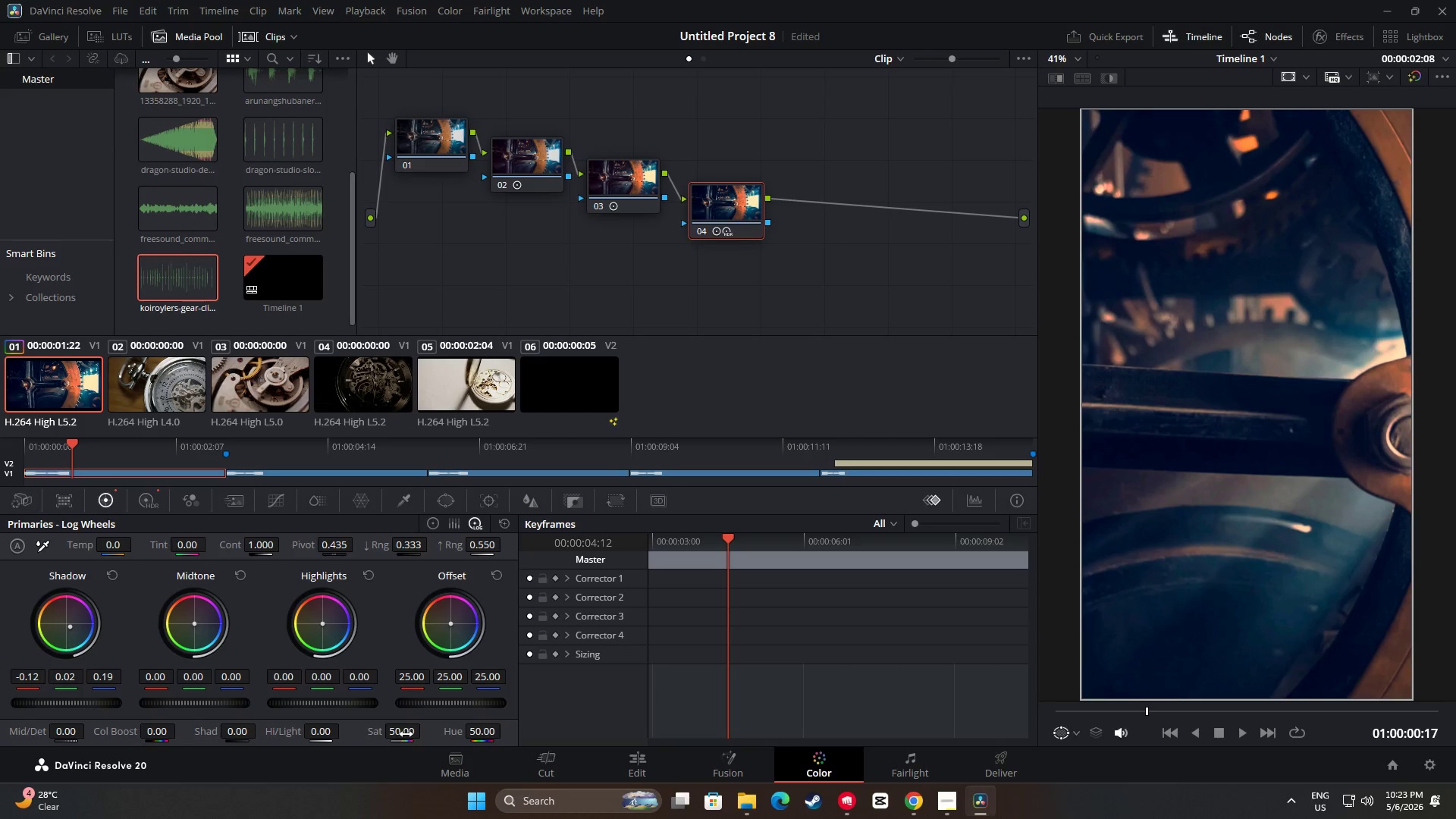 
wait(7.19)
 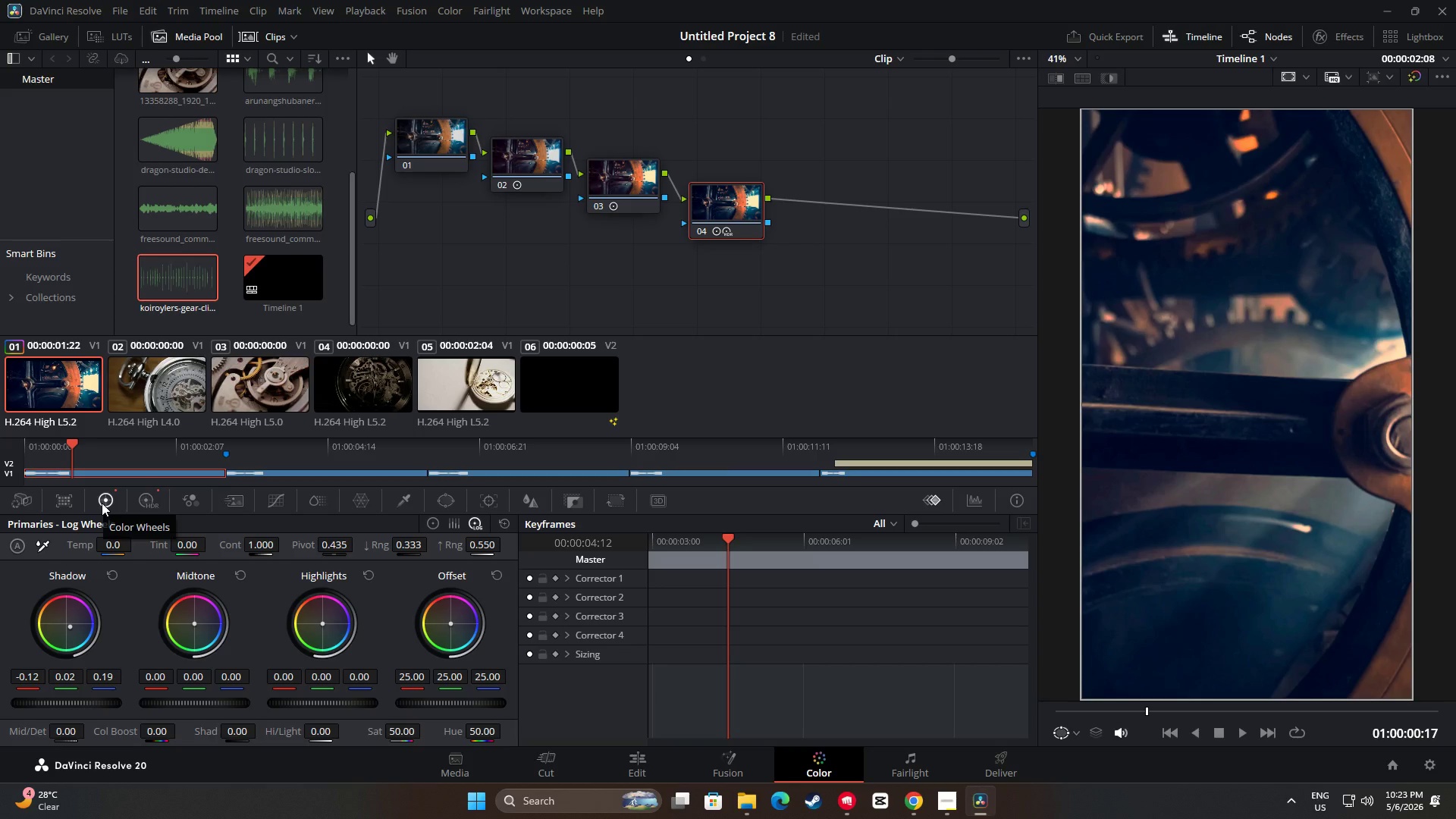 
left_click([661, 761])
 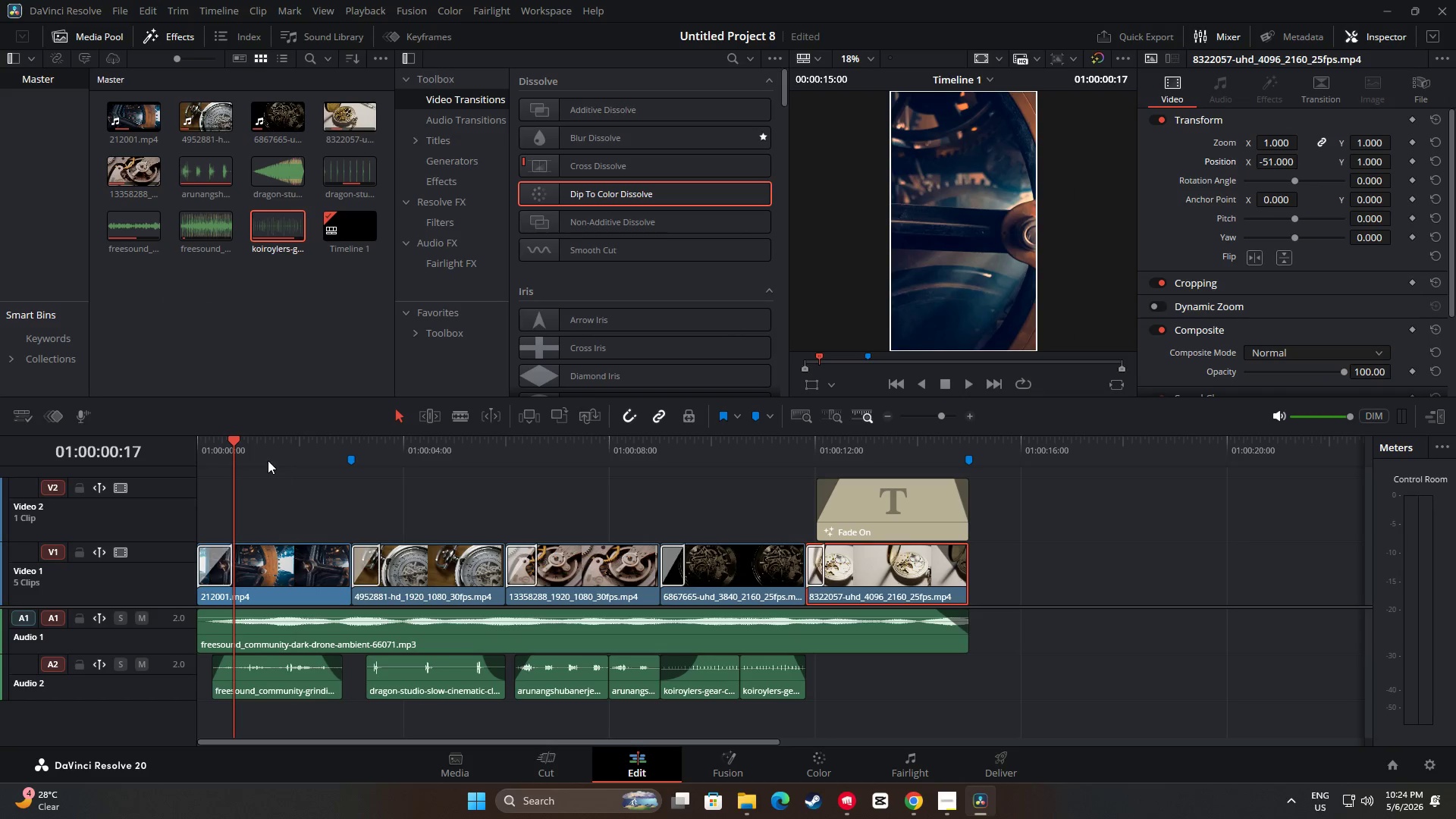 
left_click_drag(start_coordinate=[221, 438], to_coordinate=[198, 438])
 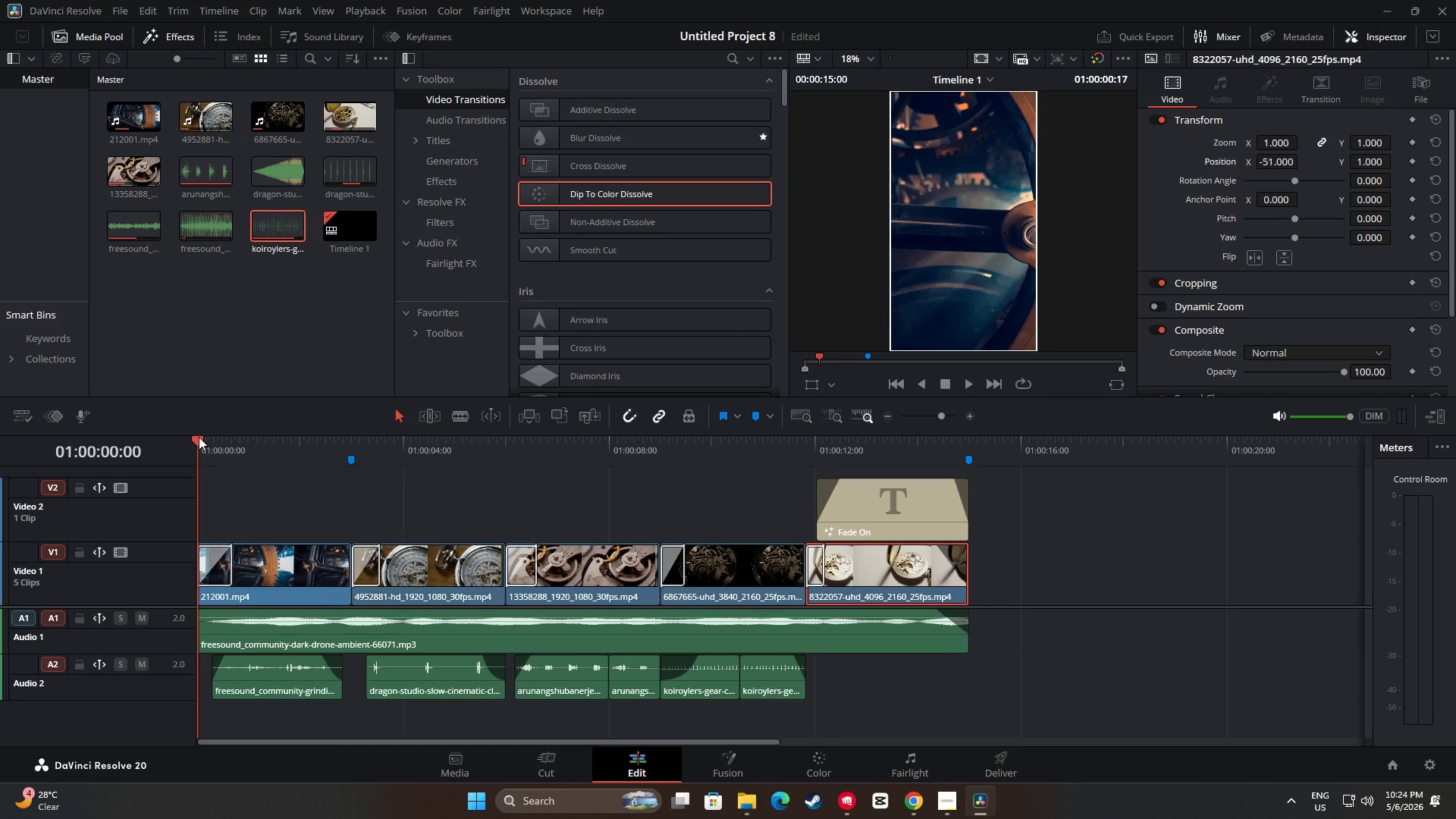 
key(Space)
 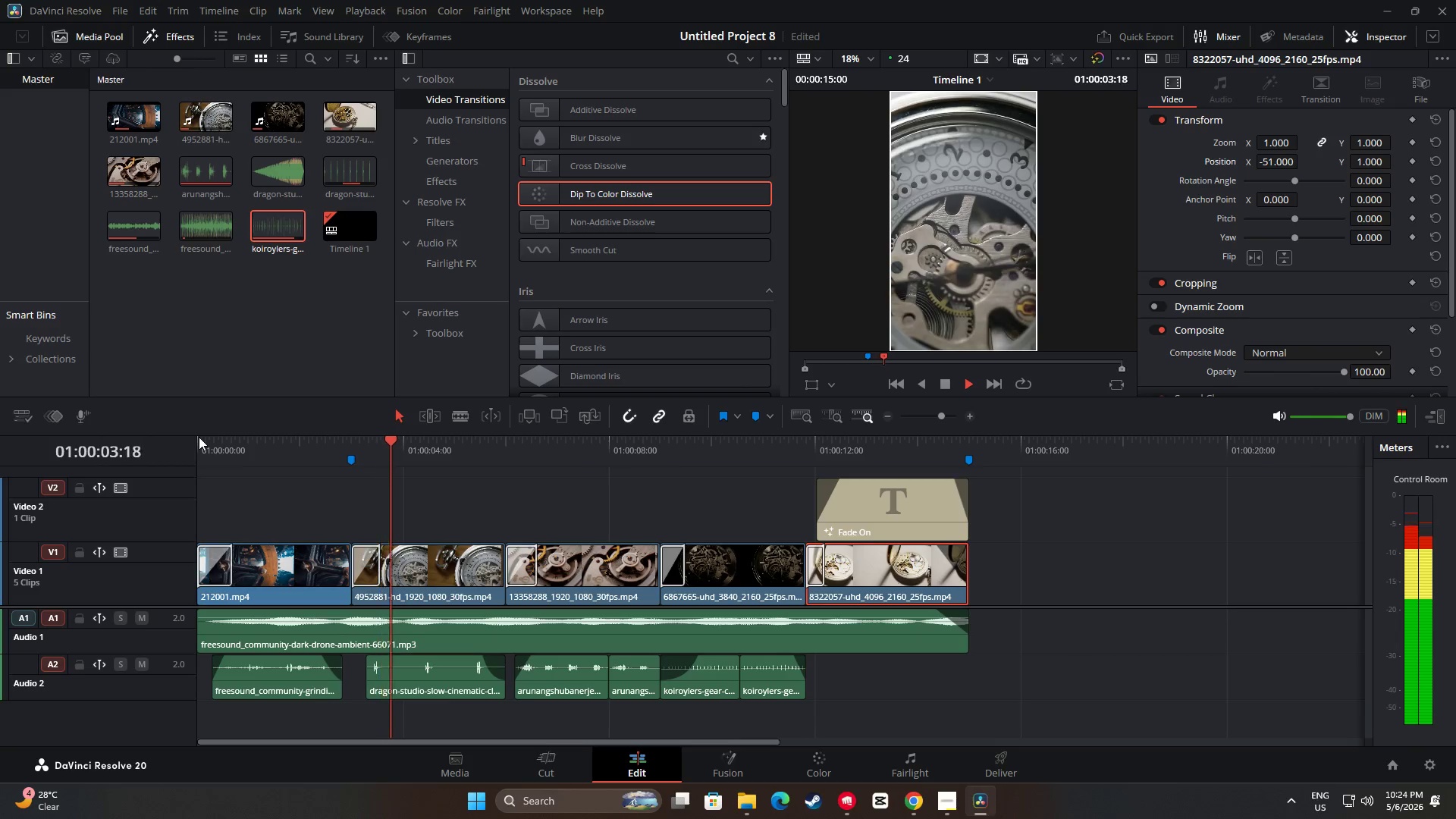 
wait(8.81)
 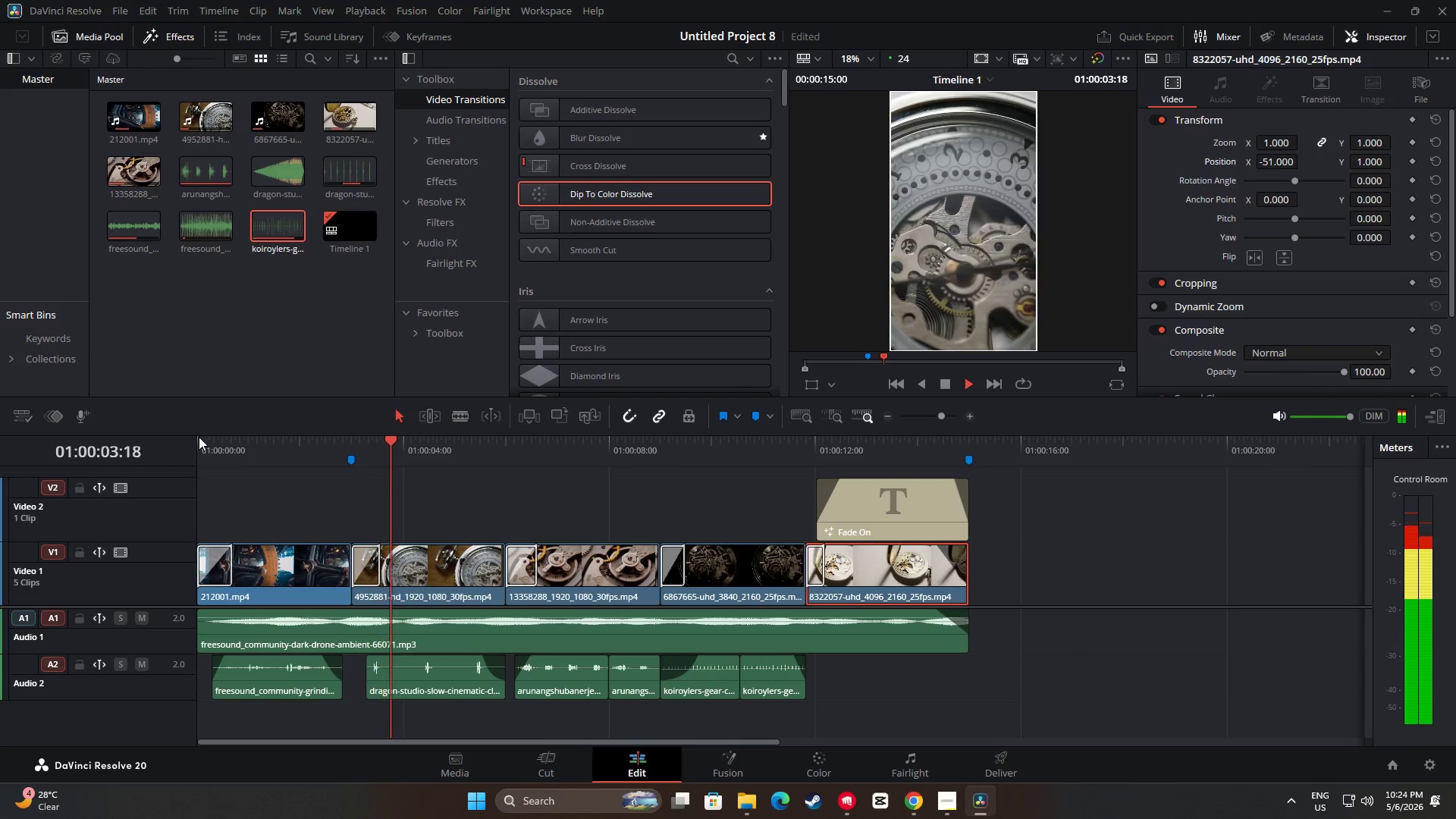 
key(Space)
 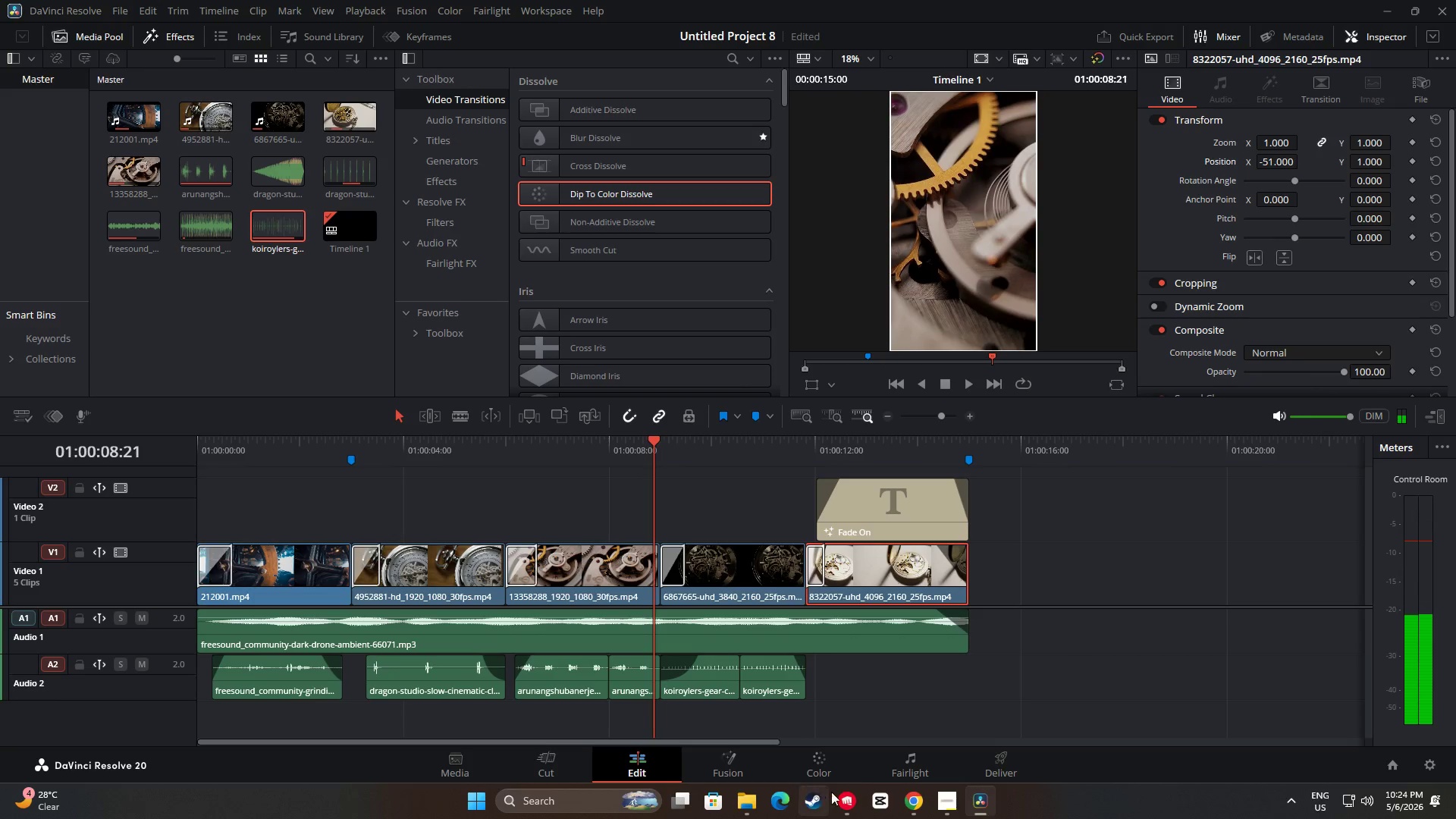 
left_click([828, 767])
 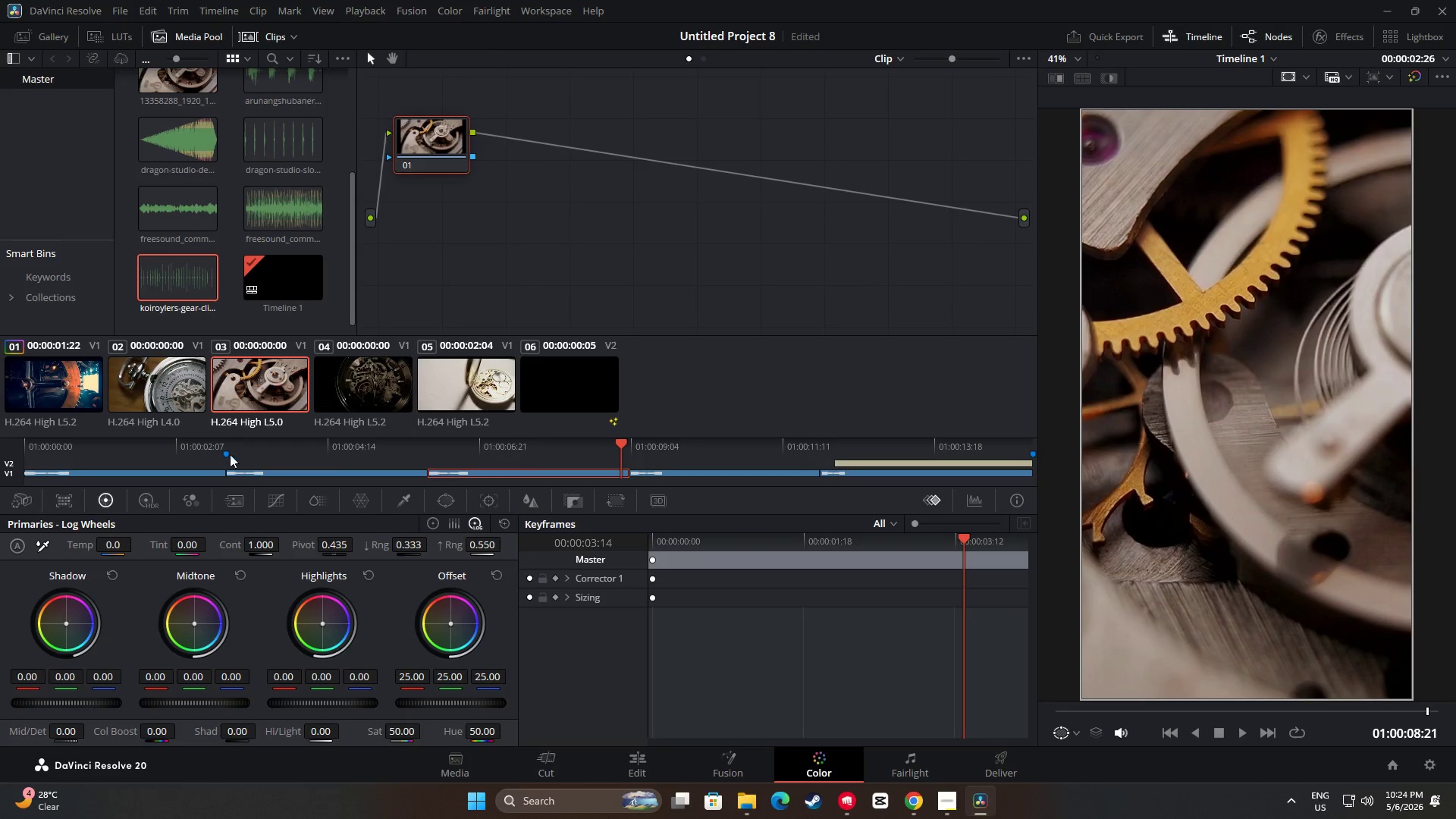 
left_click([64, 378])
 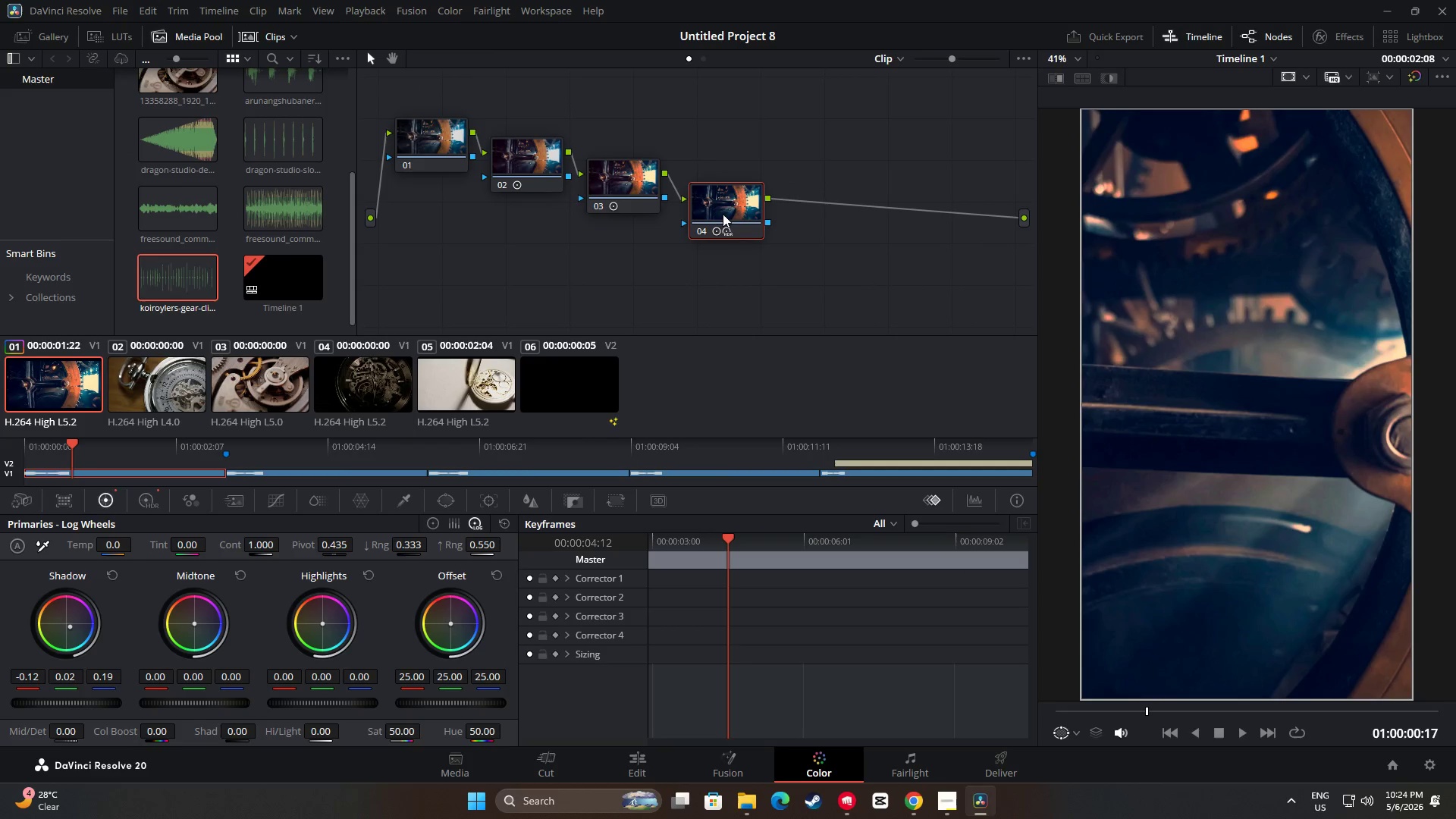 
left_click_drag(start_coordinate=[726, 213], to_coordinate=[743, 222])
 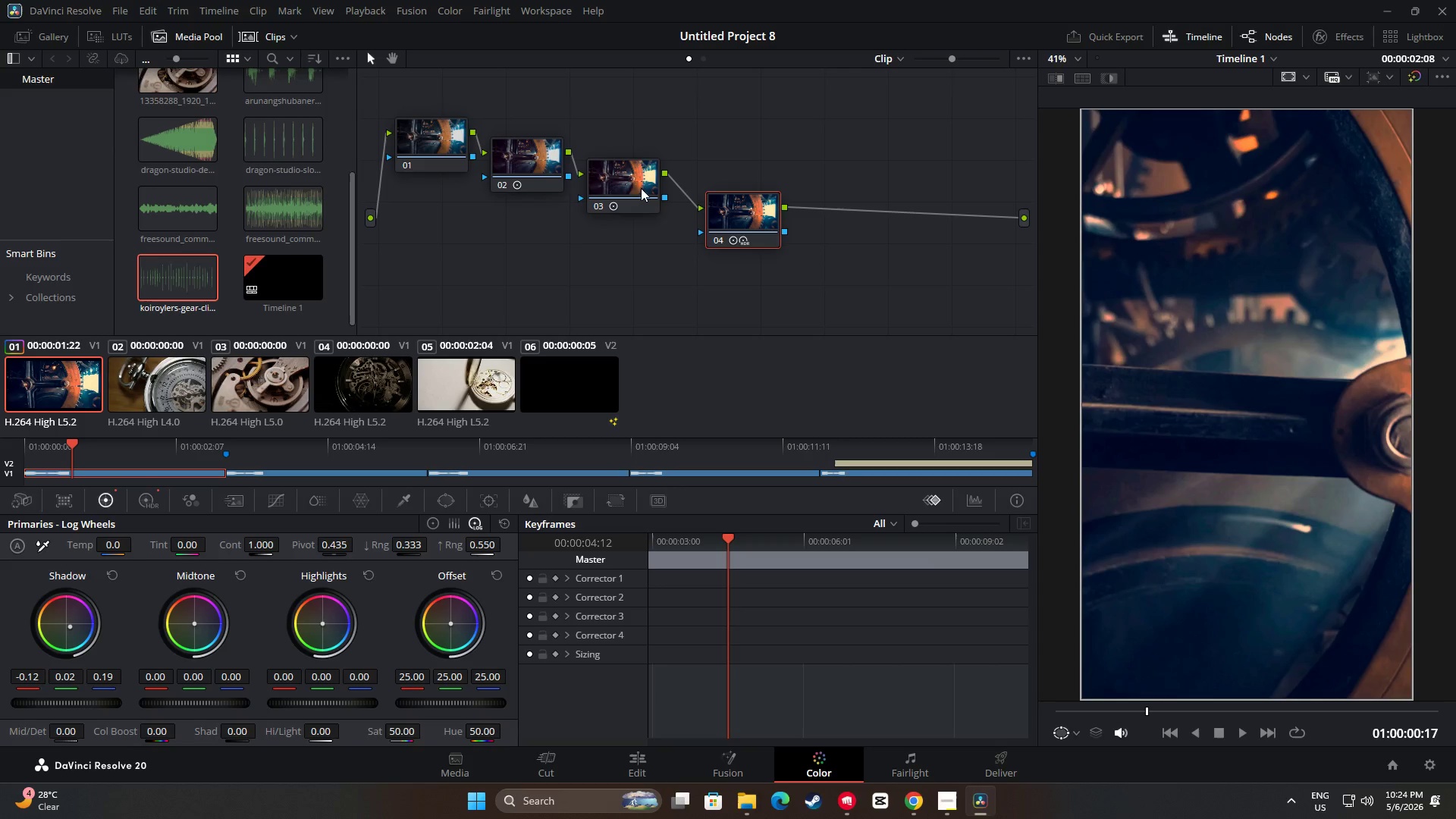 
left_click_drag(start_coordinate=[641, 188], to_coordinate=[656, 191])
 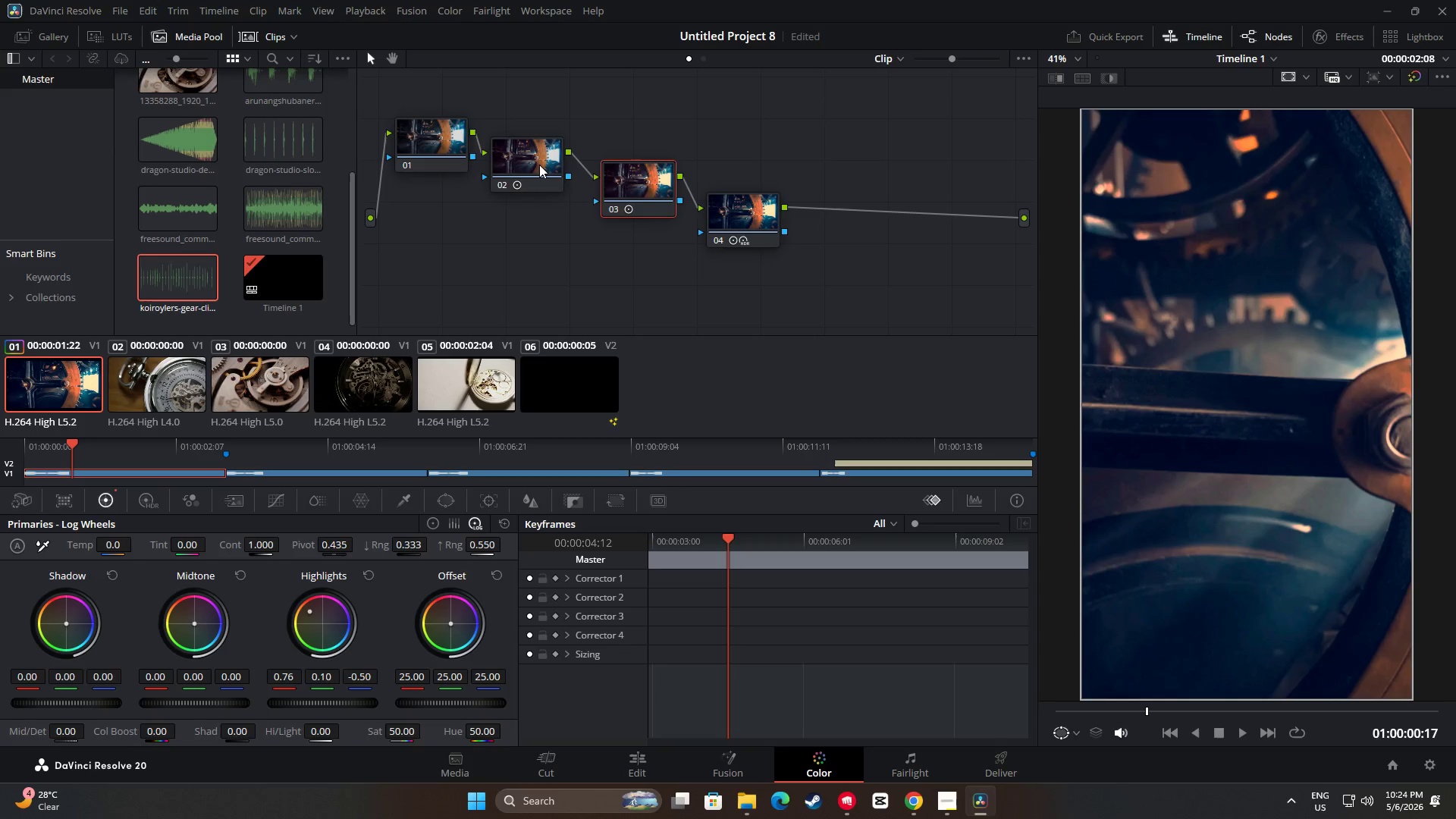 
left_click_drag(start_coordinate=[538, 165], to_coordinate=[546, 165])
 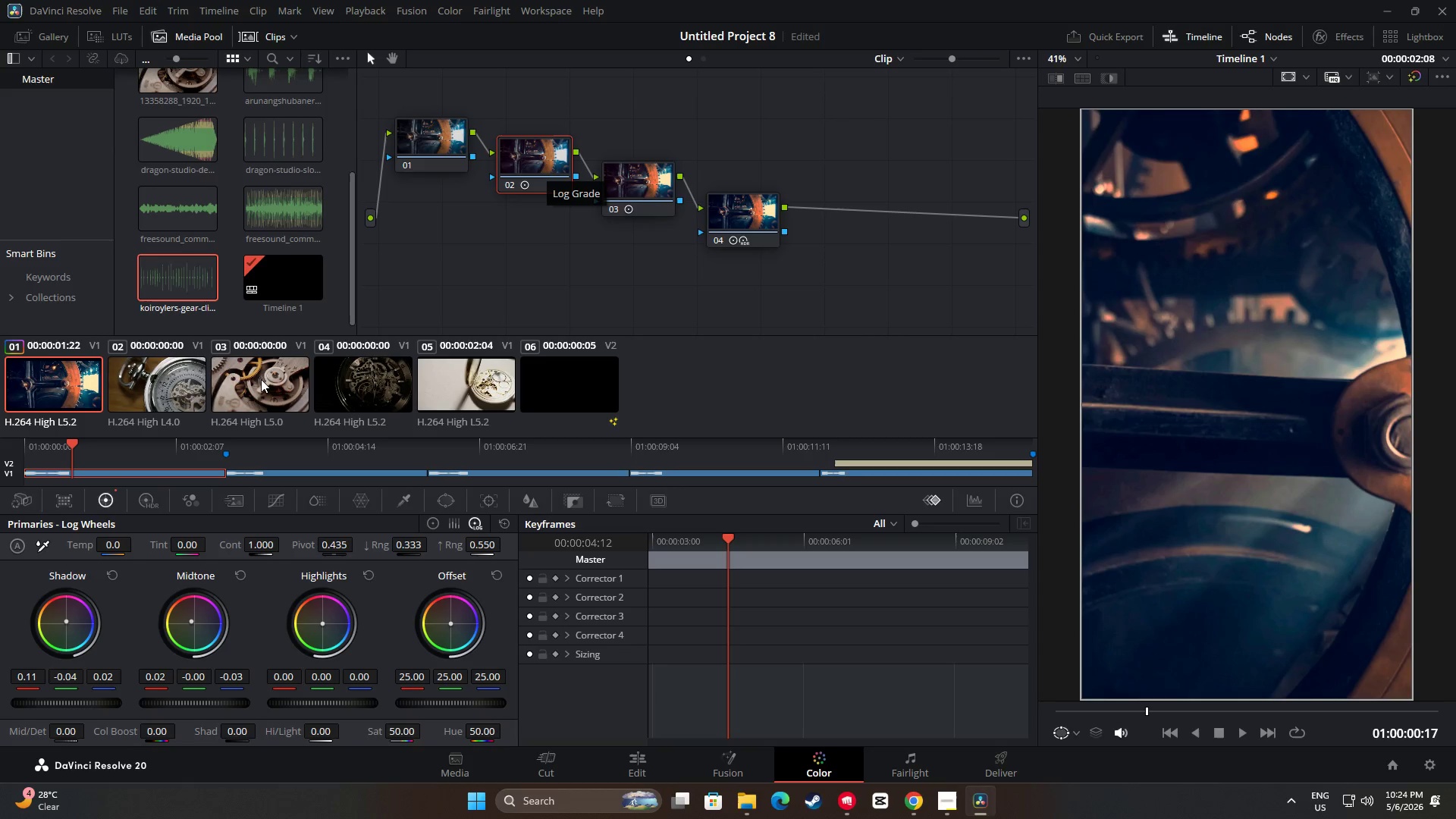 
wait(5.56)
 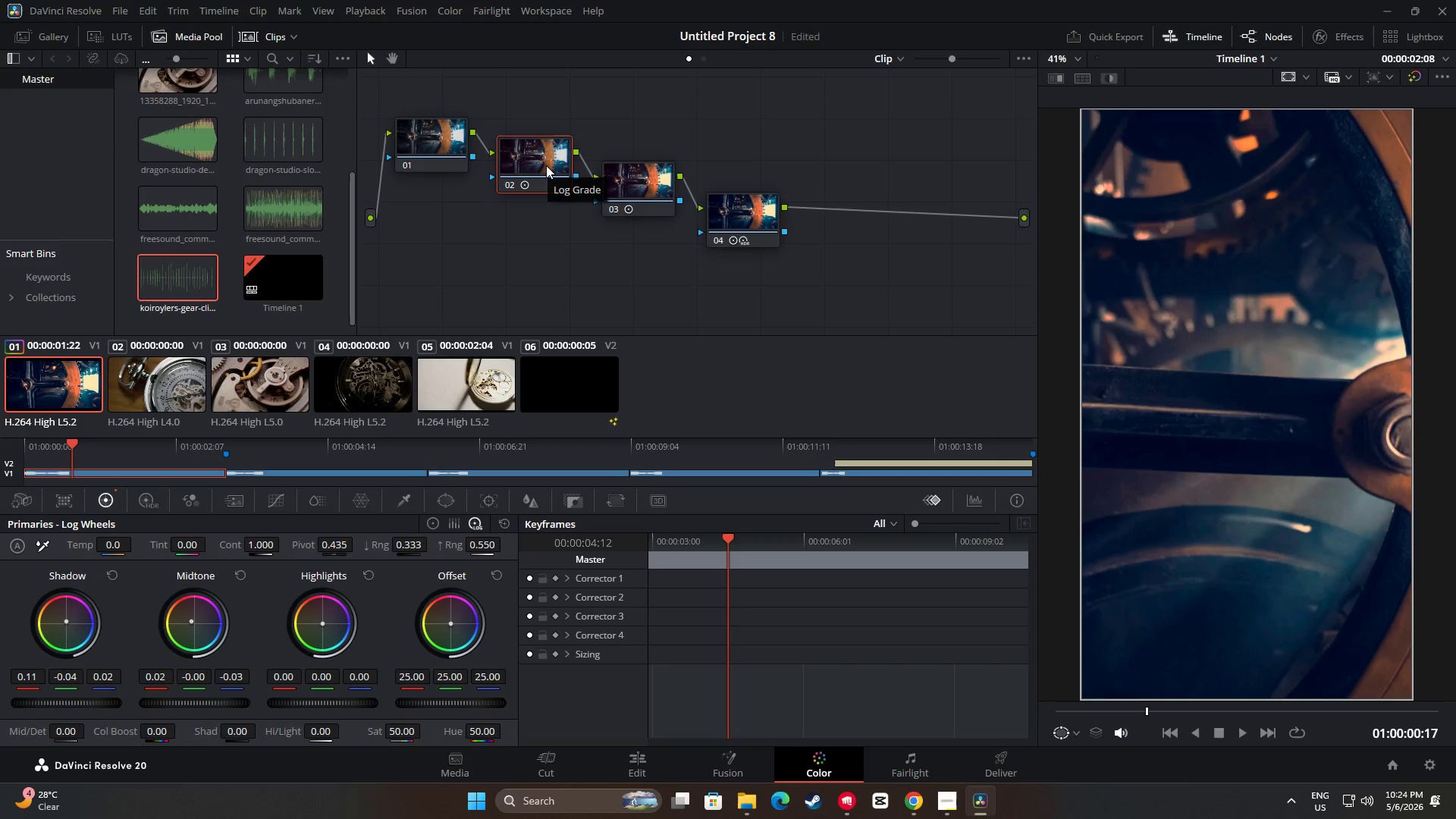 
double_click([550, 195])
 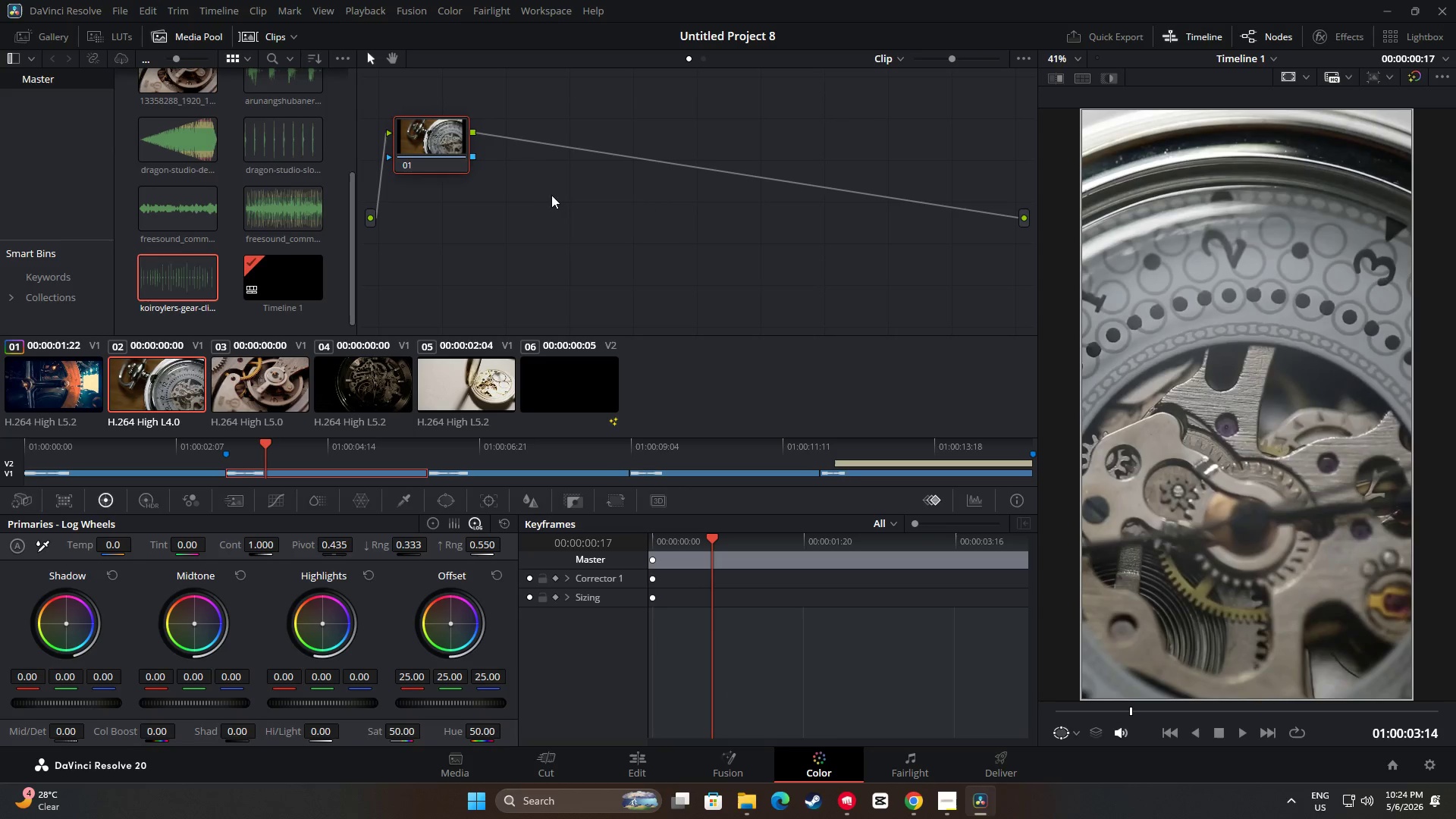 
key(Alt+S)
 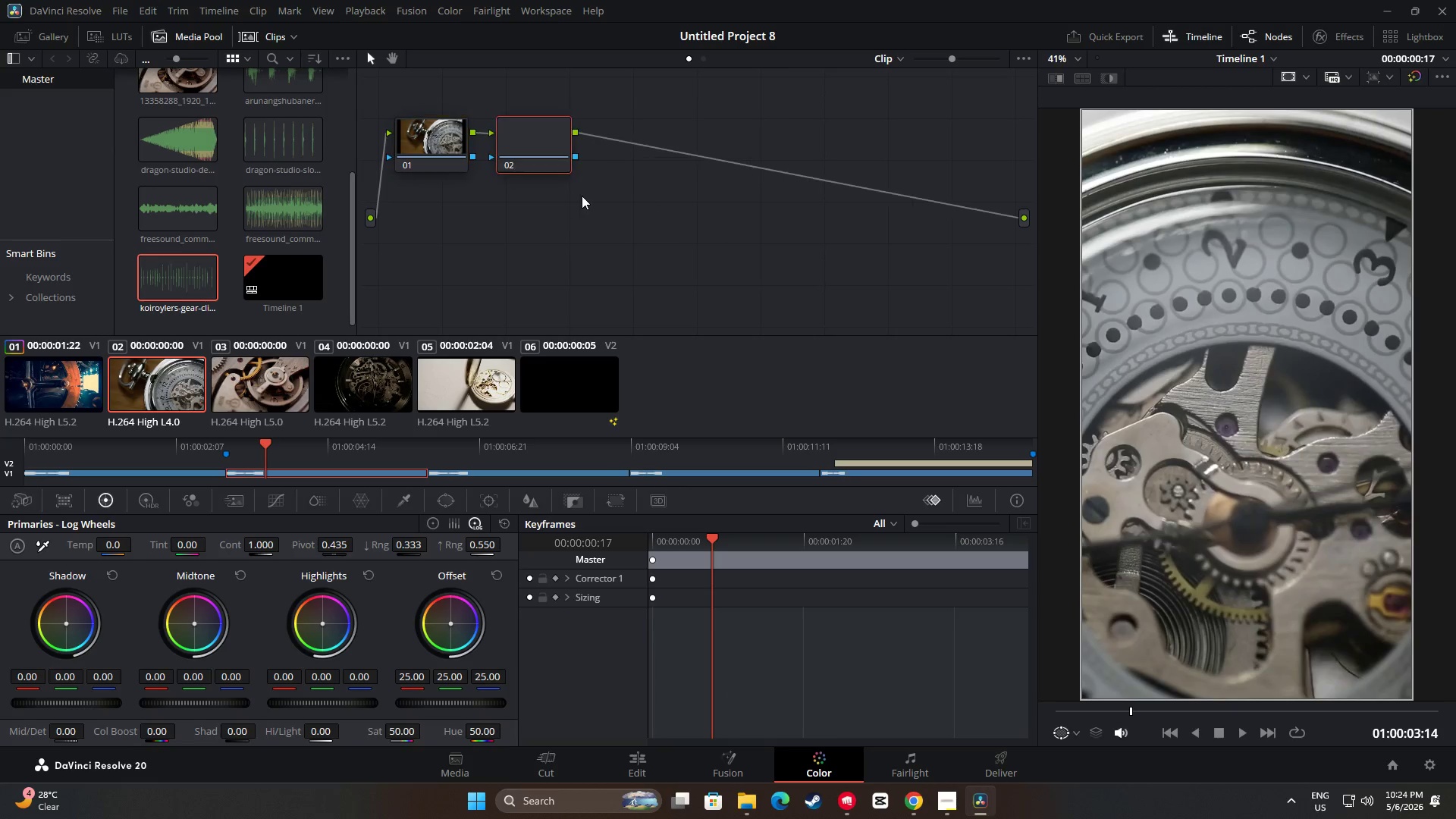 
key(Alt+S)
 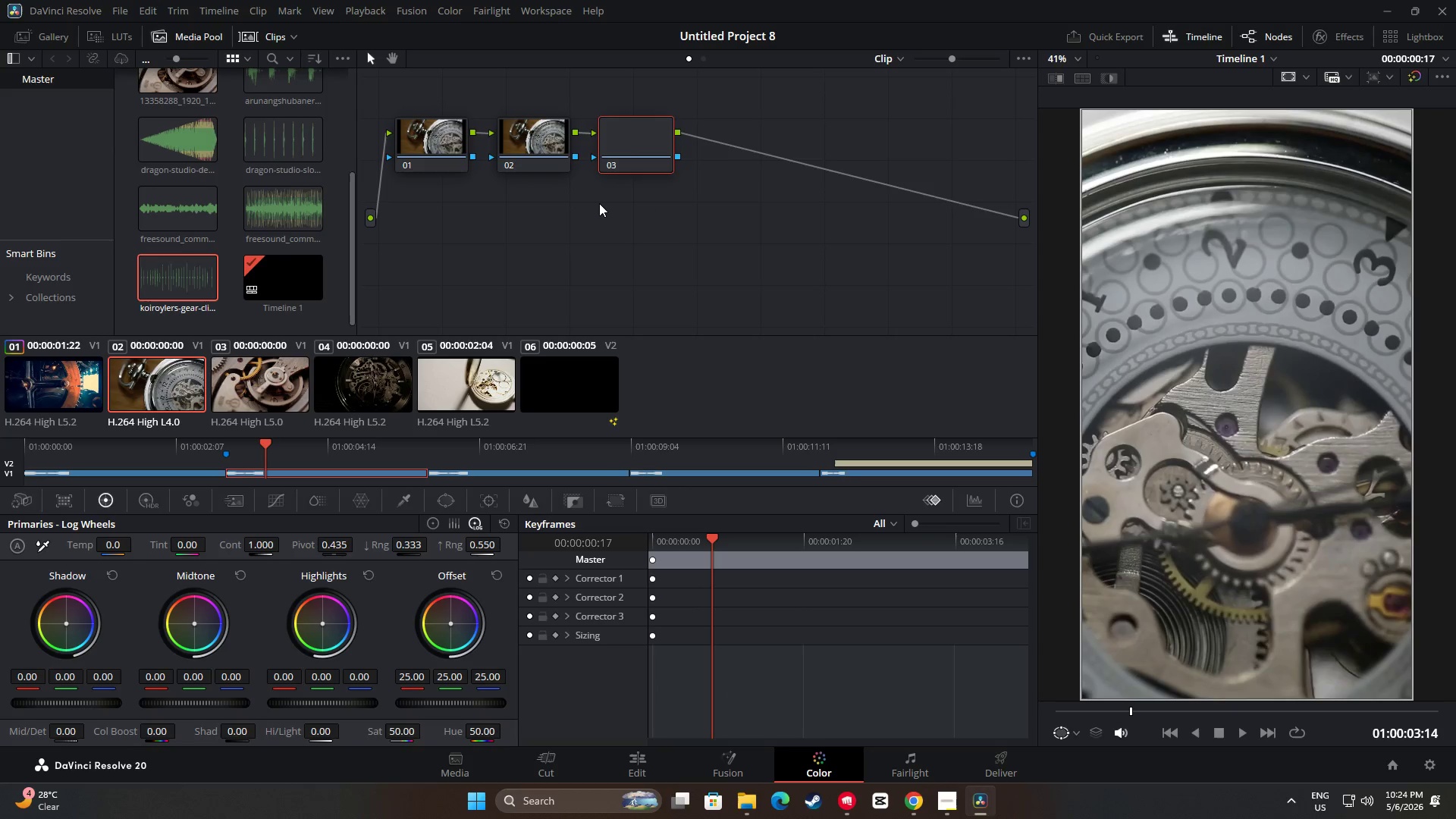 
key(Alt+S)
 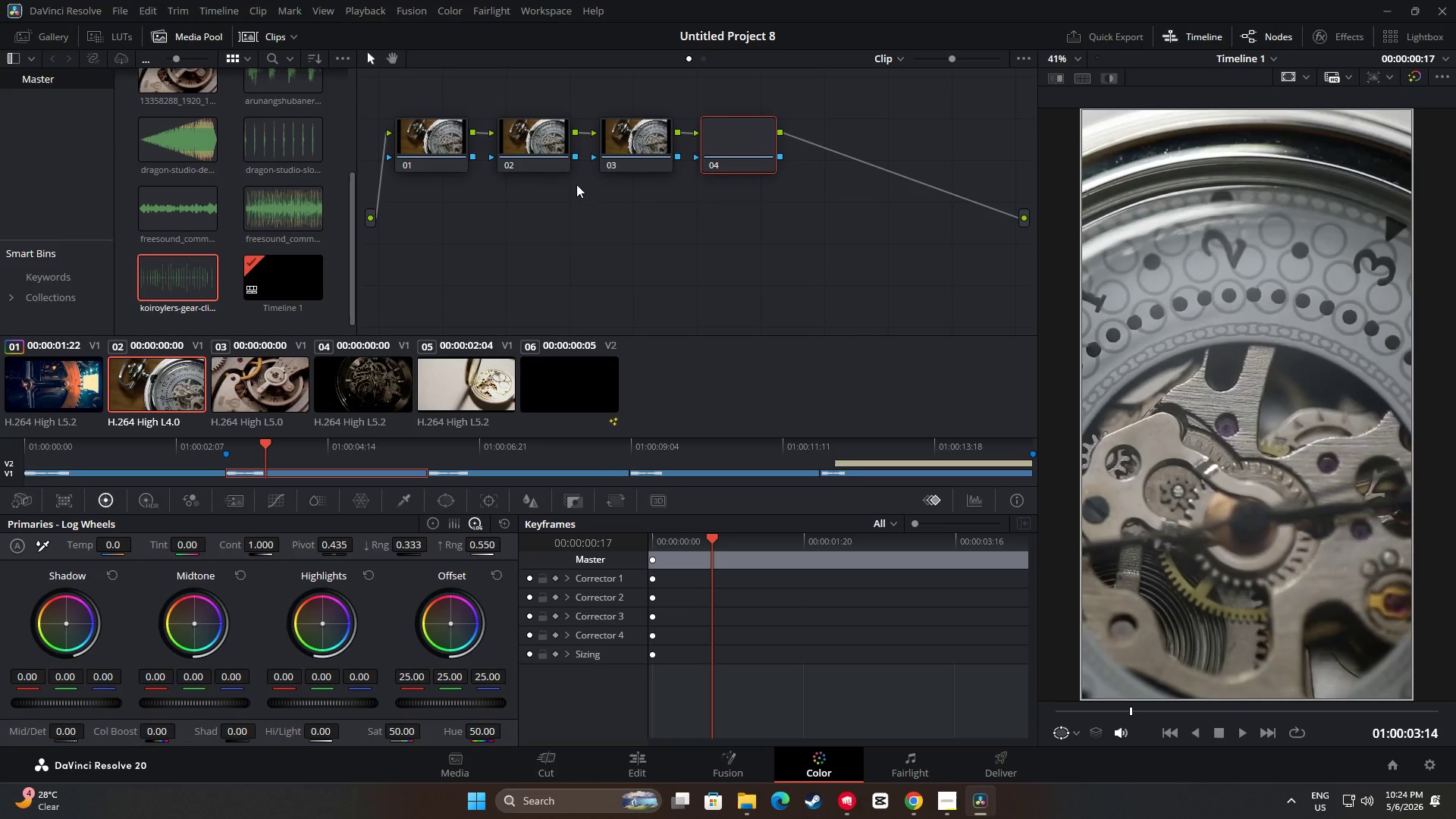 
left_click_drag(start_coordinate=[553, 155], to_coordinate=[552, 184])
 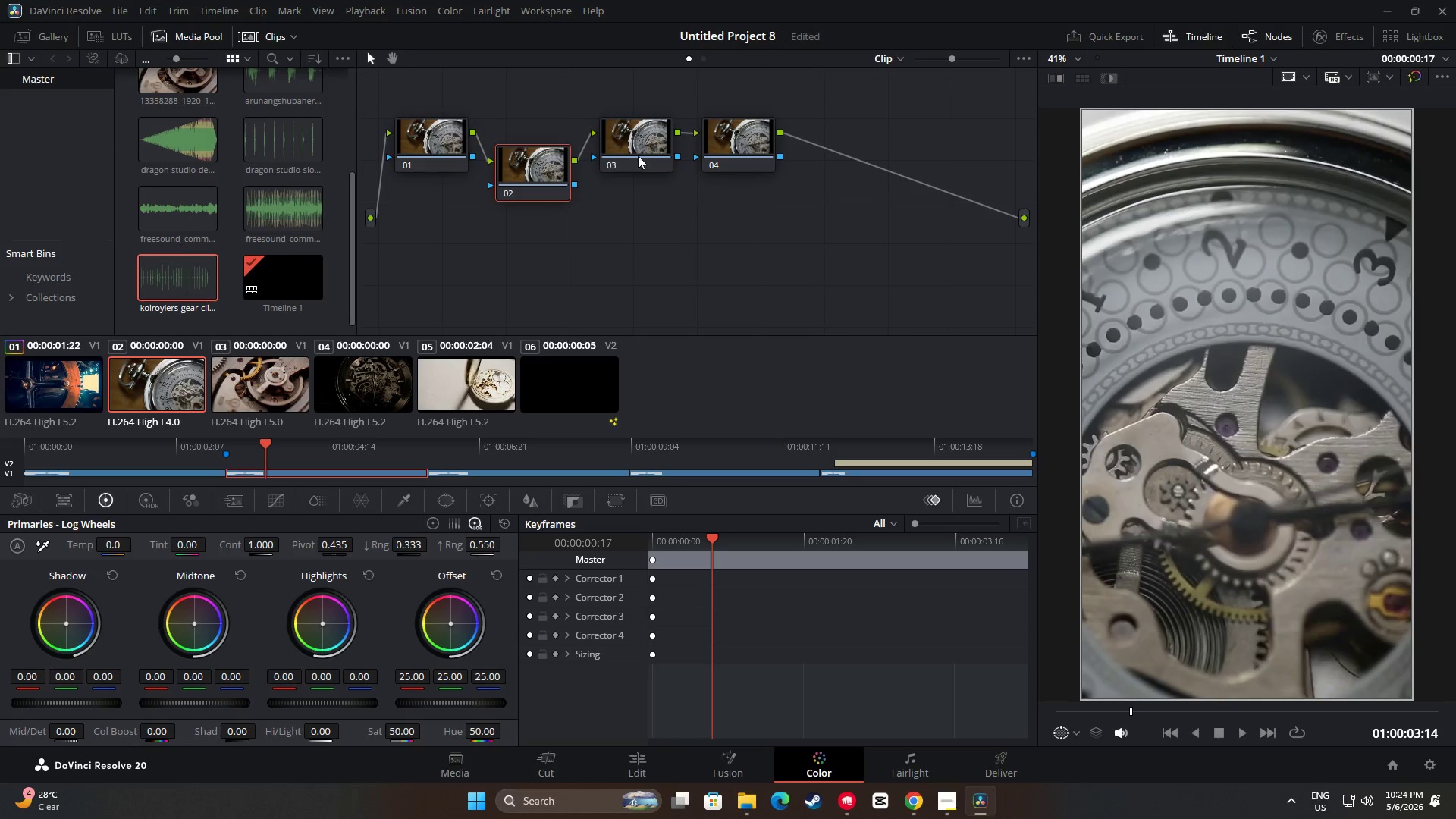 
left_click_drag(start_coordinate=[642, 155], to_coordinate=[642, 216])
 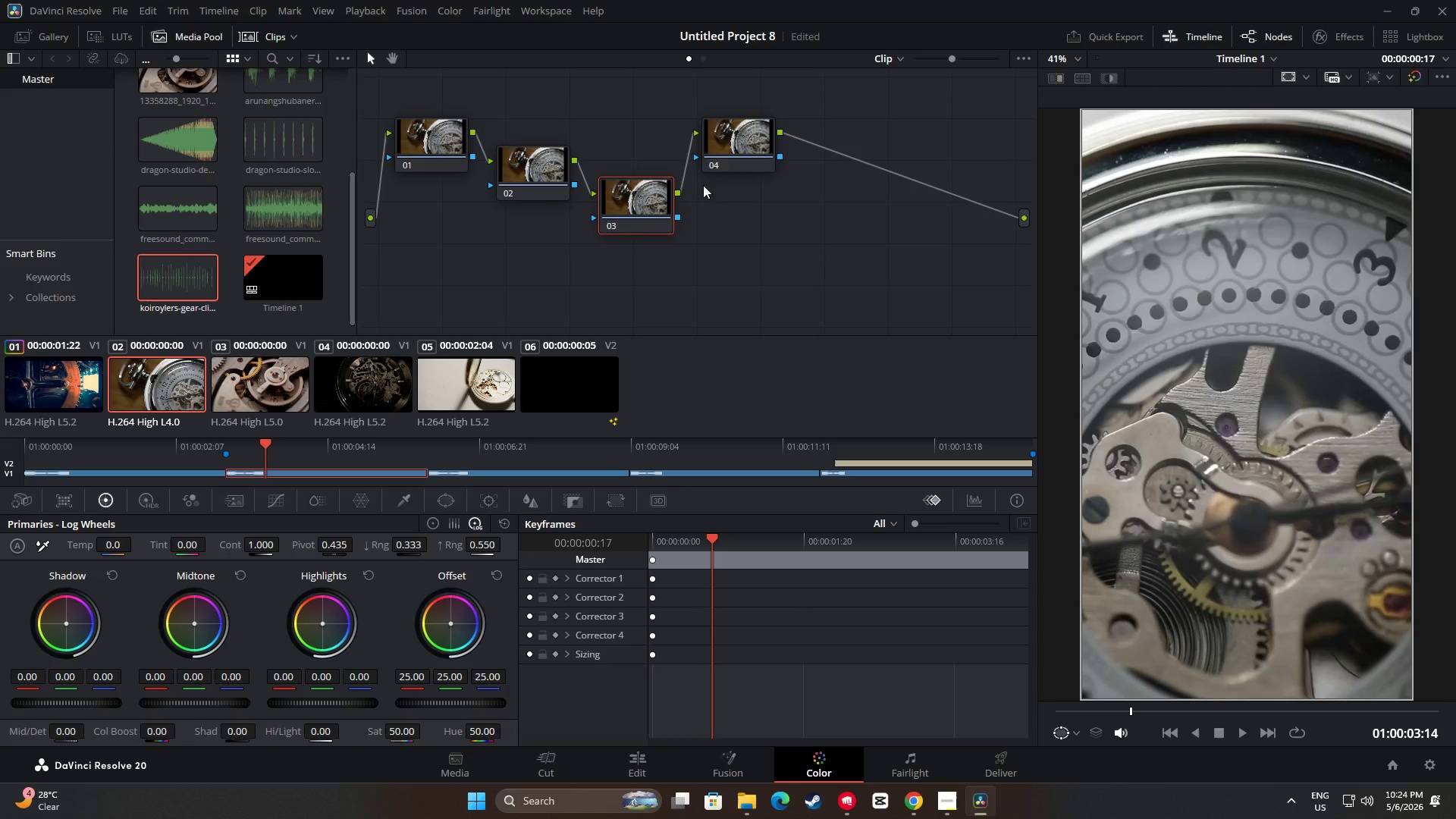 
left_click_drag(start_coordinate=[725, 154], to_coordinate=[730, 247])
 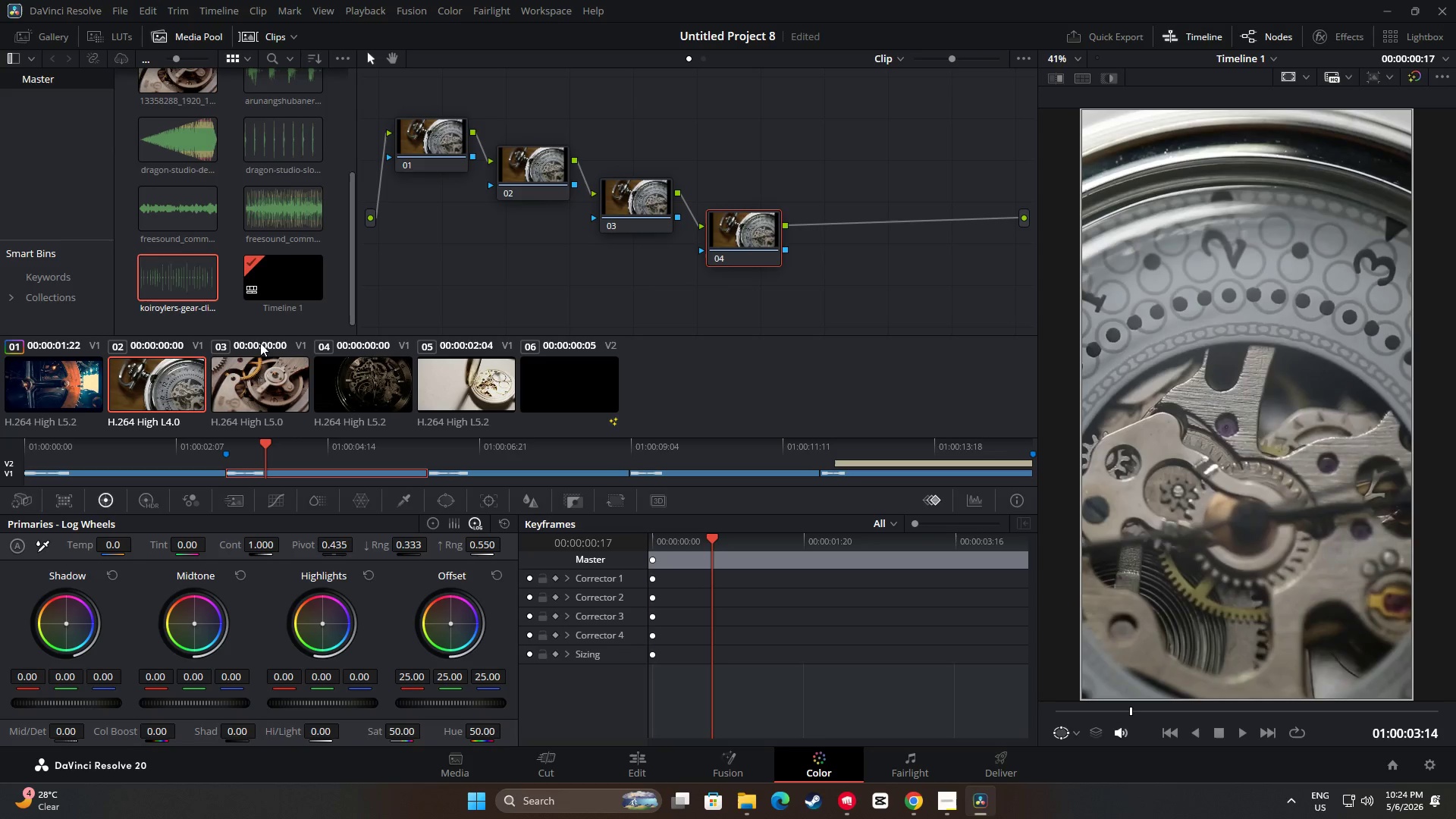 
left_click([80, 391])
 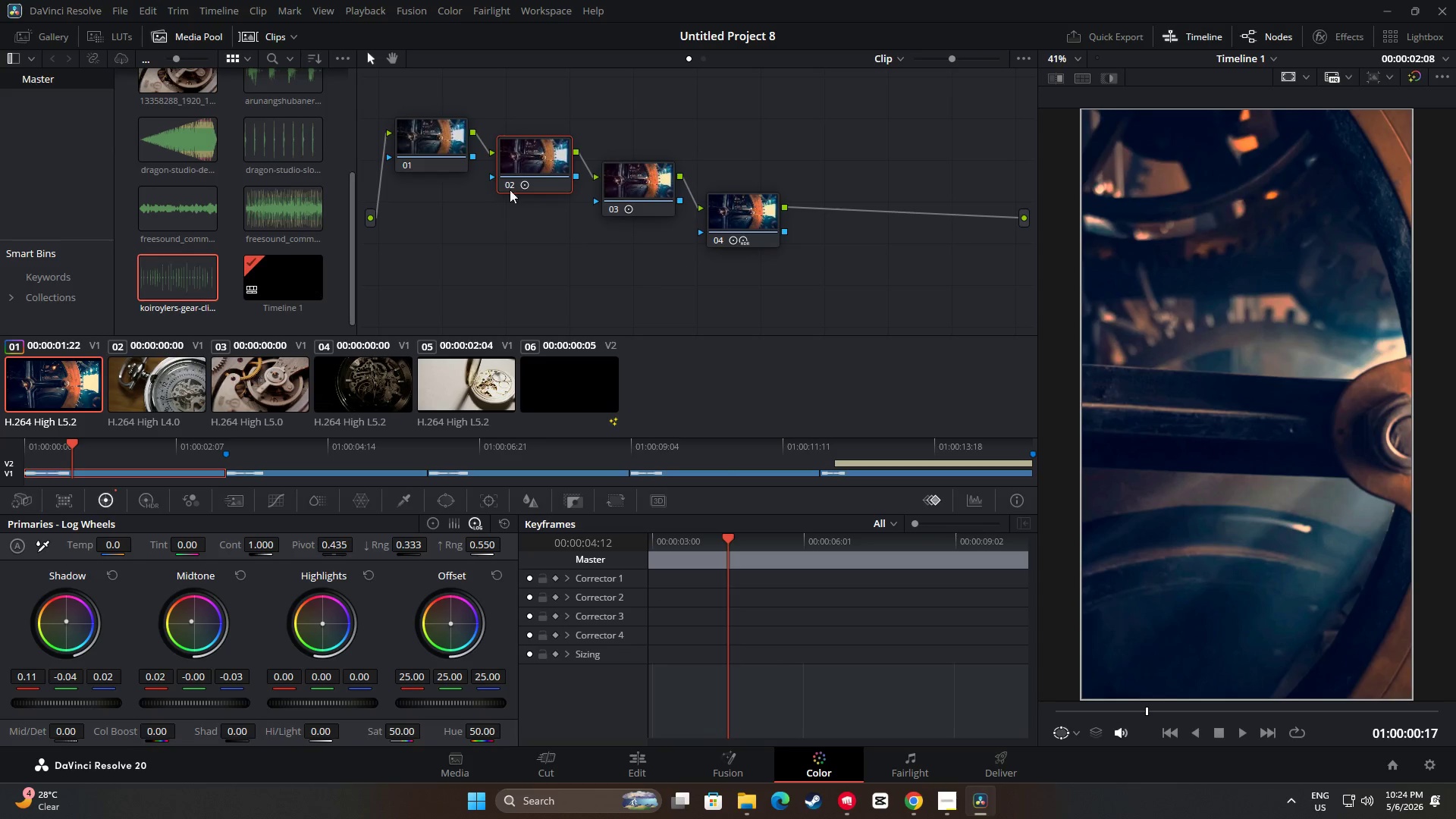 
left_click([532, 154])
 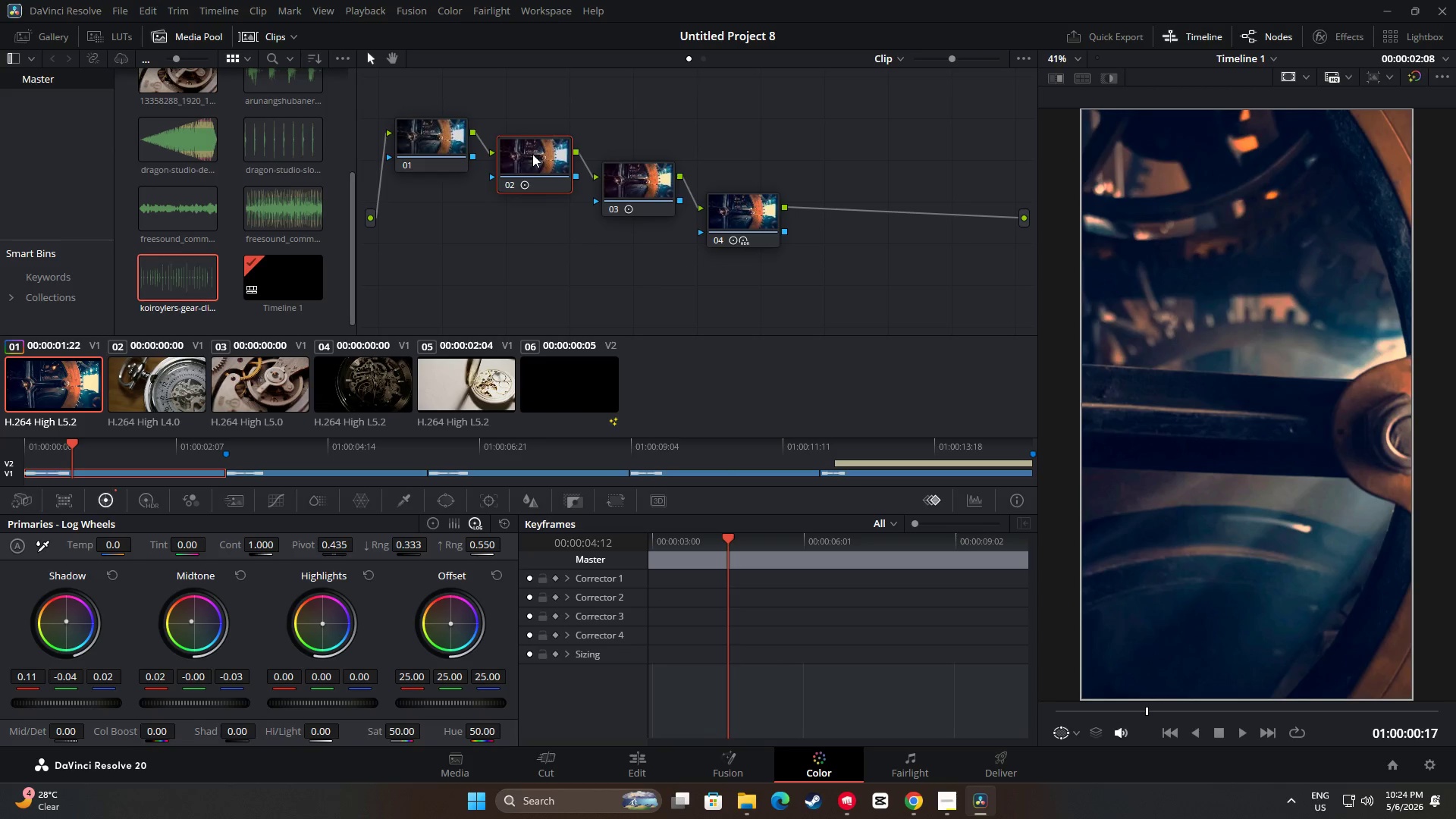 
key(Control+ControlLeft)
 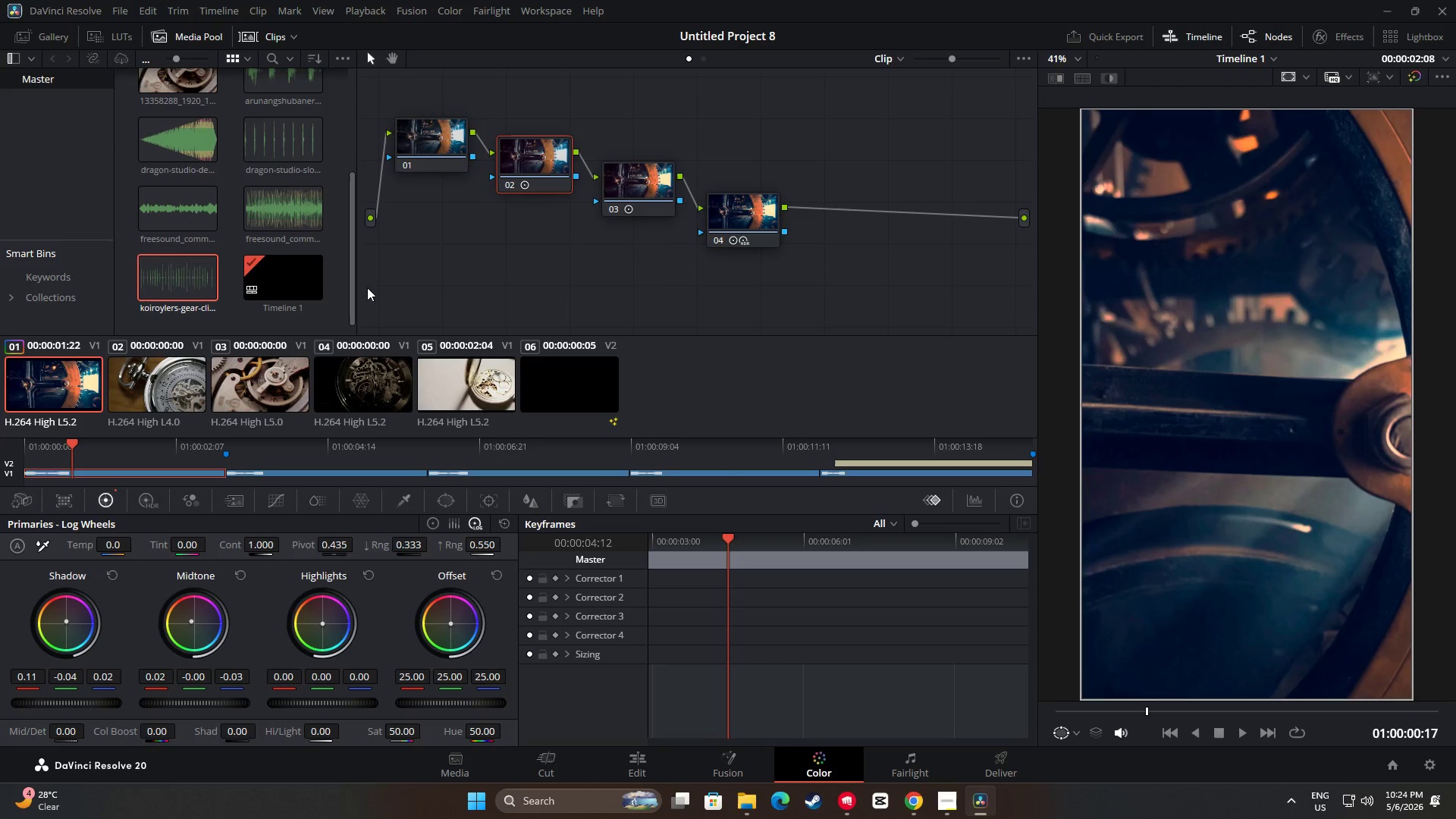 
key(Control+C)
 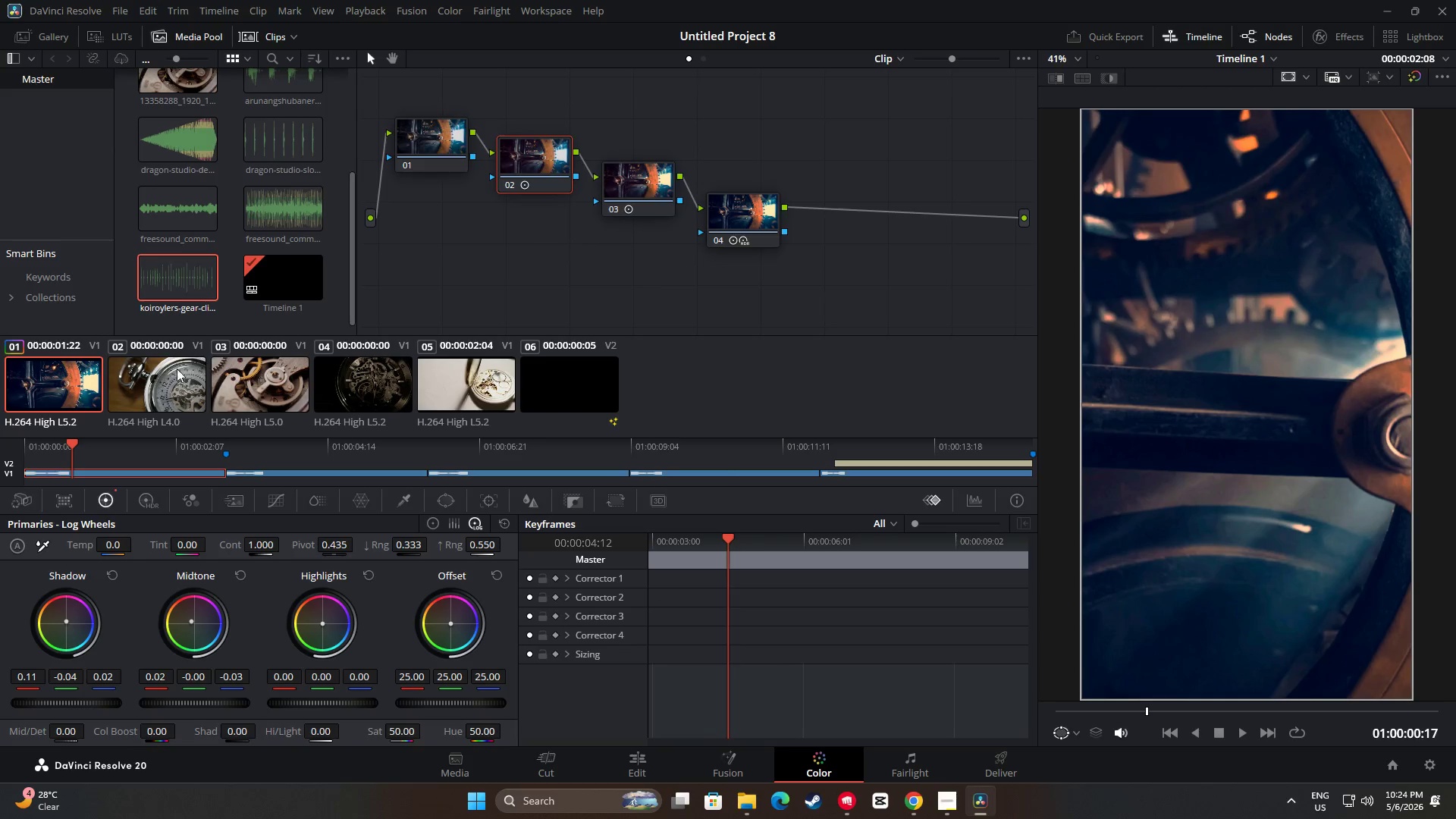 
left_click([168, 374])
 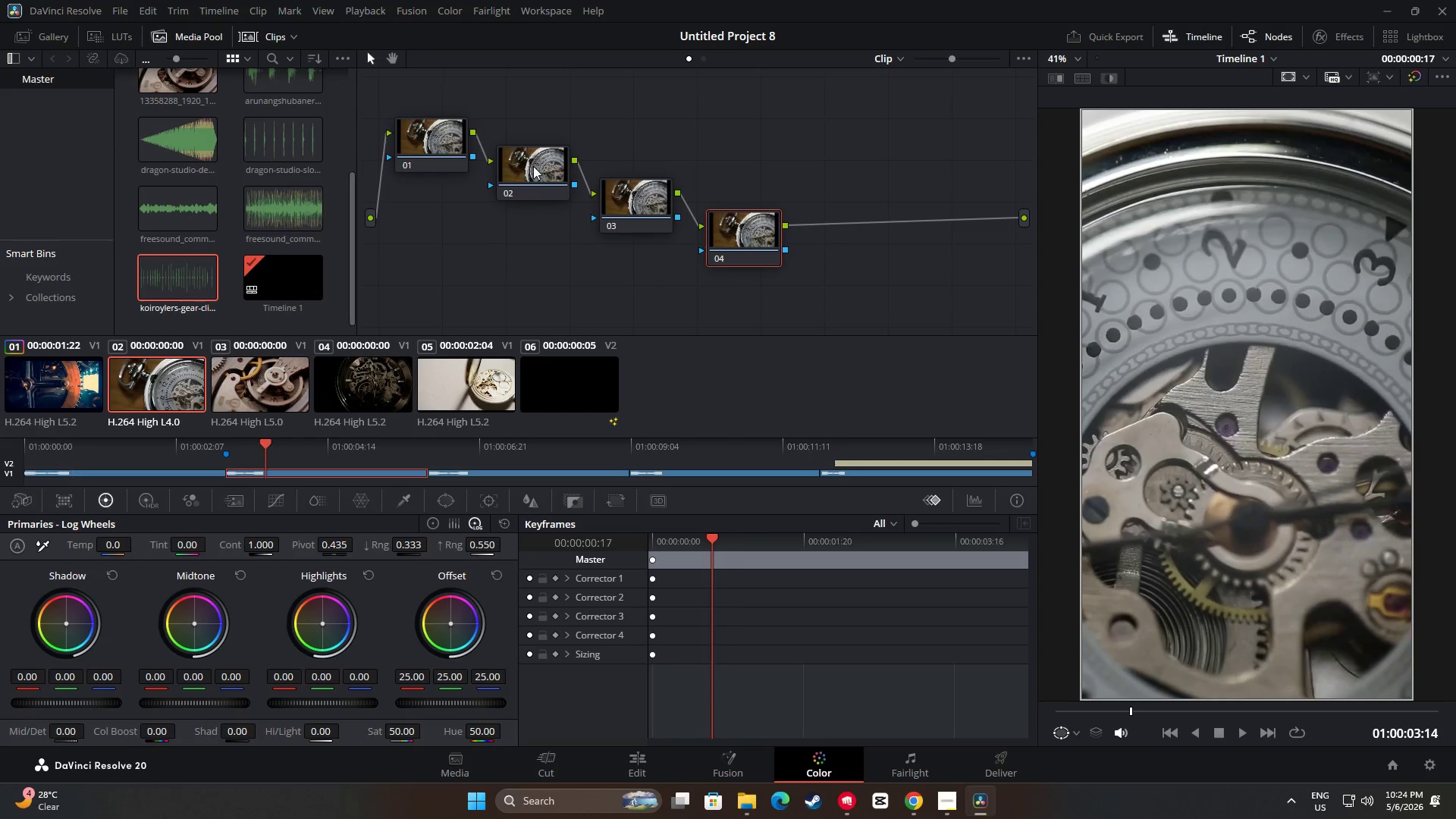 
key(Control+ControlLeft)
 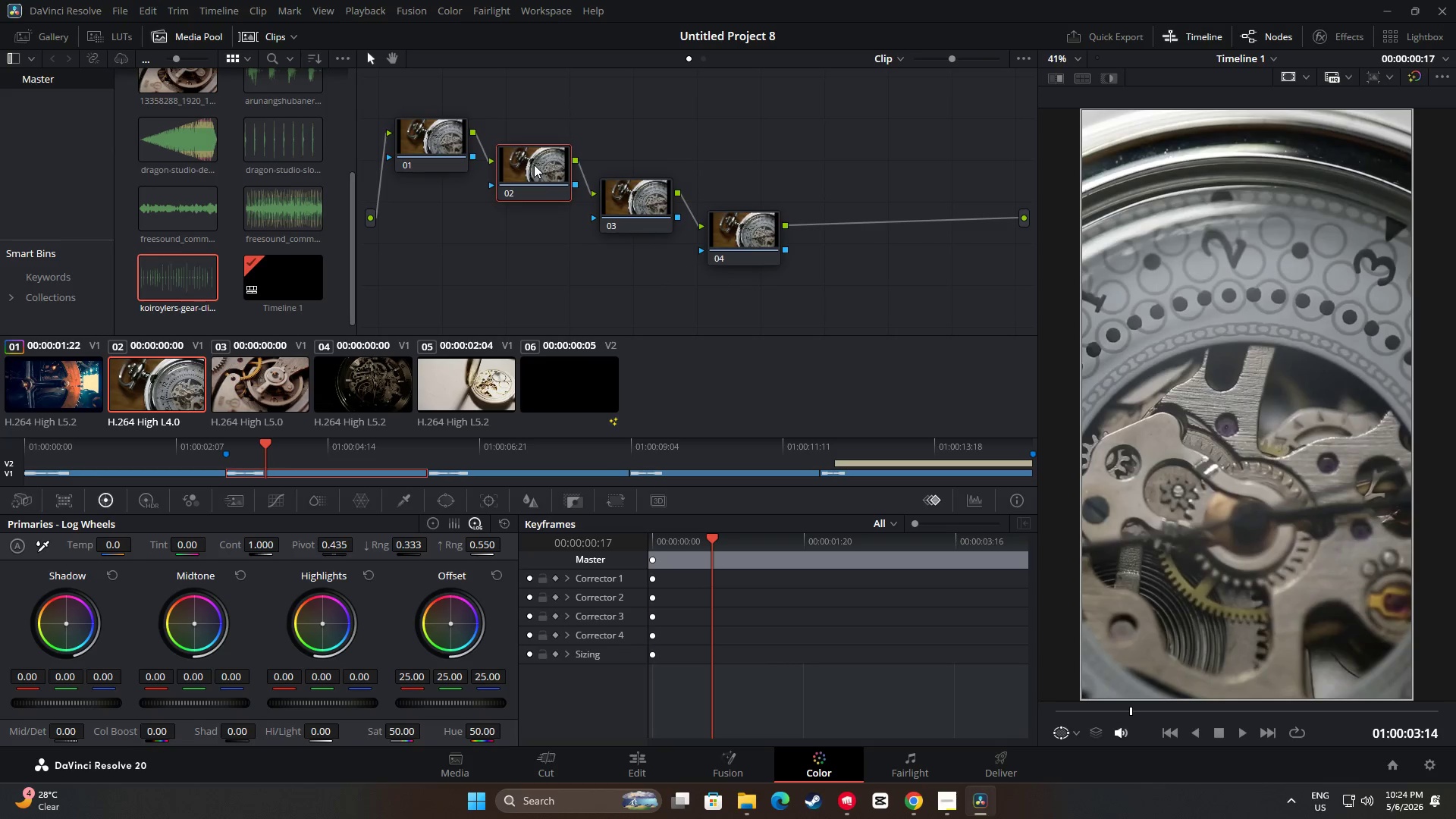 
key(Control+V)
 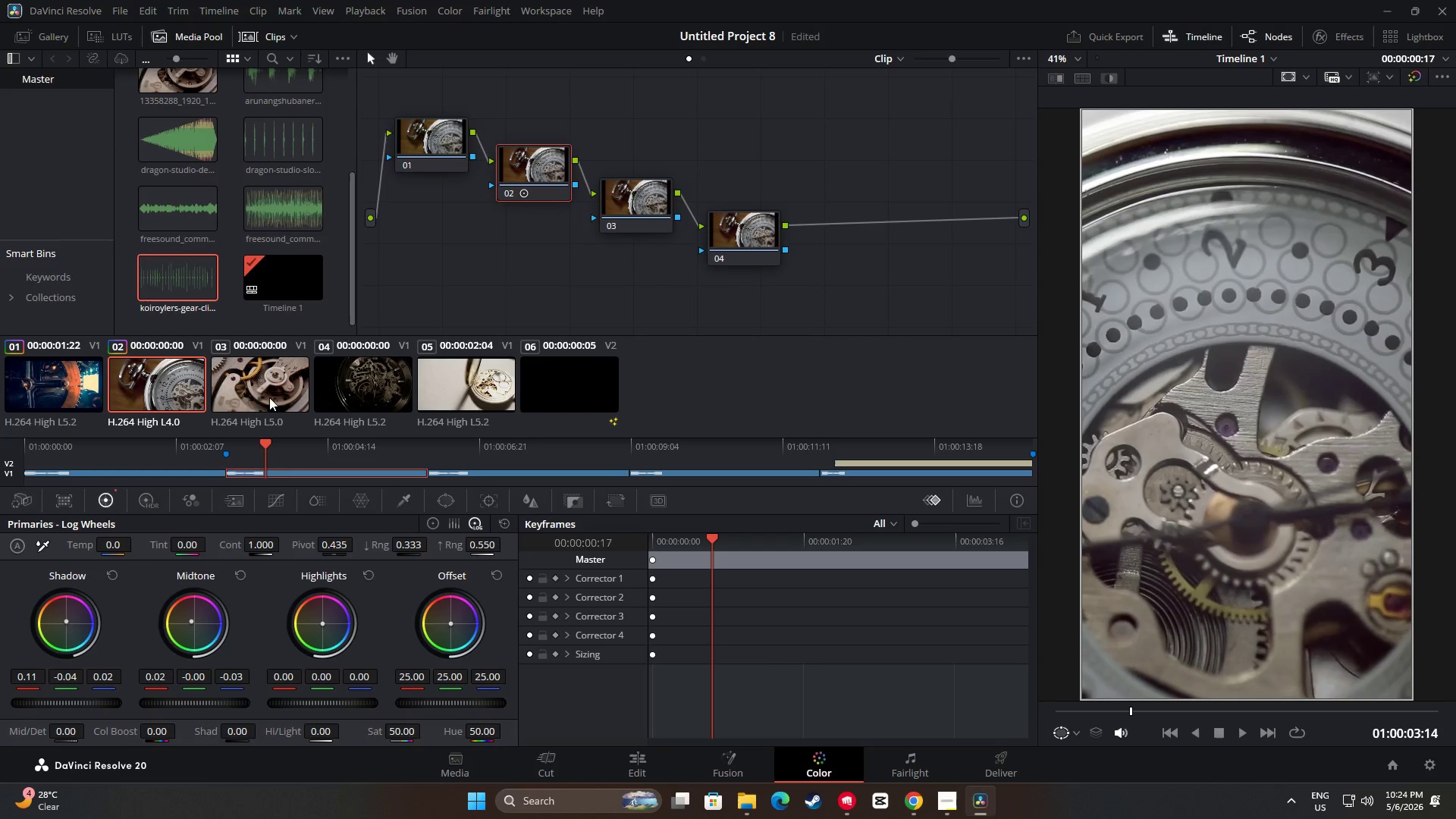 
left_click([71, 395])
 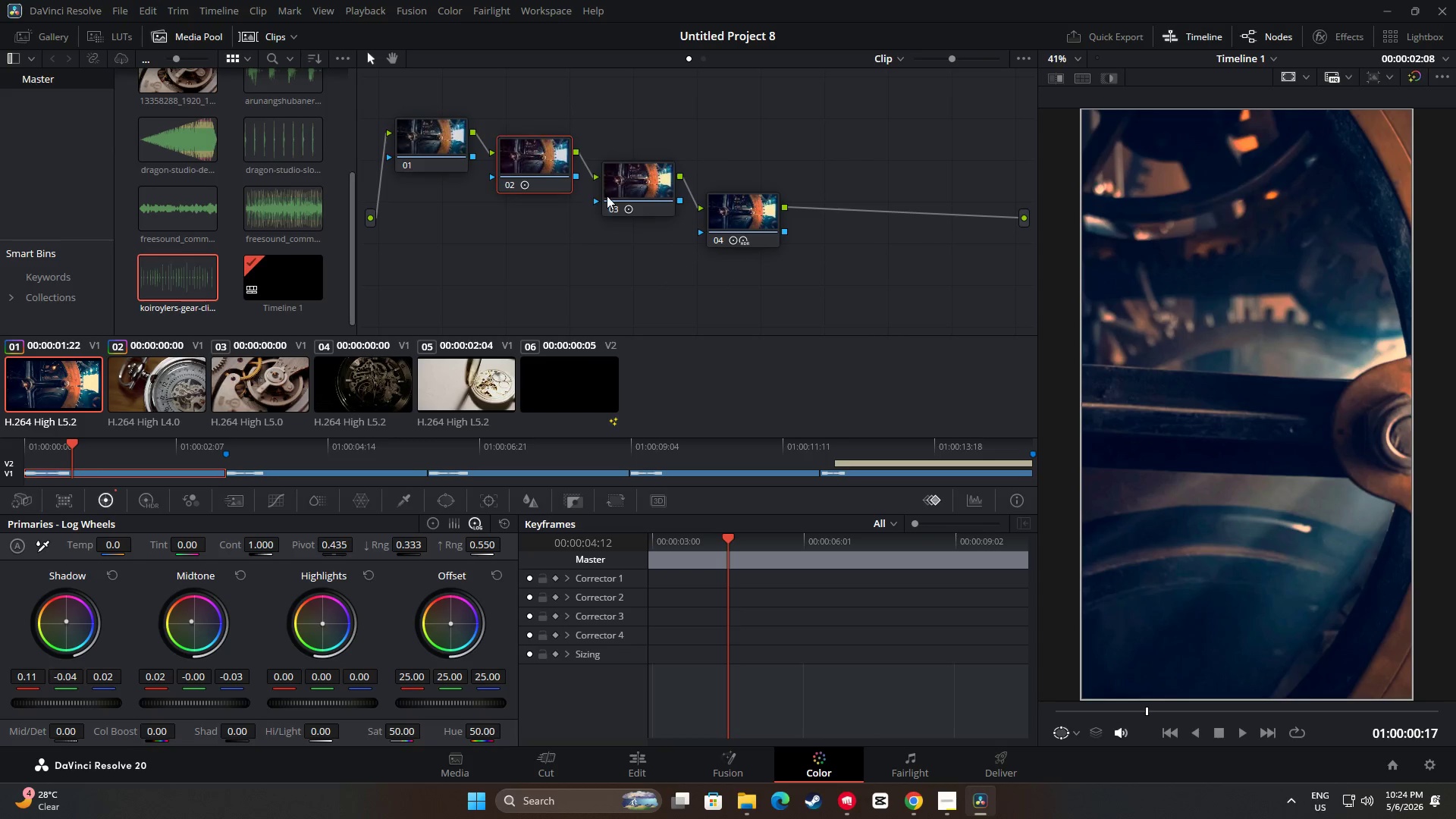 
key(Control+ControlLeft)
 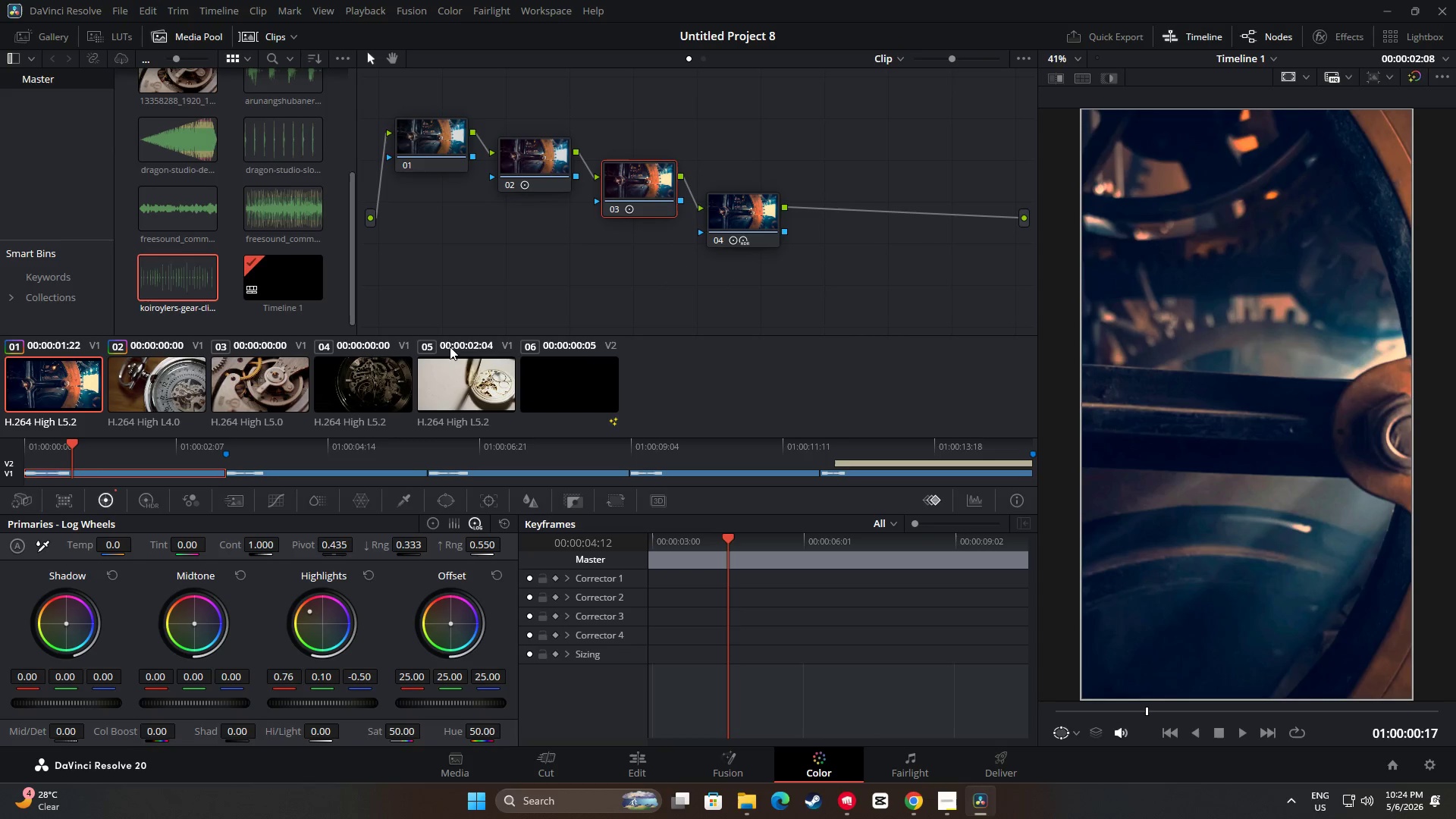 
key(Control+C)
 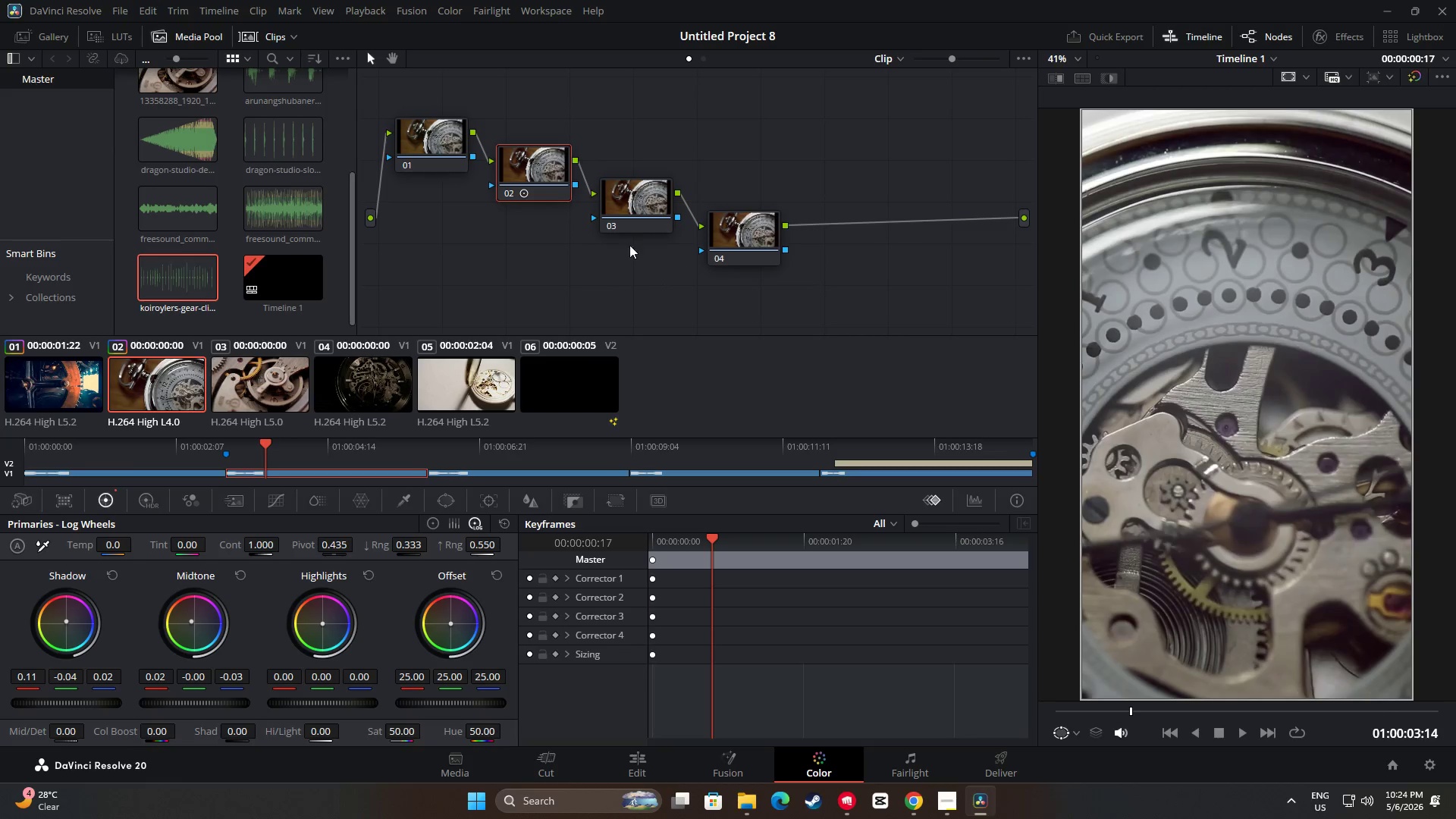 
double_click([642, 204])
 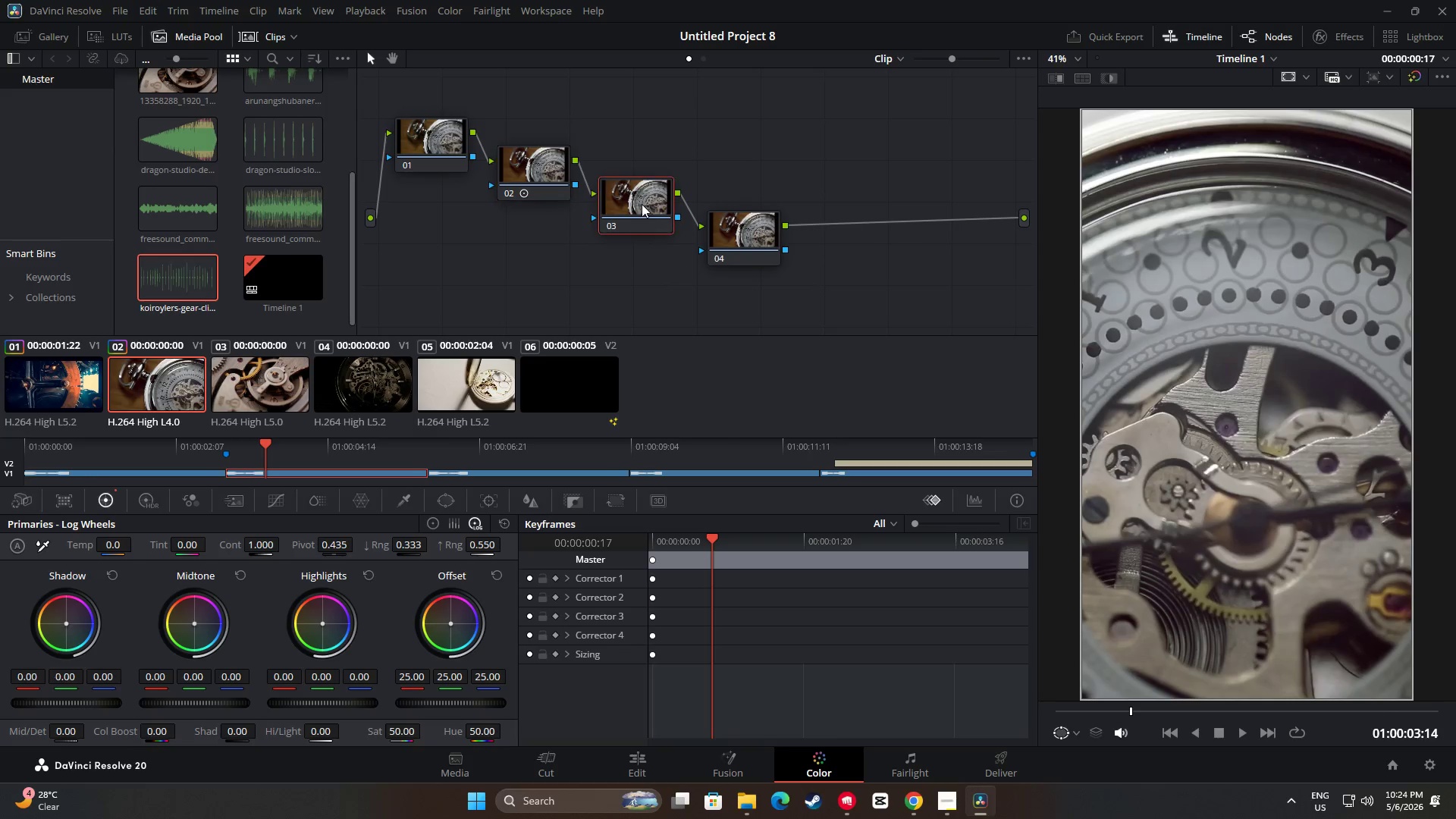 
key(Control+V)
 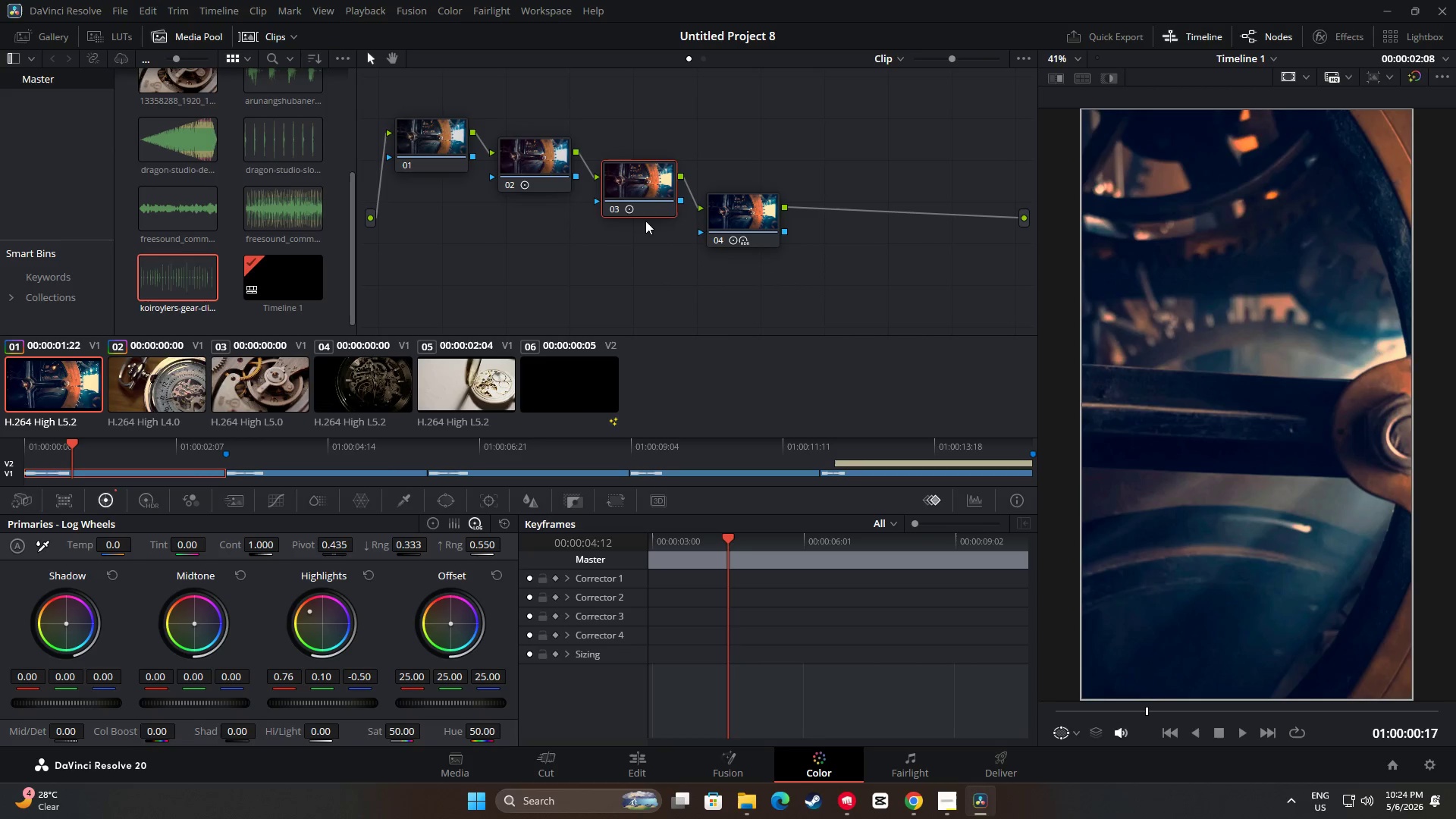 
key(Control+C)
 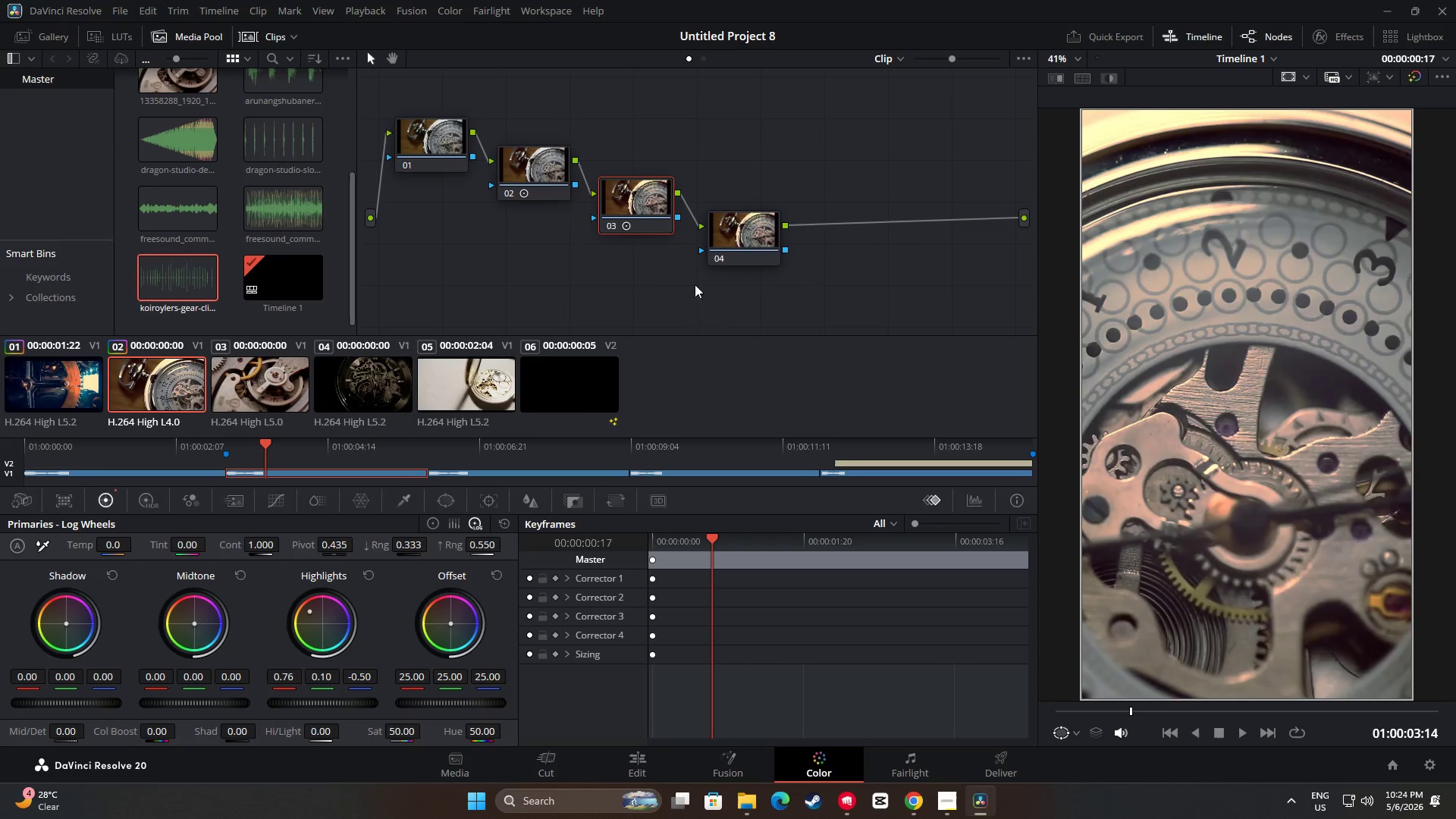 
left_click([752, 234])
 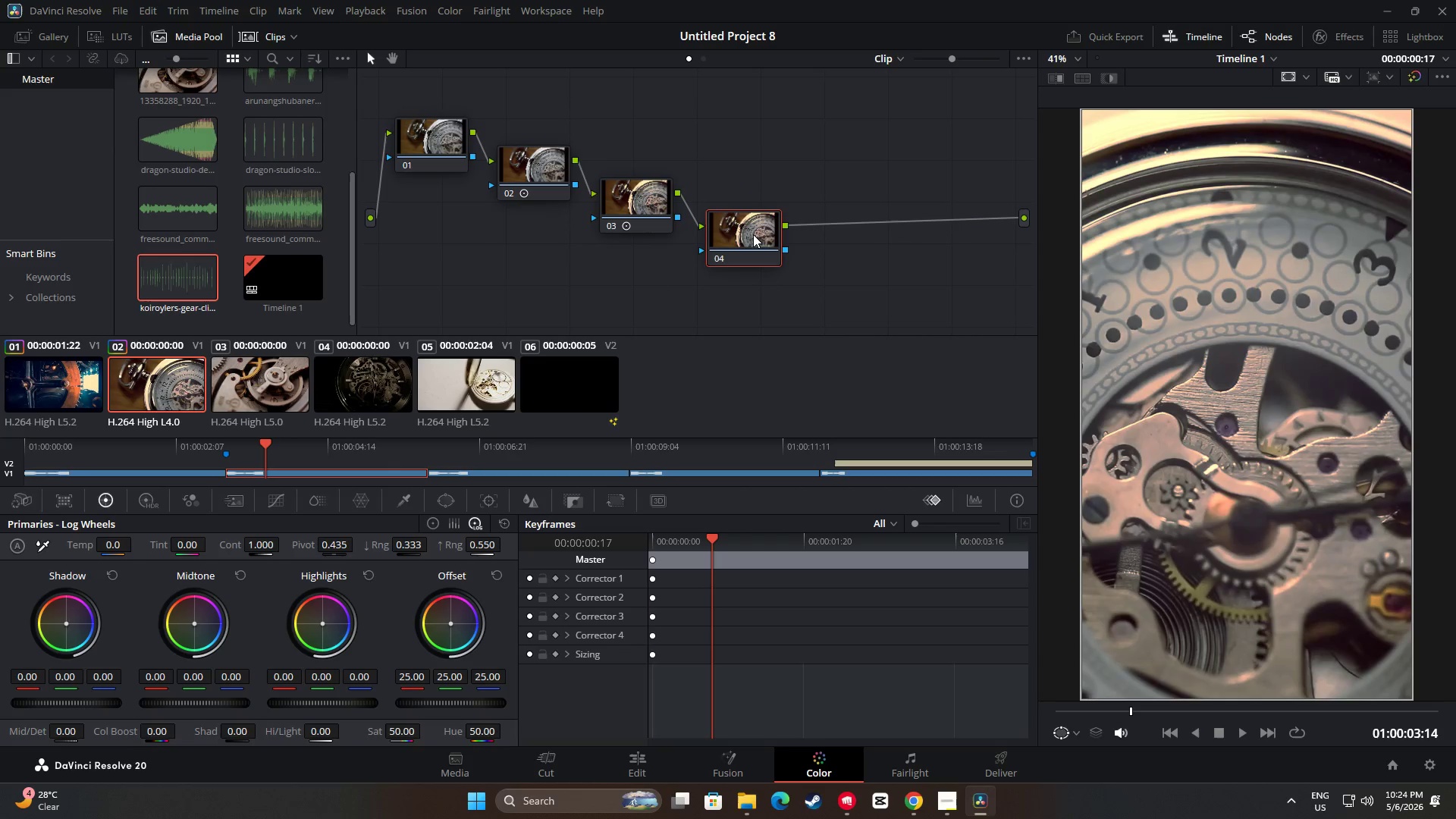 
key(Control+ControlLeft)
 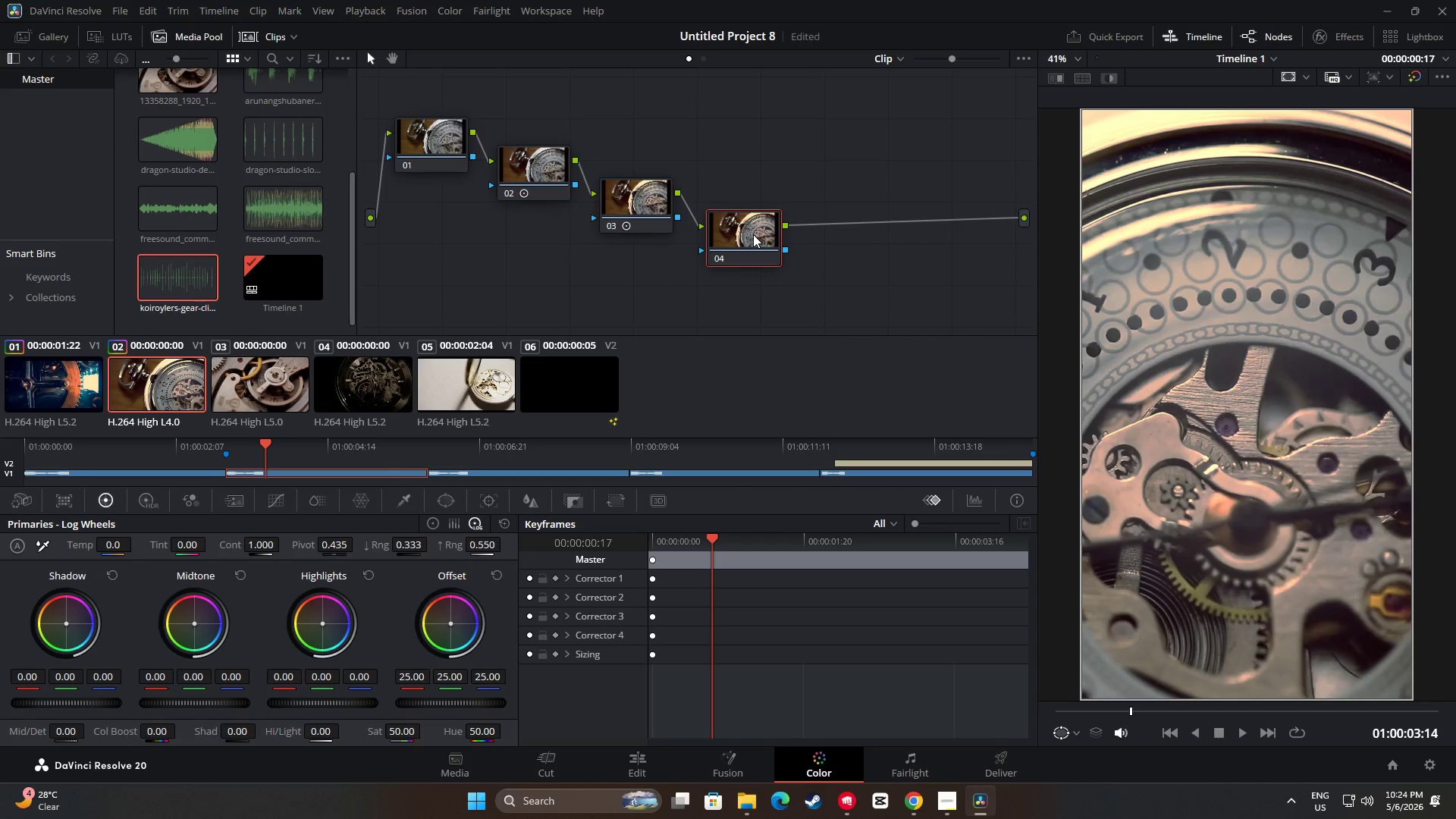 
key(Control+V)
 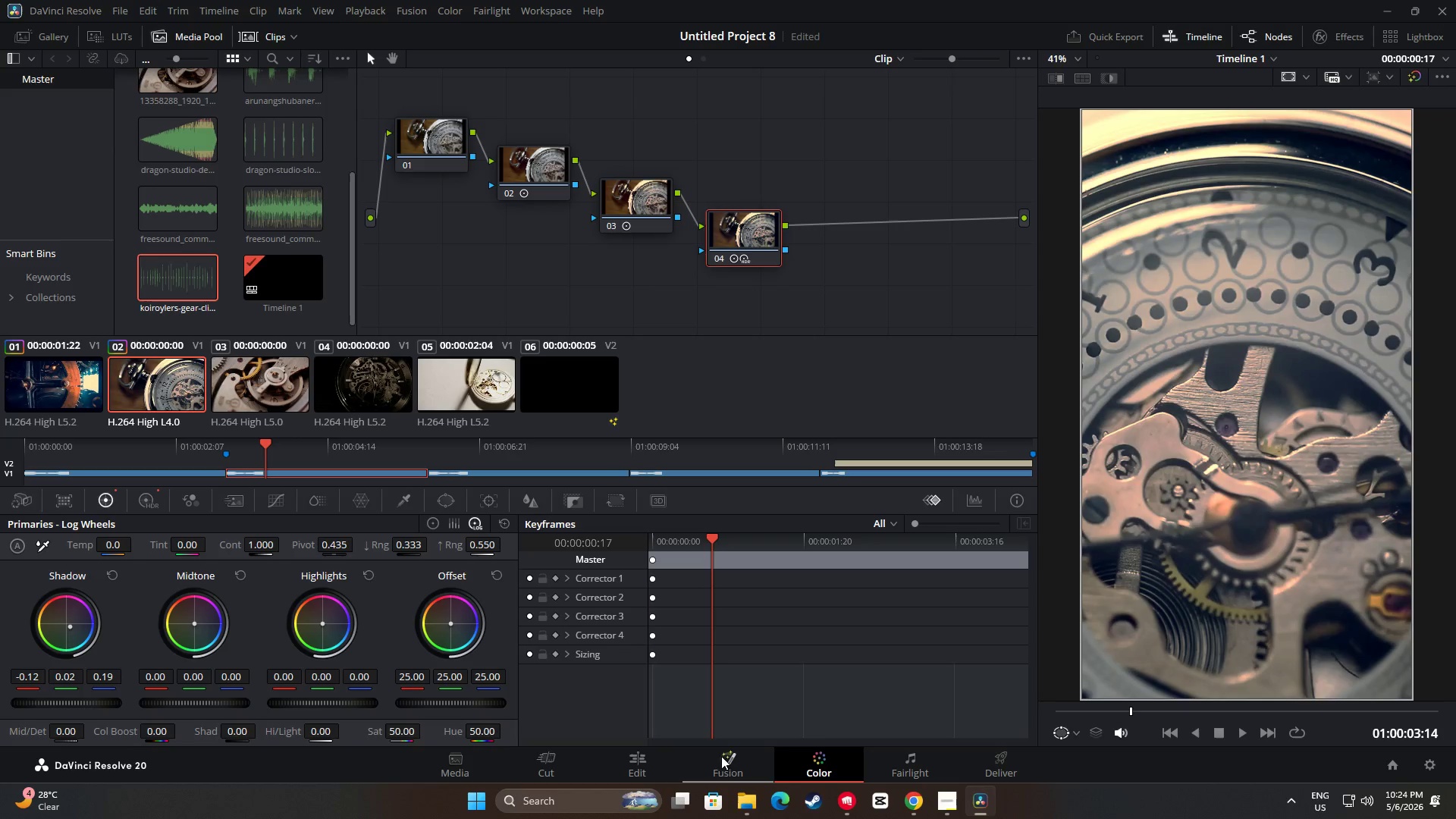 
left_click([650, 773])
 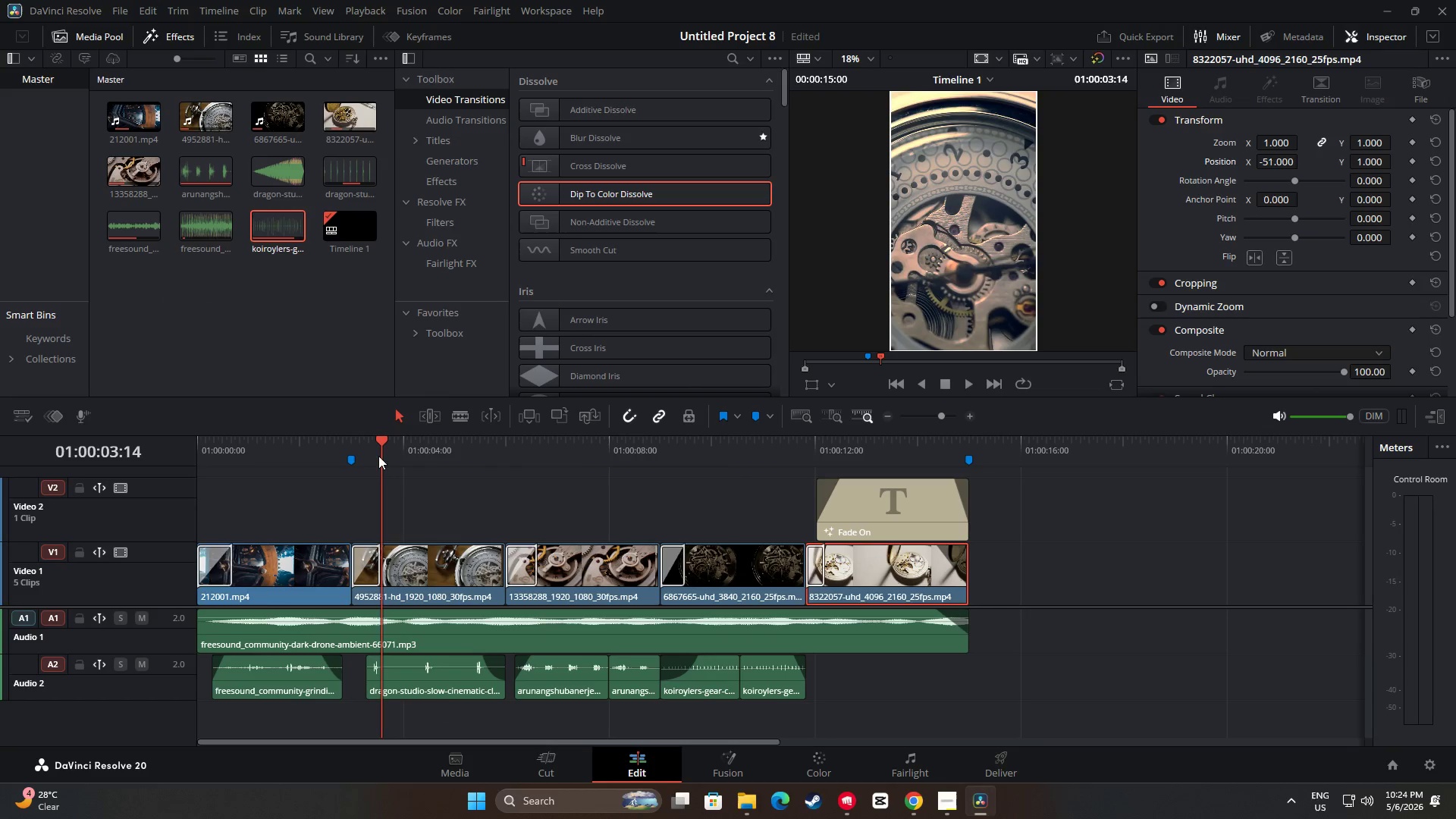 
left_click_drag(start_coordinate=[381, 447], to_coordinate=[305, 447])
 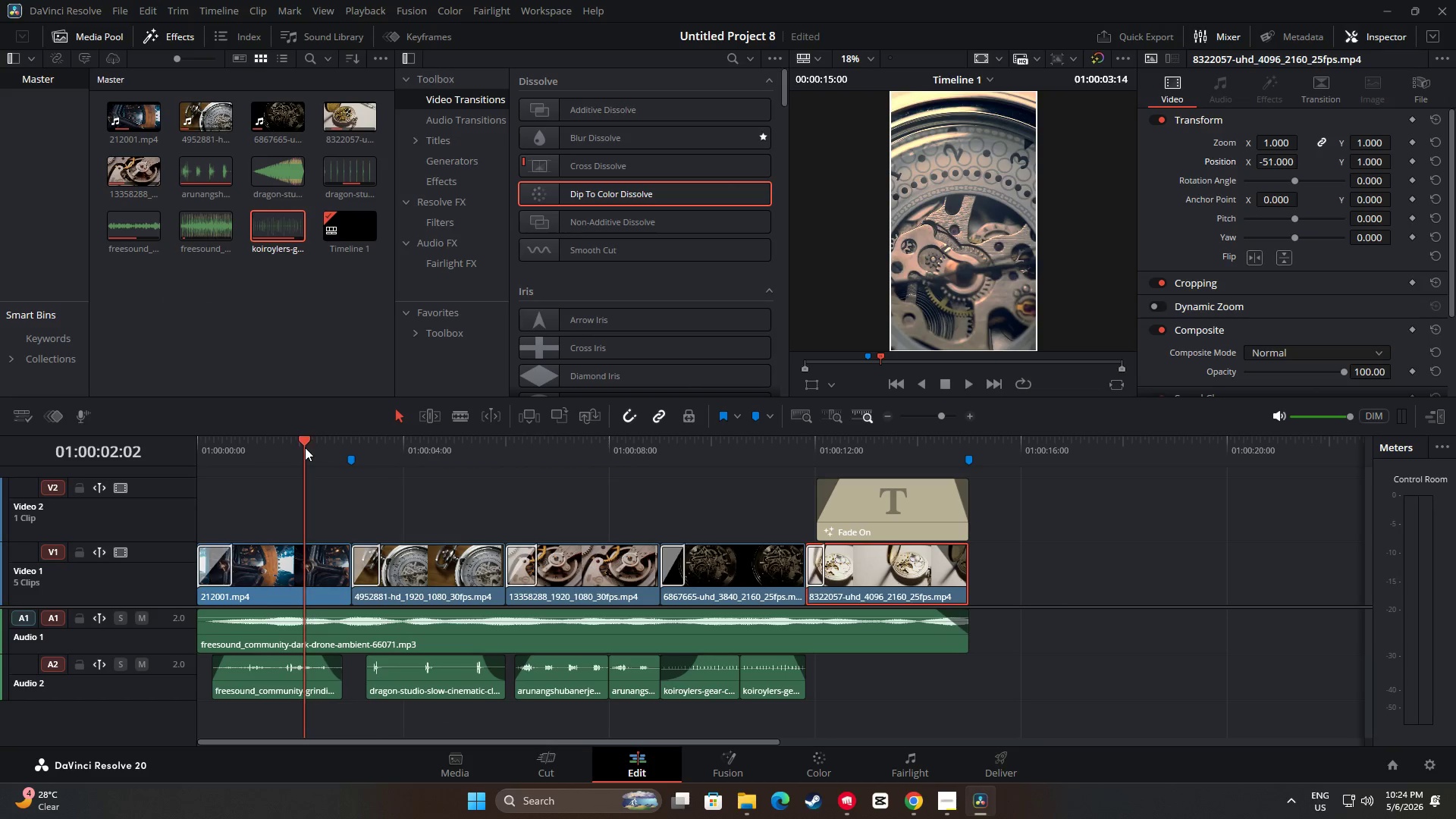 
key(Space)
 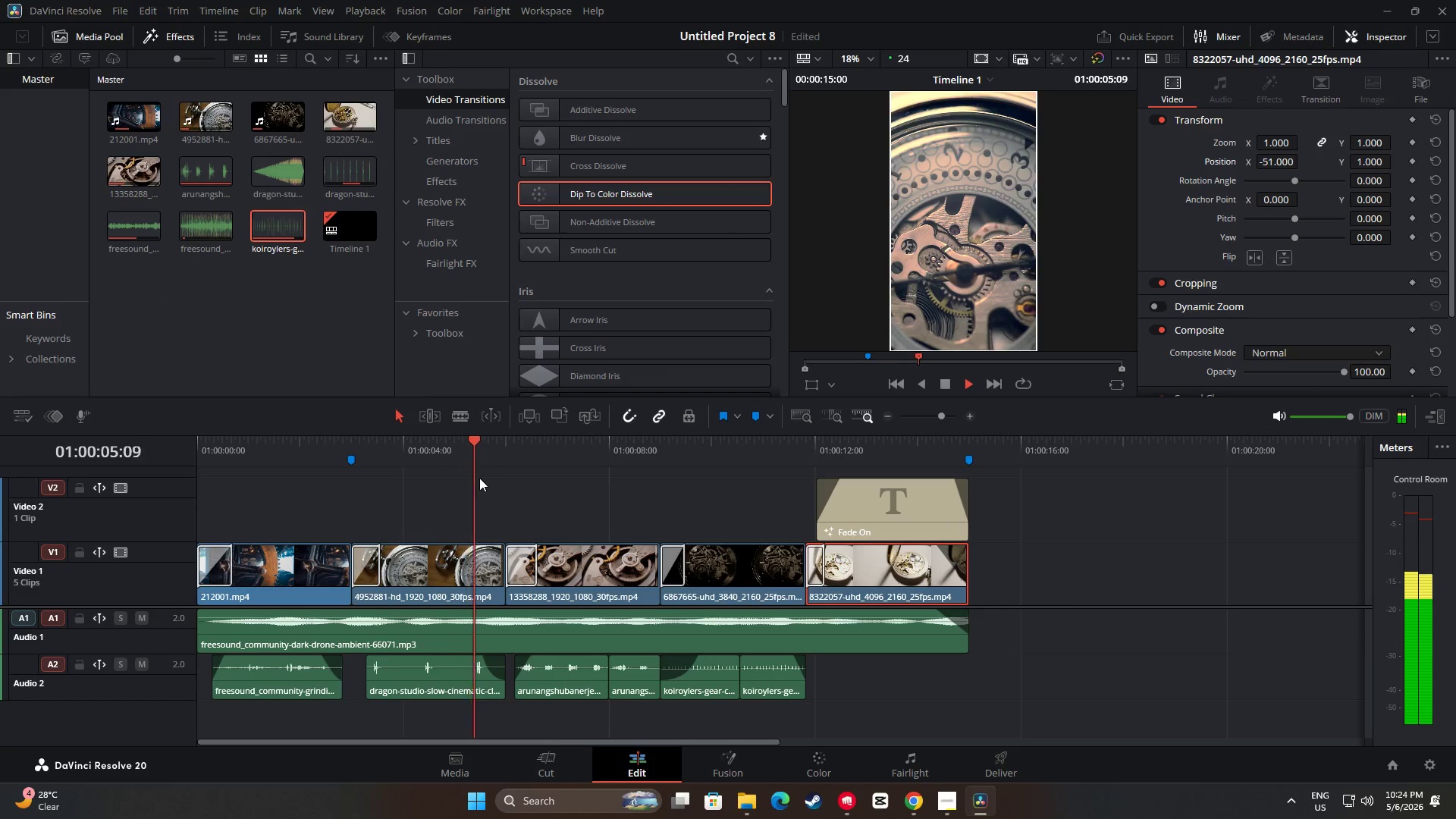 
key(Space)
 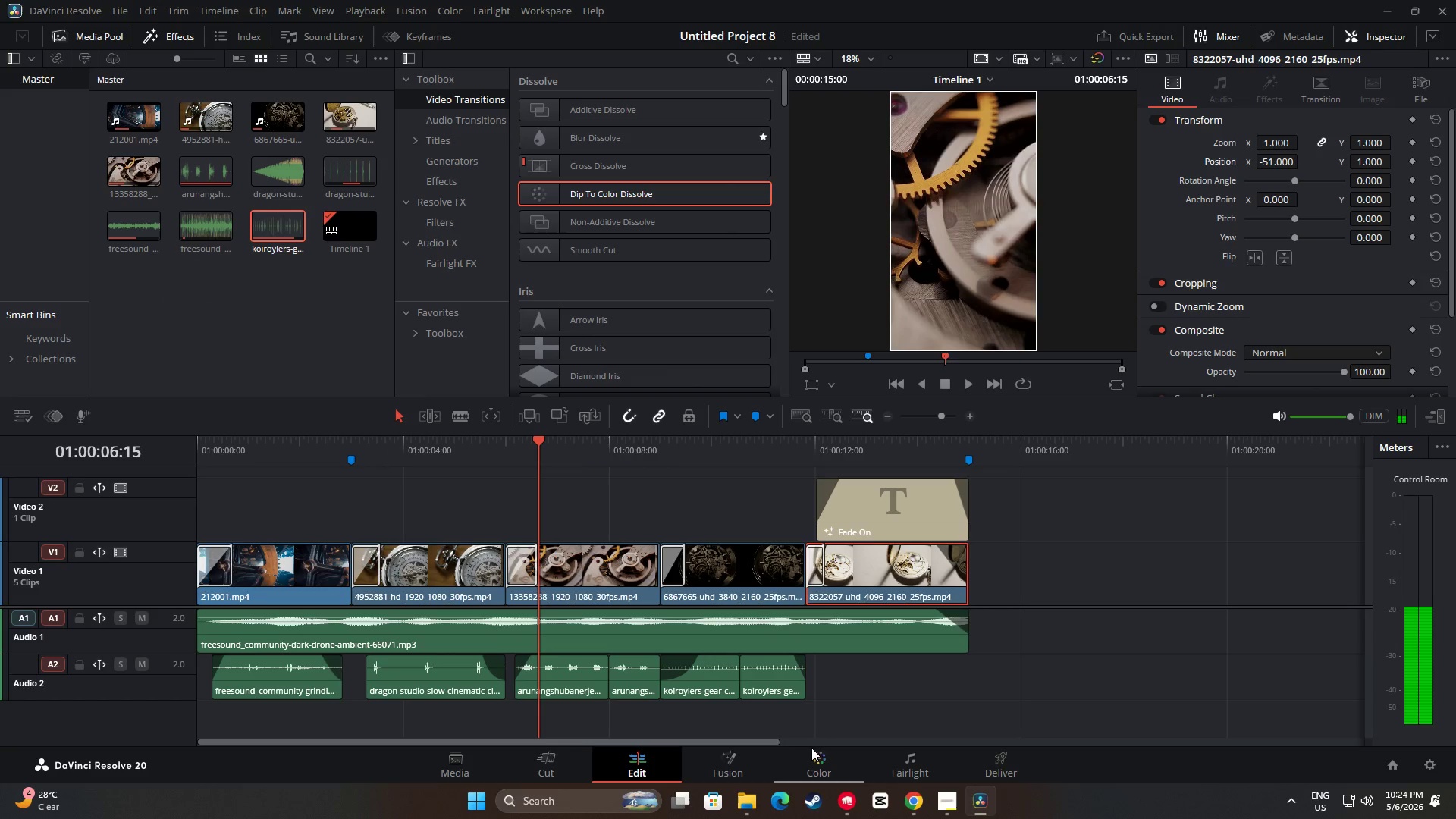 
left_click([817, 761])
 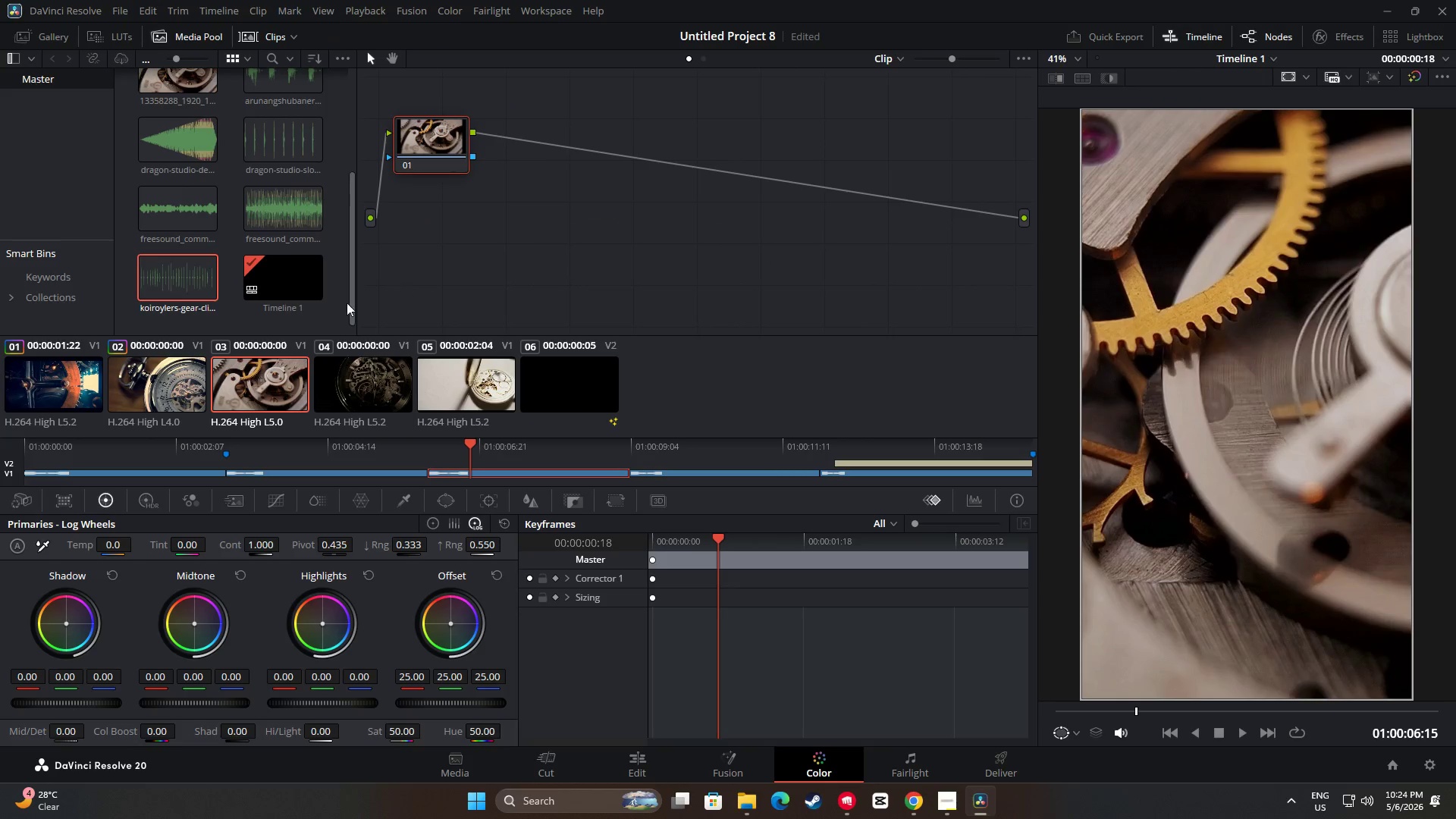 
left_click([588, 171])
 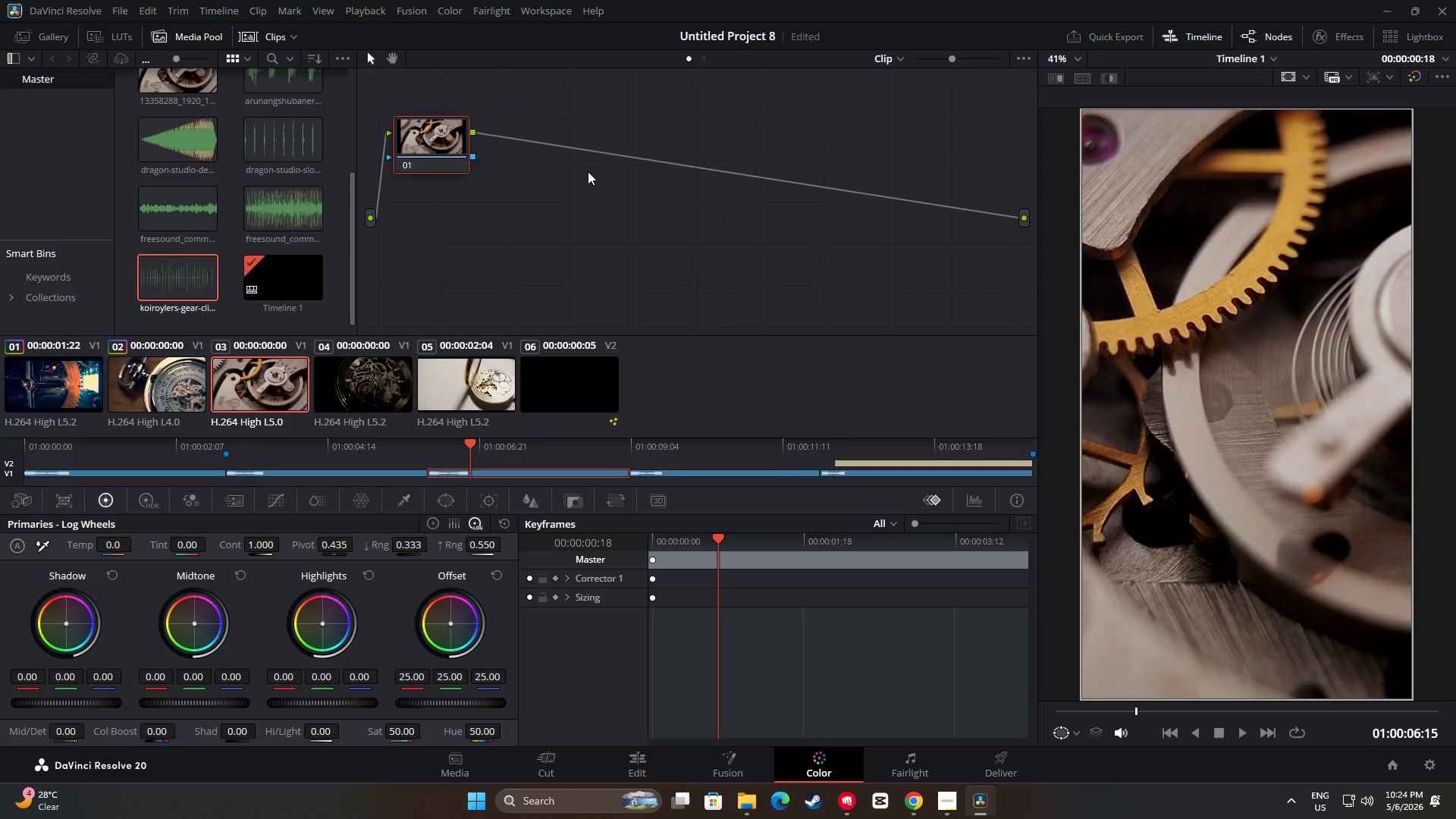 
key(Alt+S)
 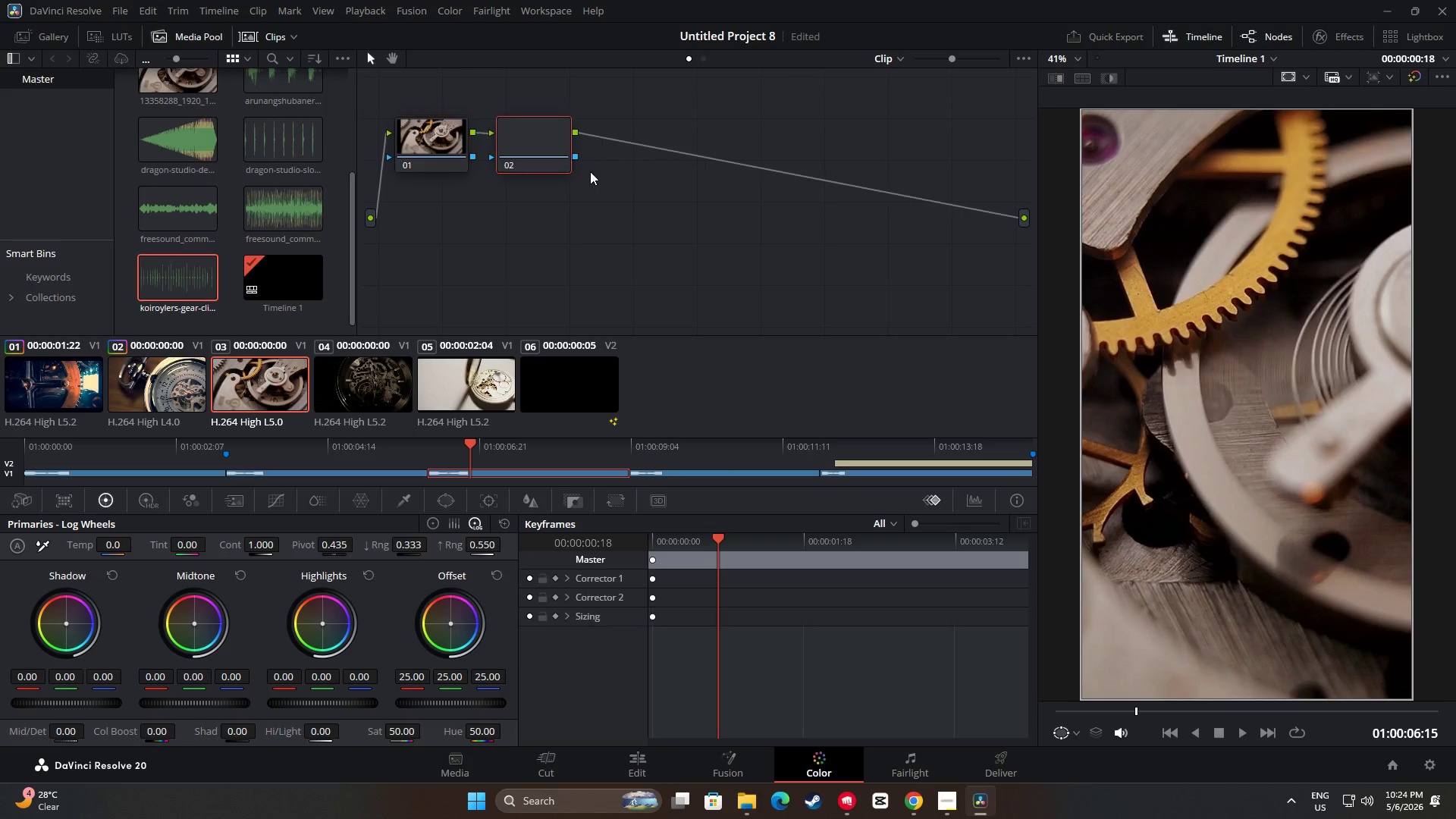 
key(Alt+S)
 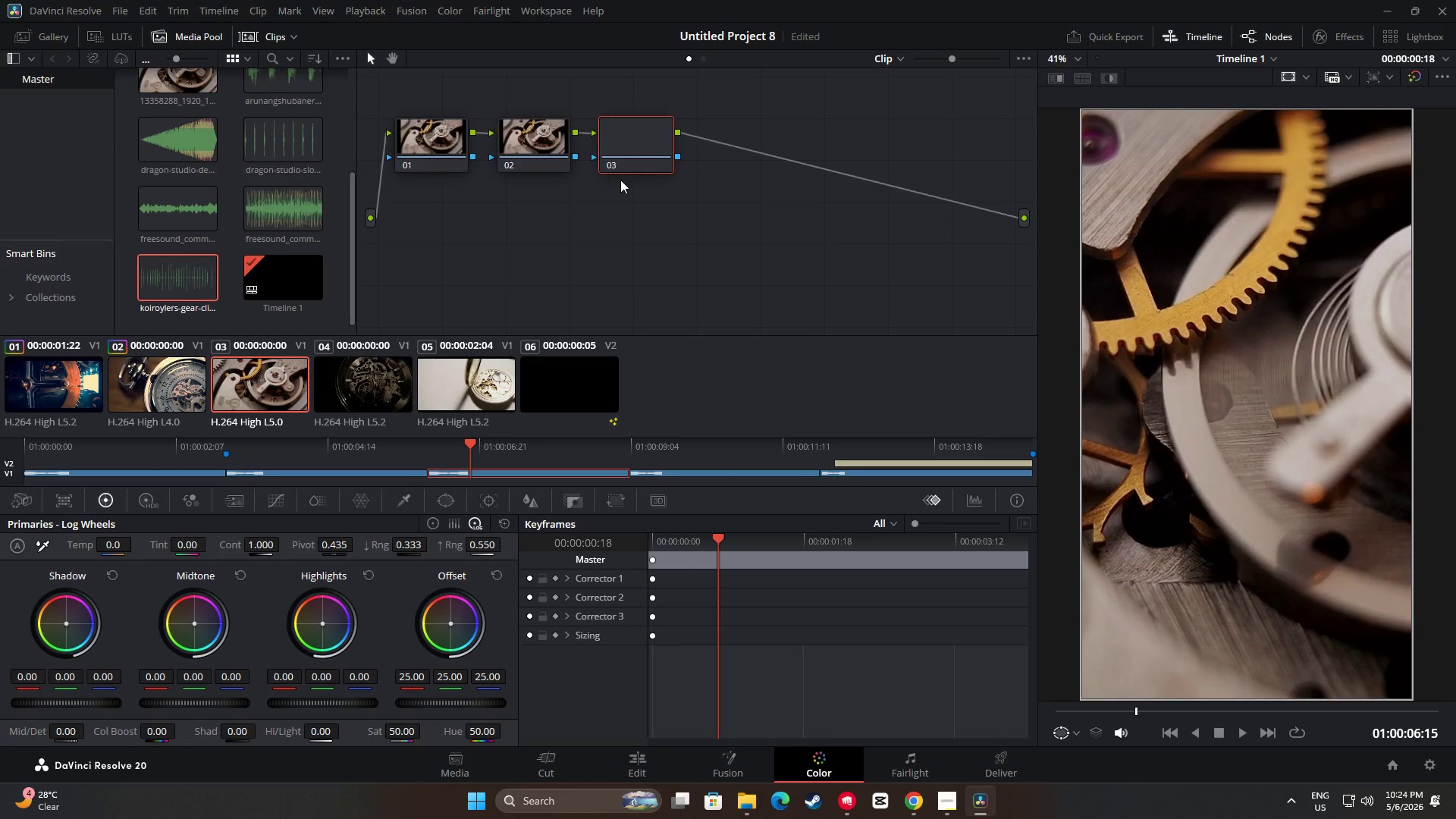 
key(Alt+S)
 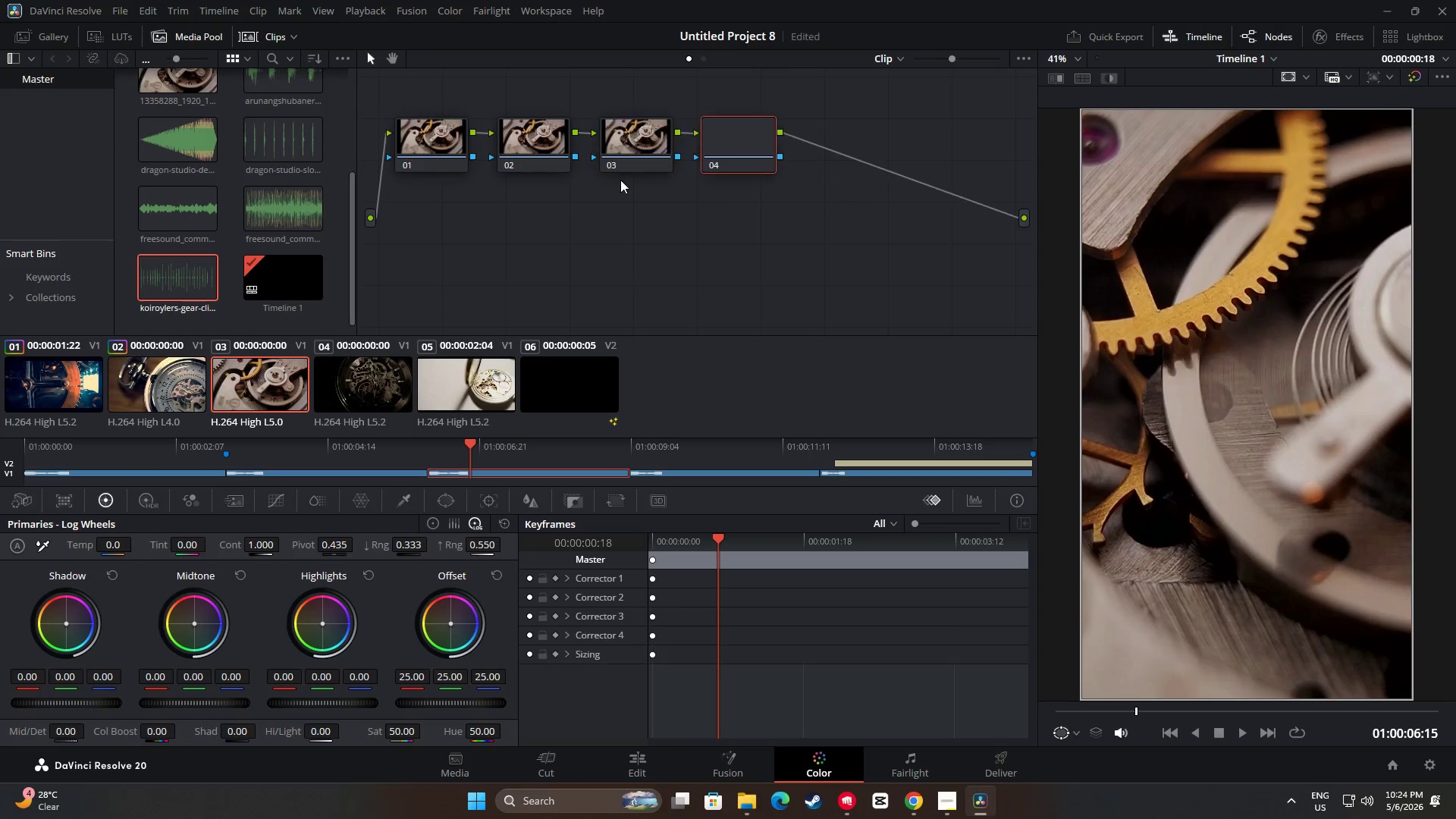 
key(Alt+S)
 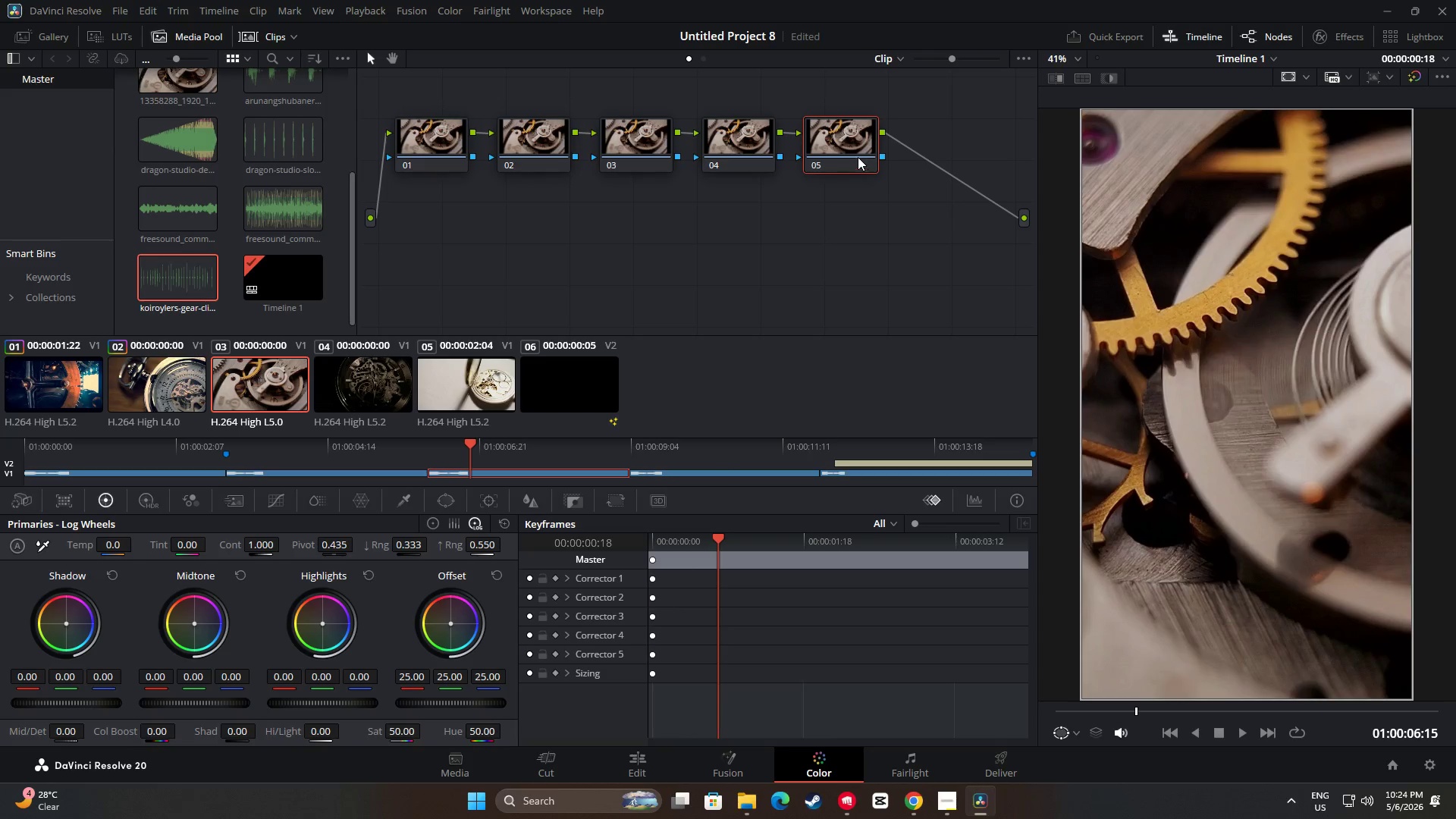 
left_click([858, 156])
 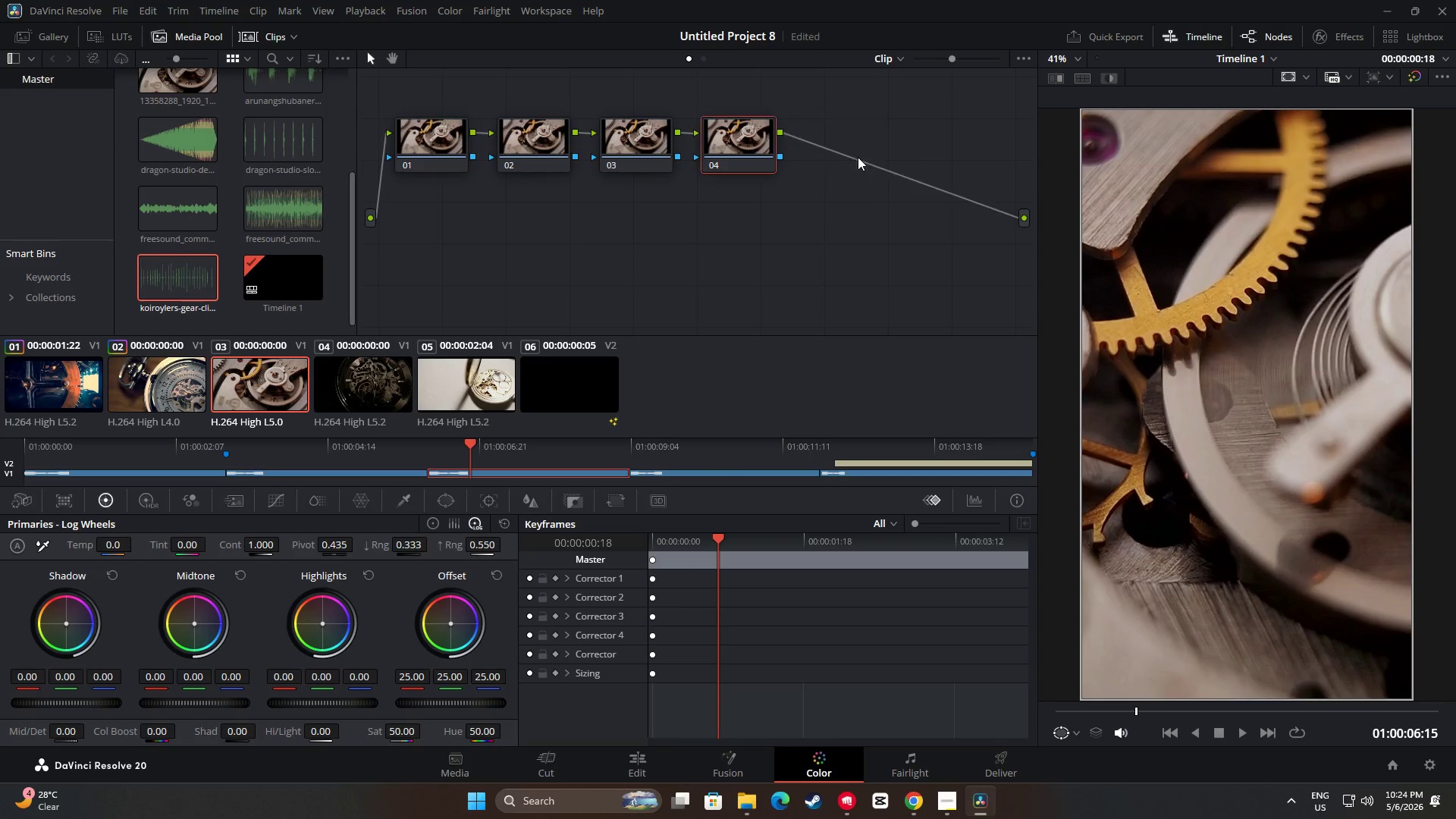 
key(Backspace)
 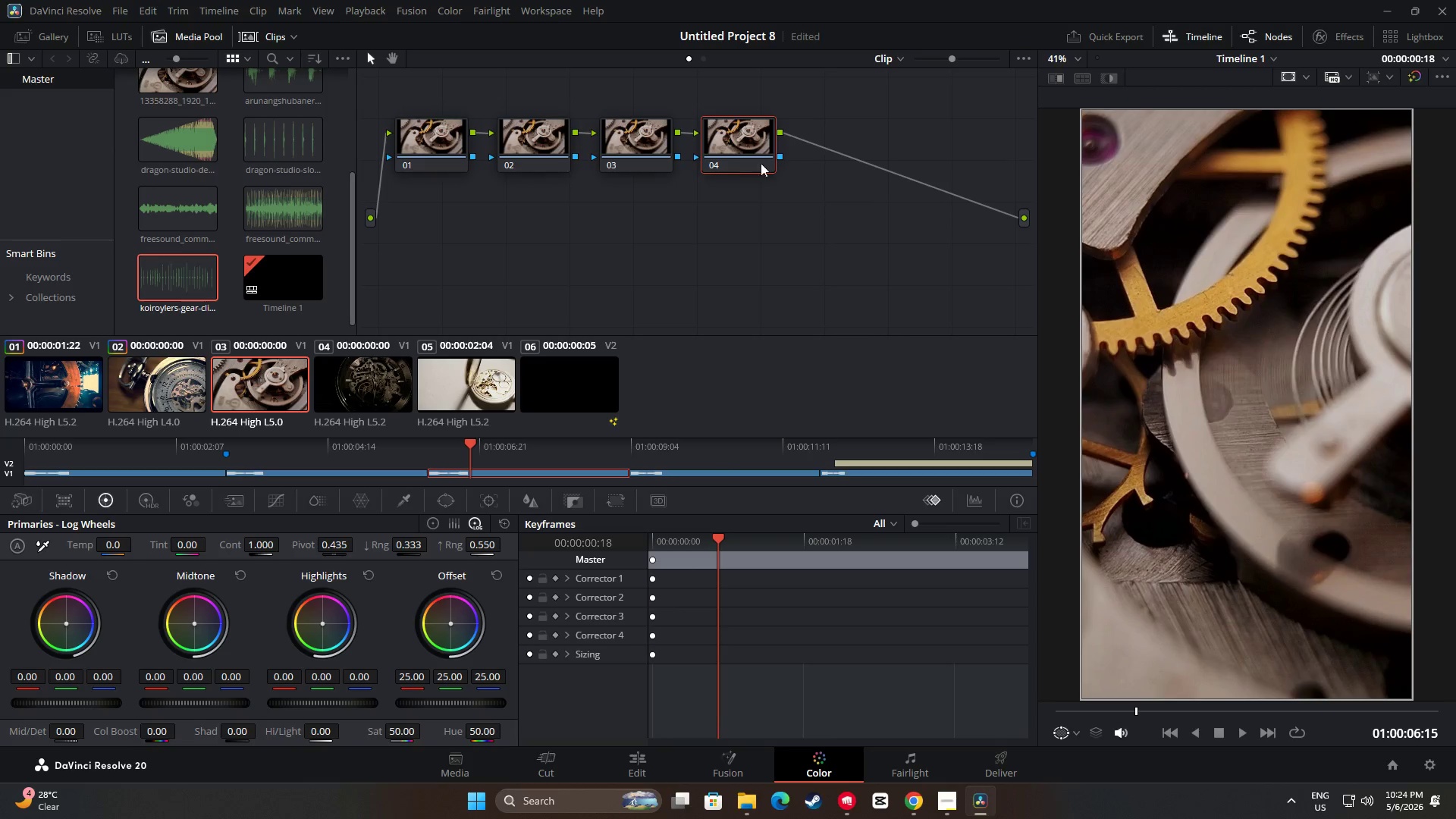 
left_click_drag(start_coordinate=[753, 159], to_coordinate=[763, 230])
 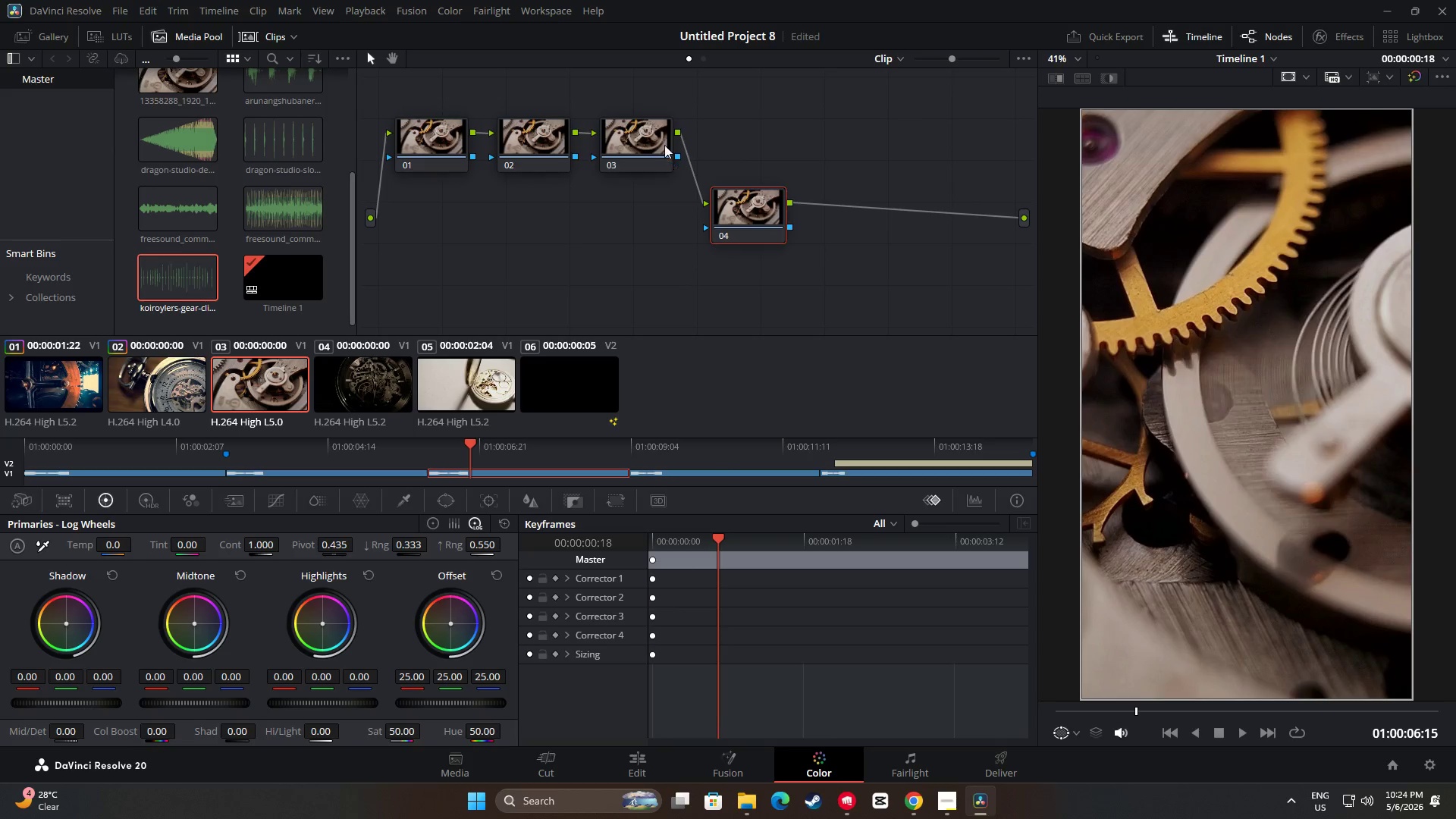 
left_click_drag(start_coordinate=[664, 146], to_coordinate=[646, 212])
 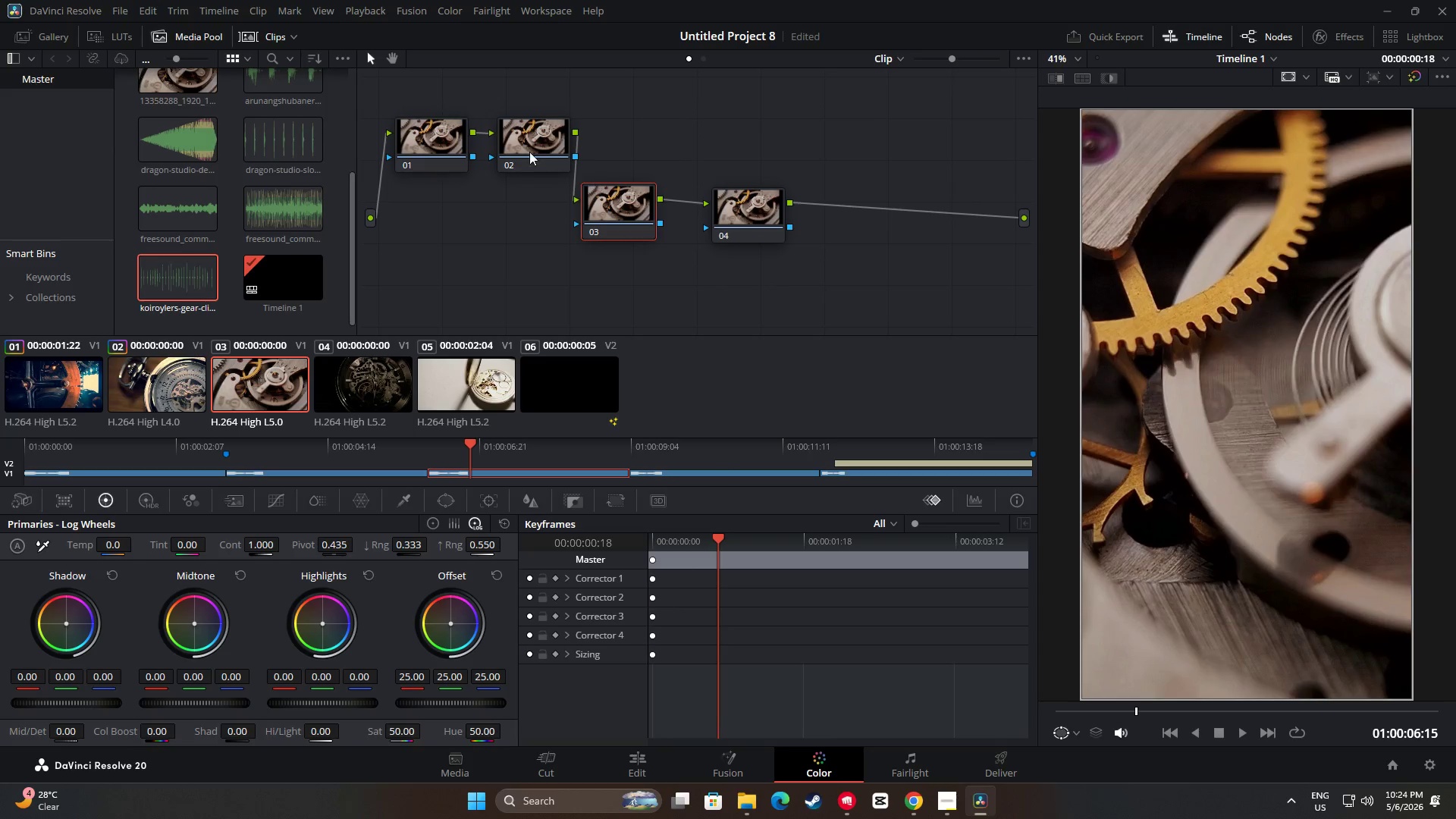 
left_click_drag(start_coordinate=[529, 152], to_coordinate=[531, 184])
 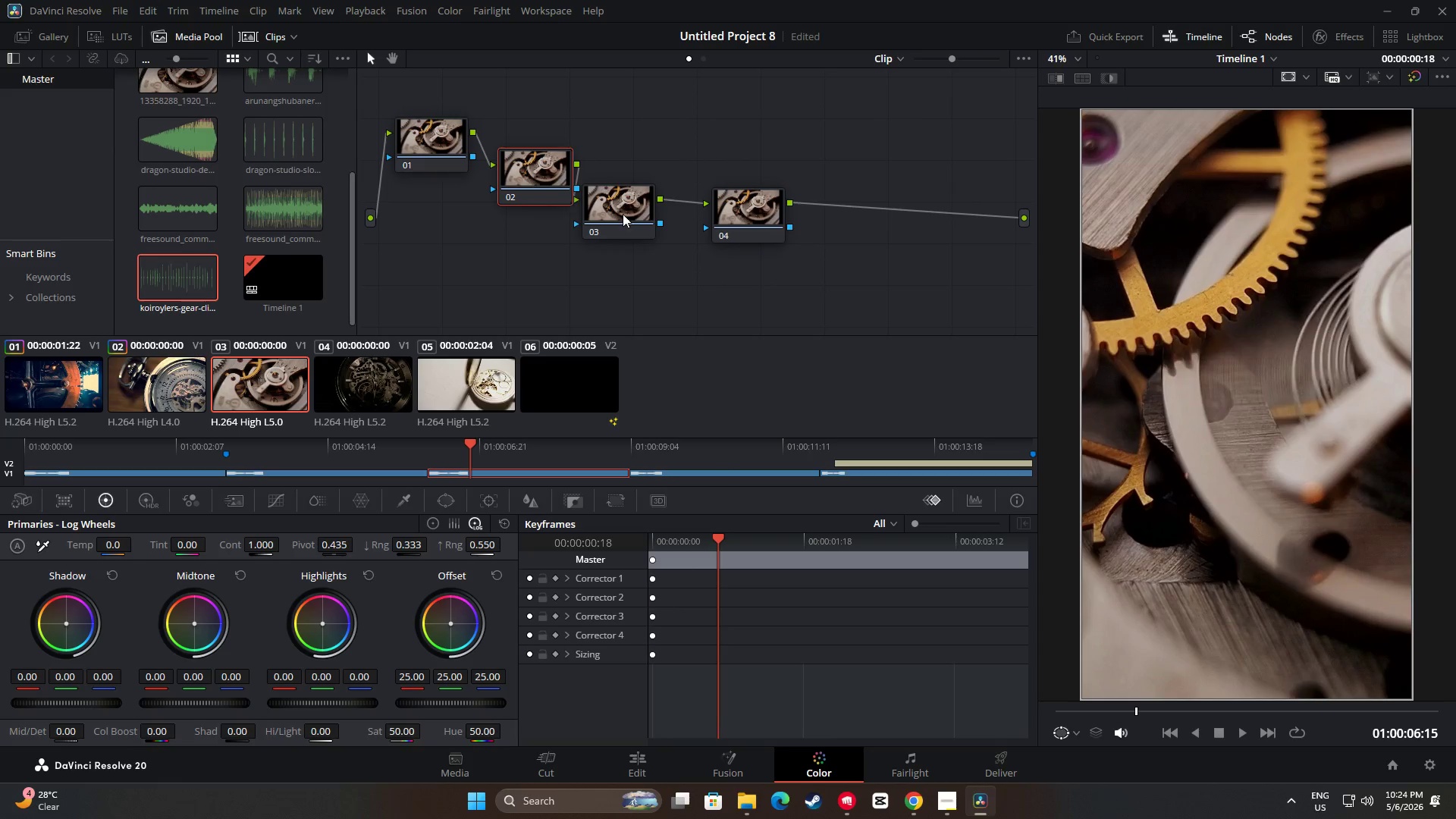 
left_click_drag(start_coordinate=[626, 215], to_coordinate=[643, 224])
 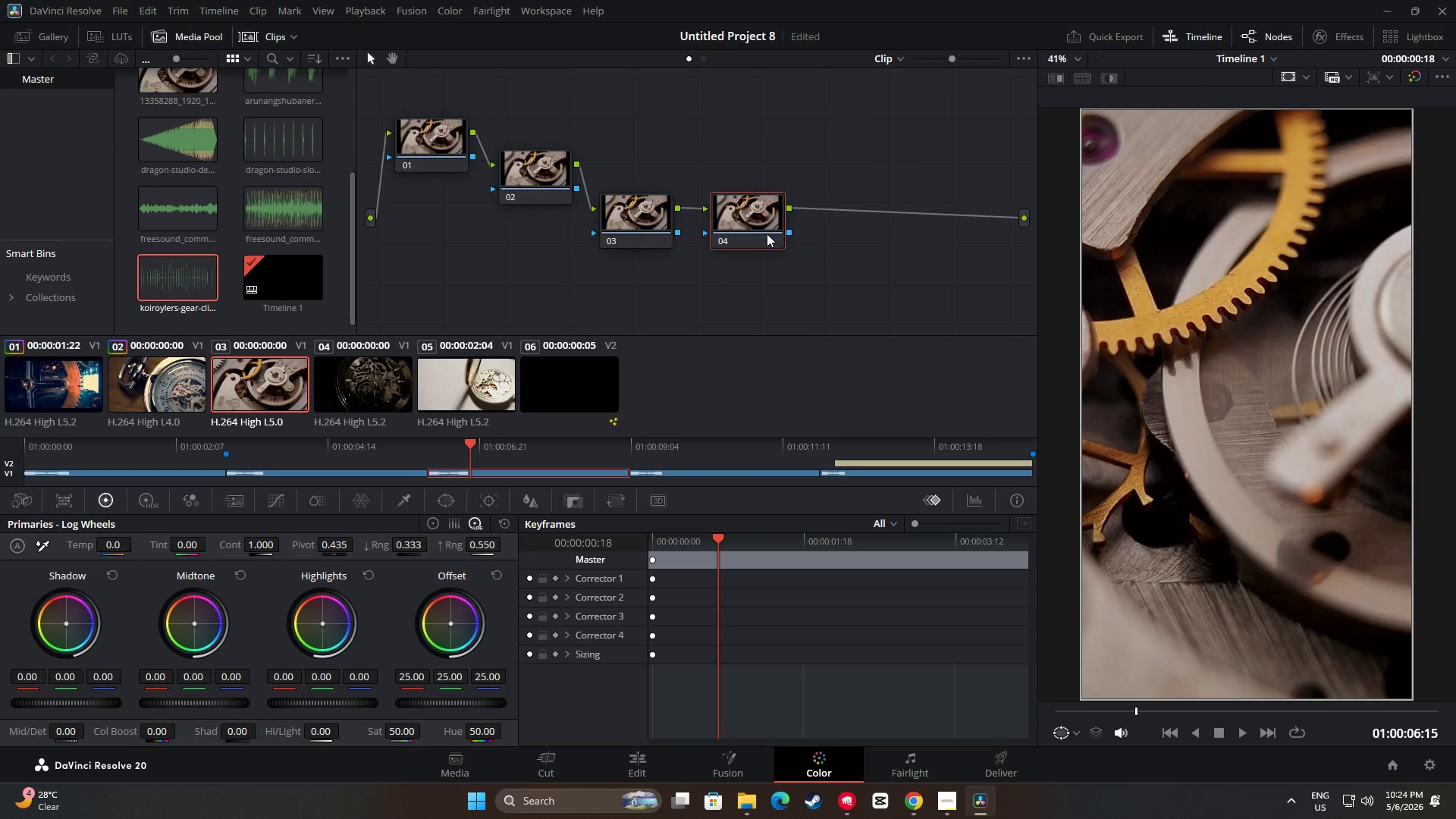 
left_click_drag(start_coordinate=[767, 225], to_coordinate=[767, 249])
 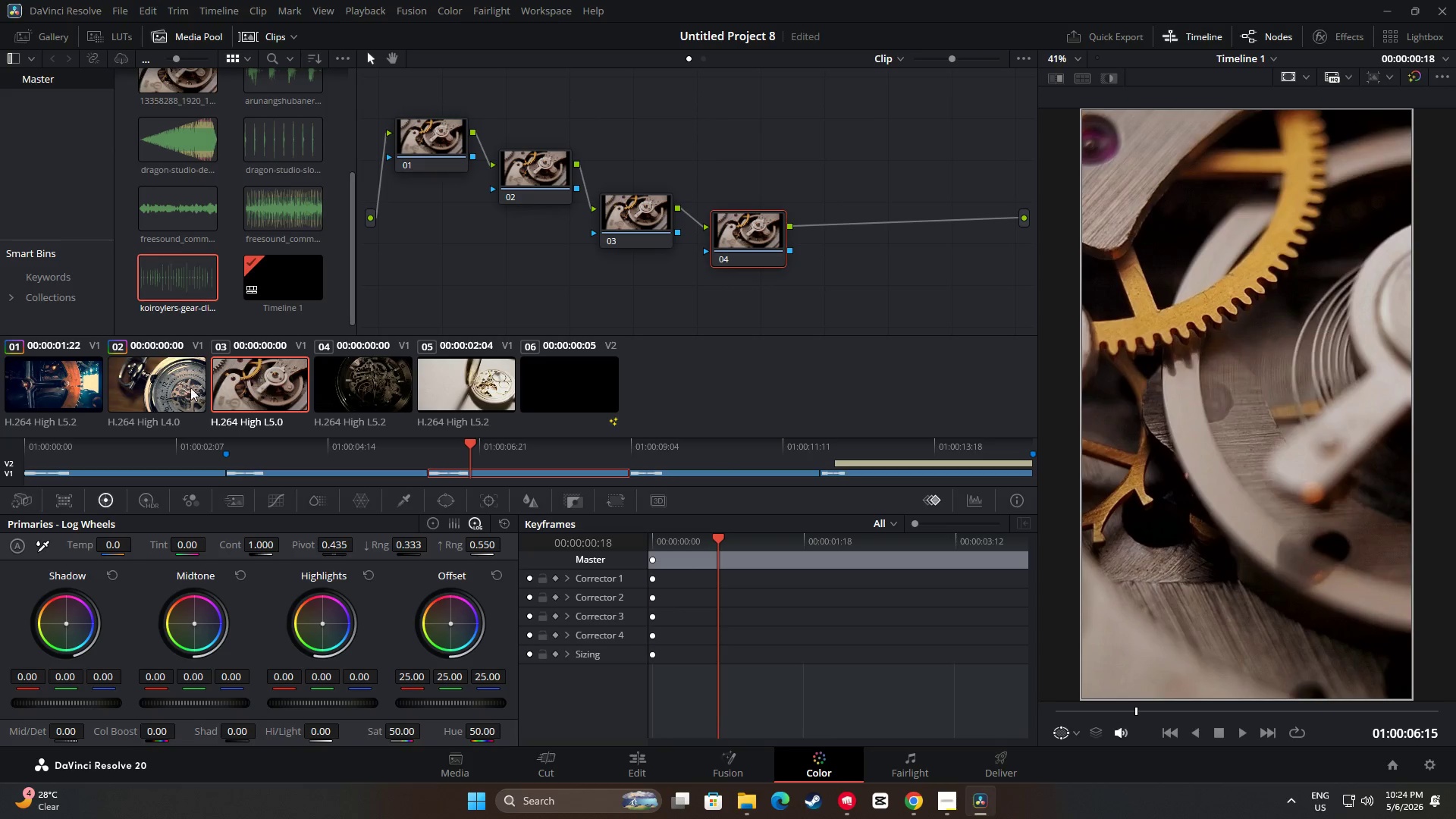 
left_click([165, 389])
 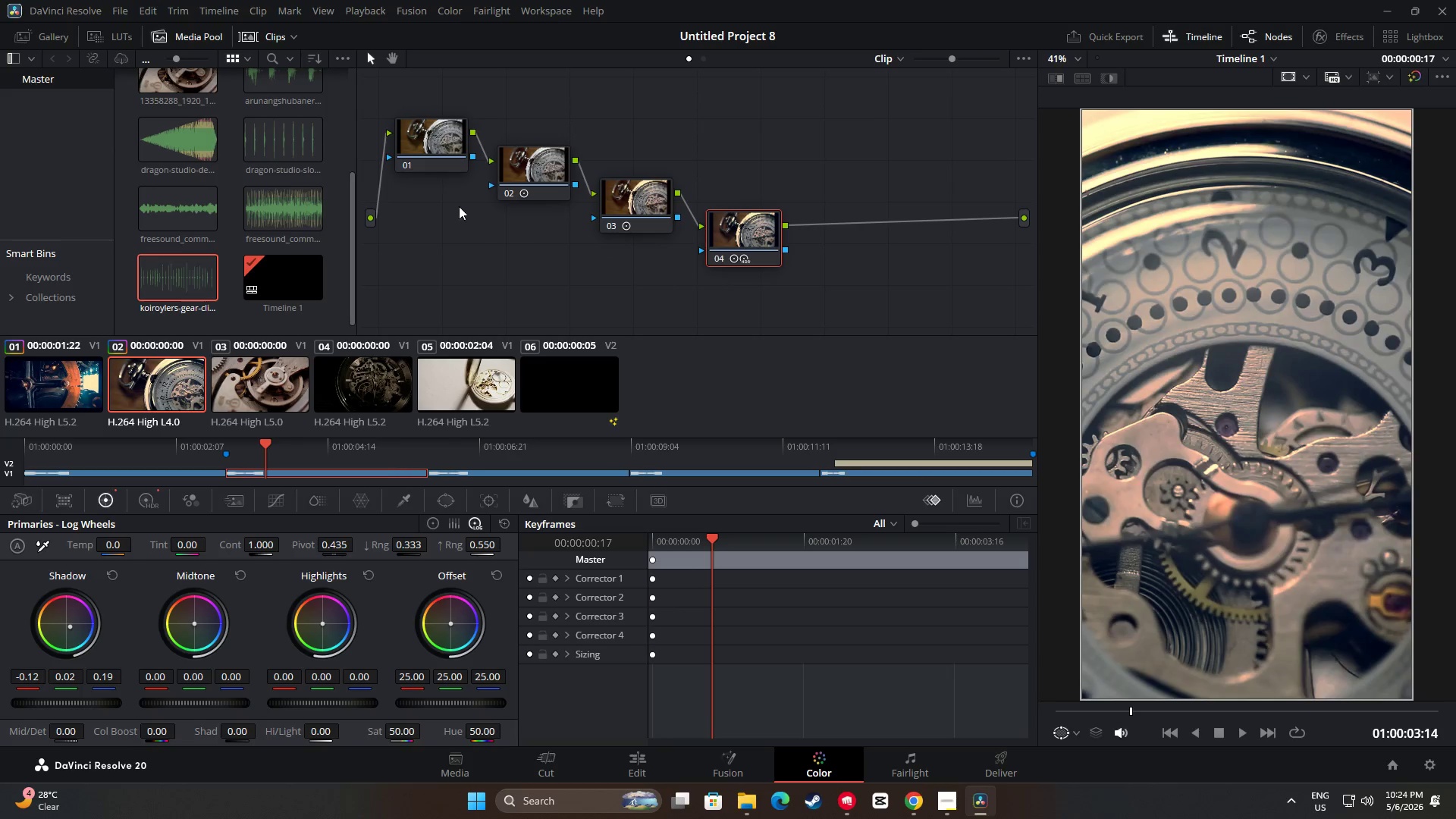 
left_click([538, 165])
 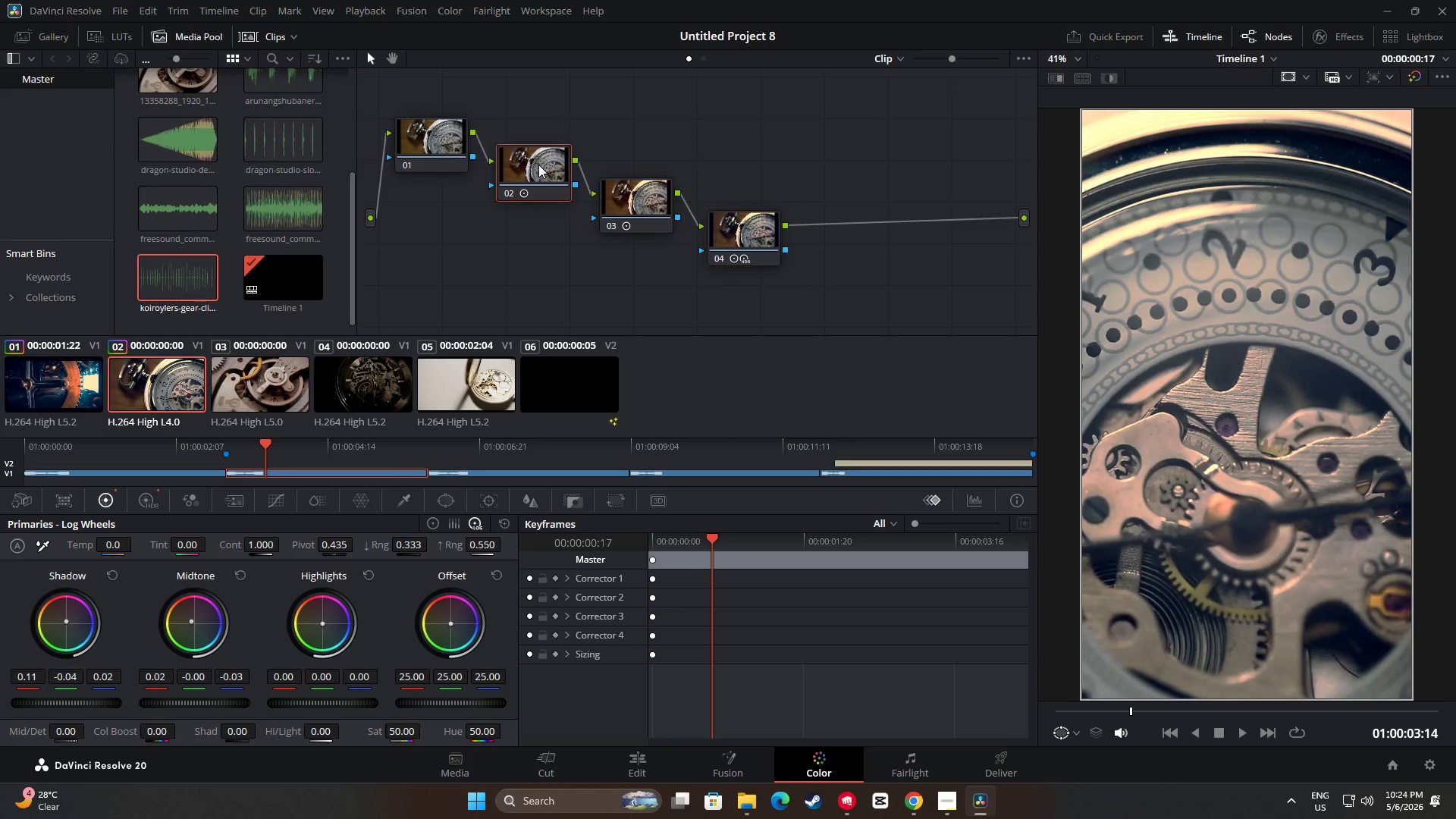 
key(Control+ControlLeft)
 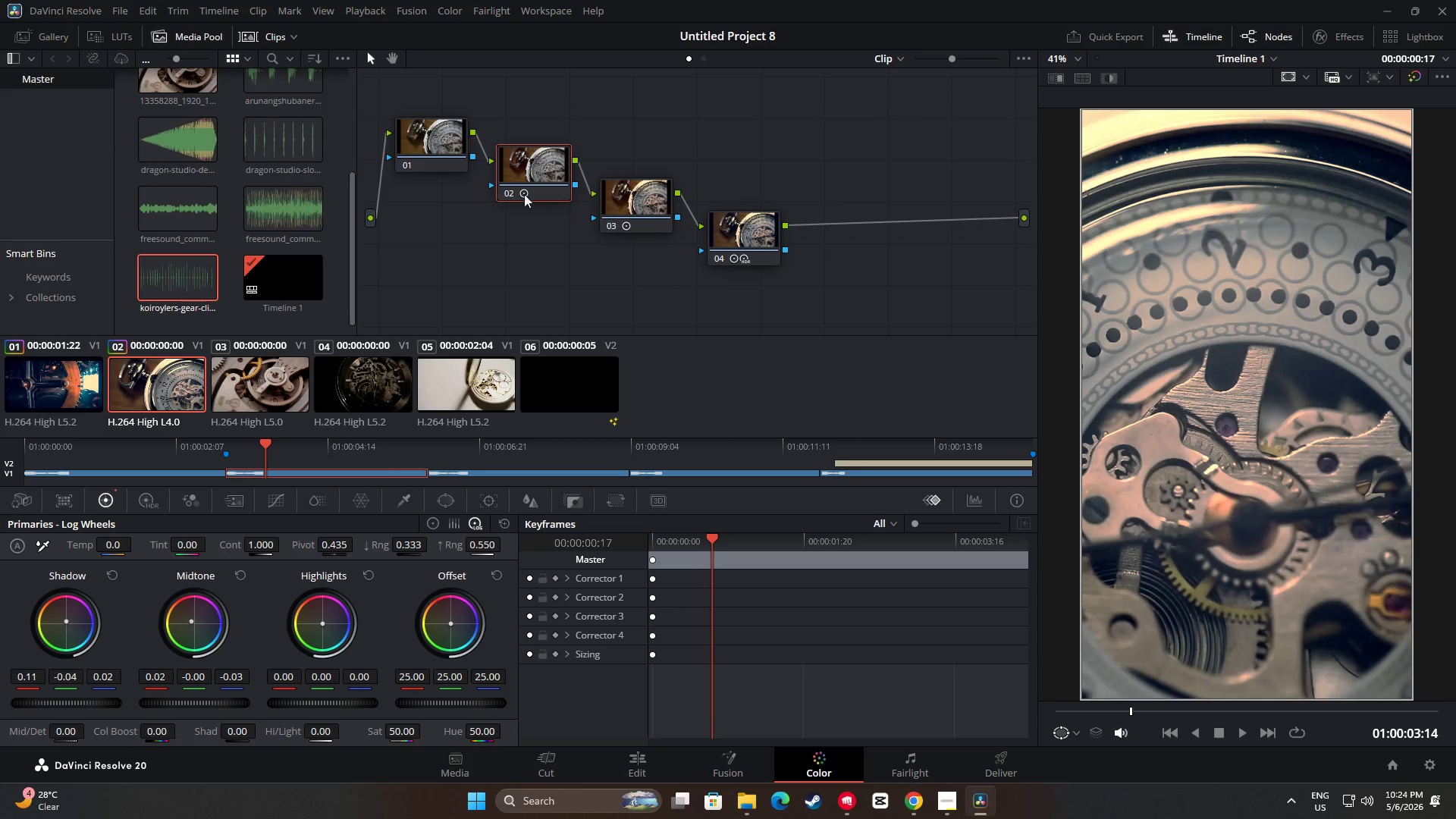 
key(Control+C)
 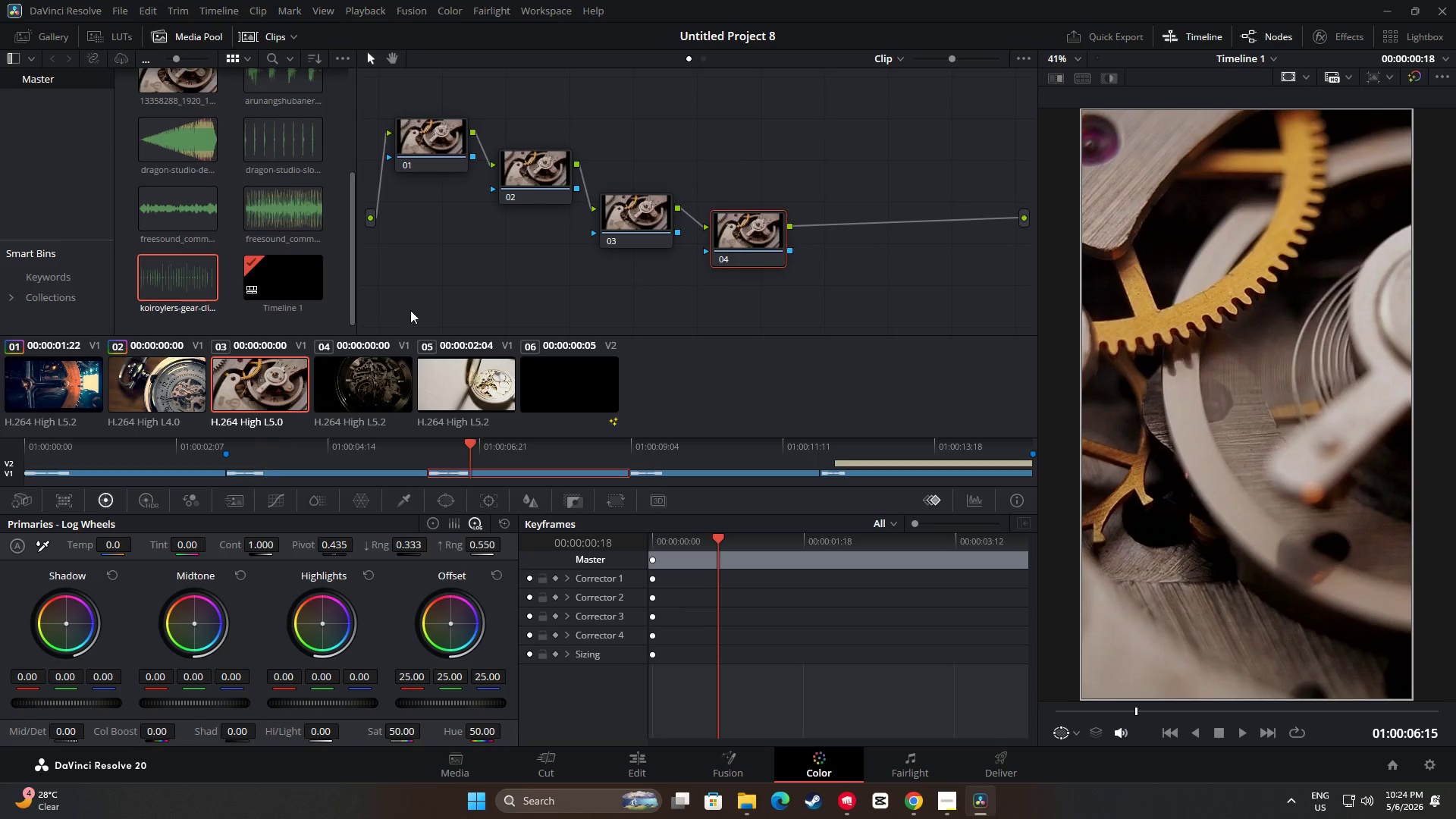 
double_click([564, 171])
 